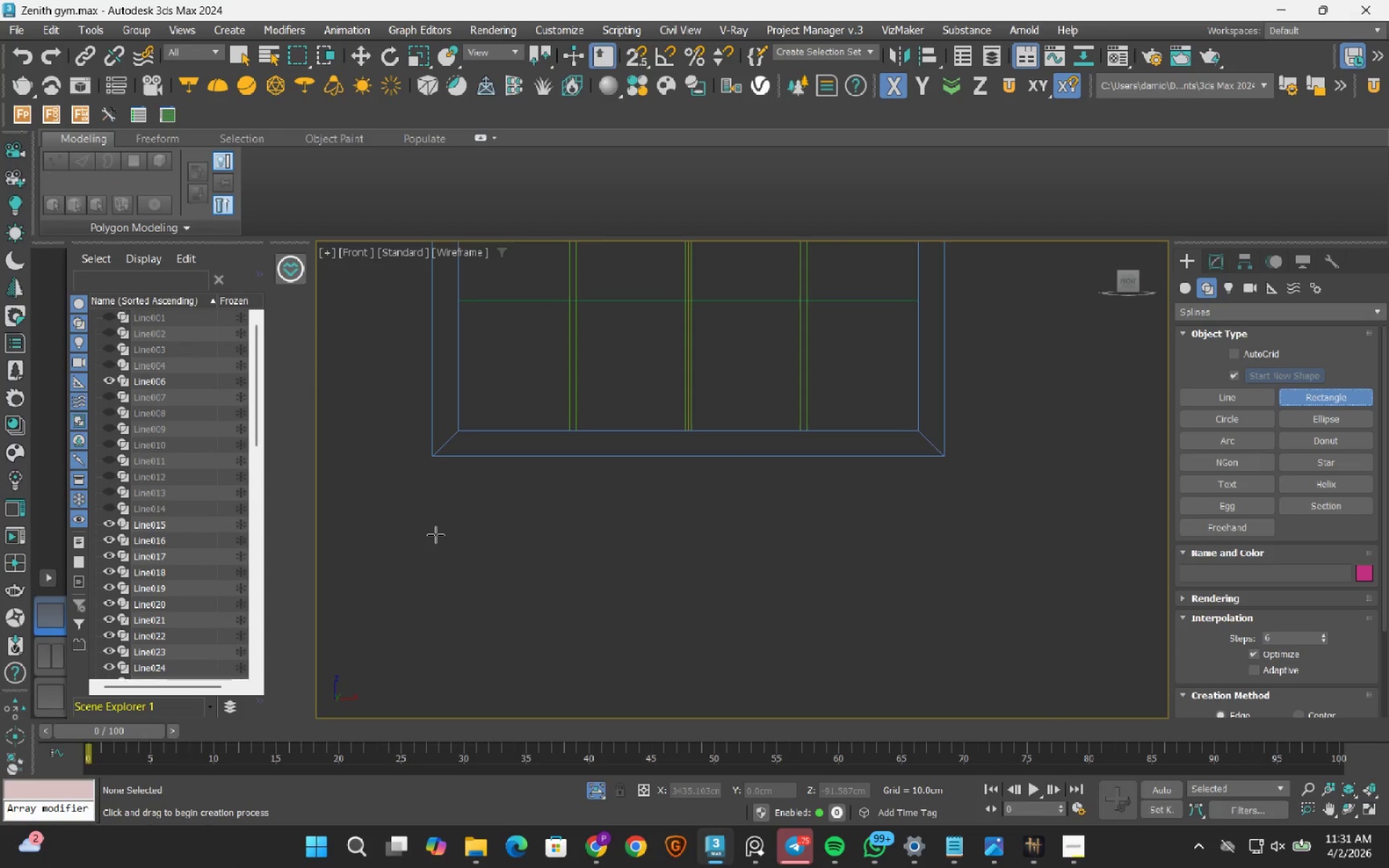 
left_click_drag(start_coordinate=[428, 532], to_coordinate=[1102, 541])
 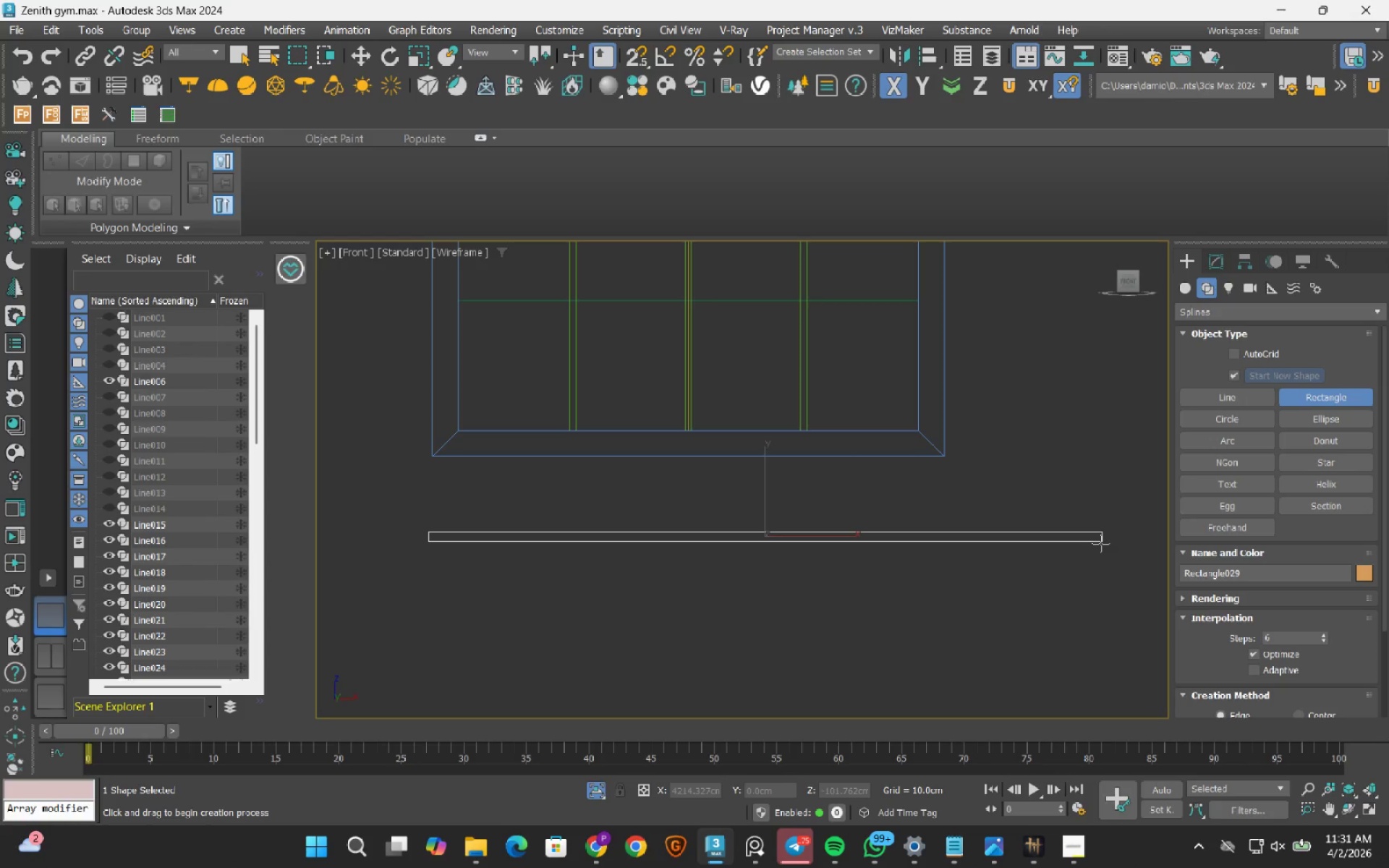 
wait(16.33)
 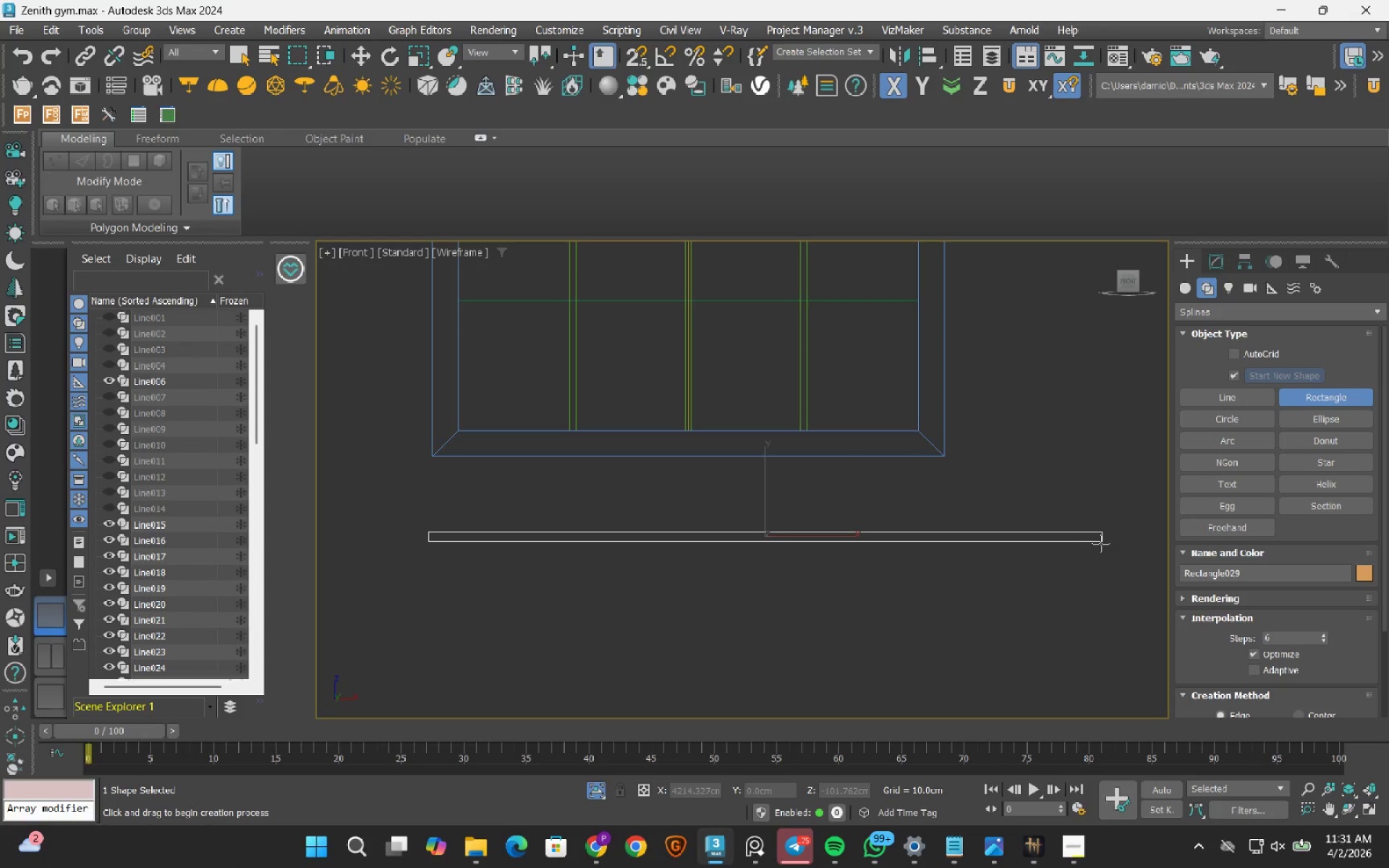 
scroll: coordinate [959, 518], scroll_direction: down, amount: 1.0
 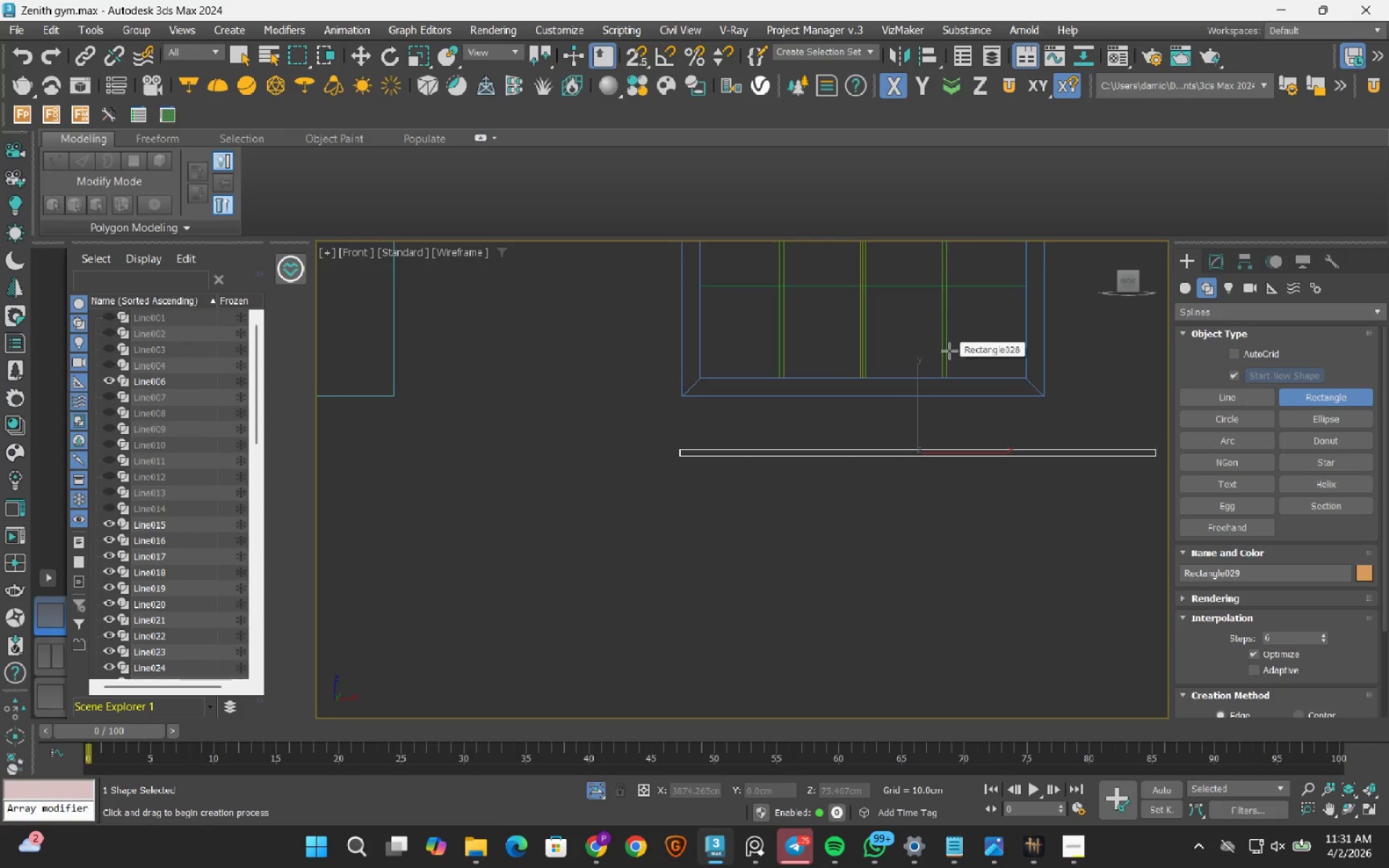 
wait(5.54)
 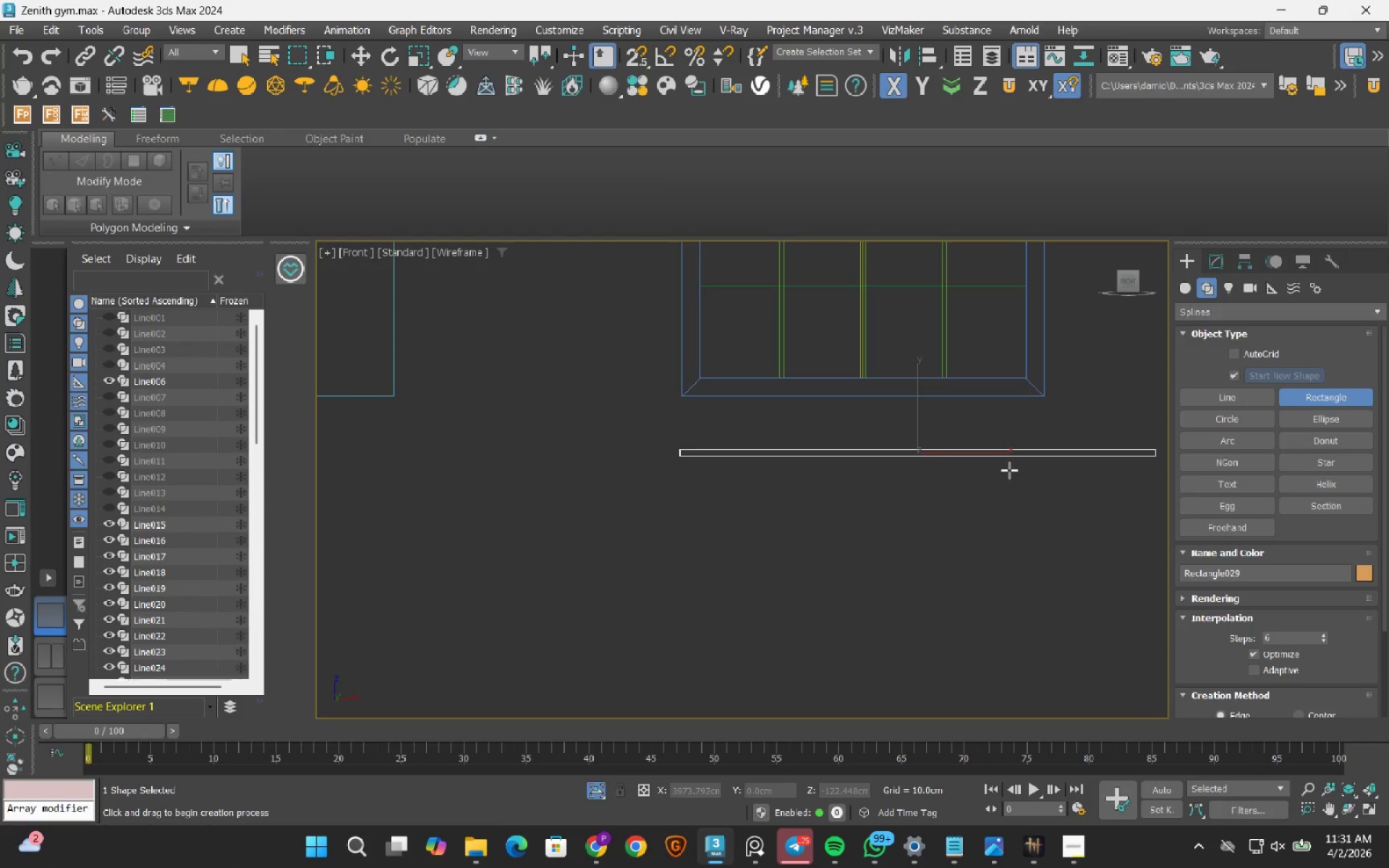 
scroll: coordinate [757, 456], scroll_direction: down, amount: 2.0
 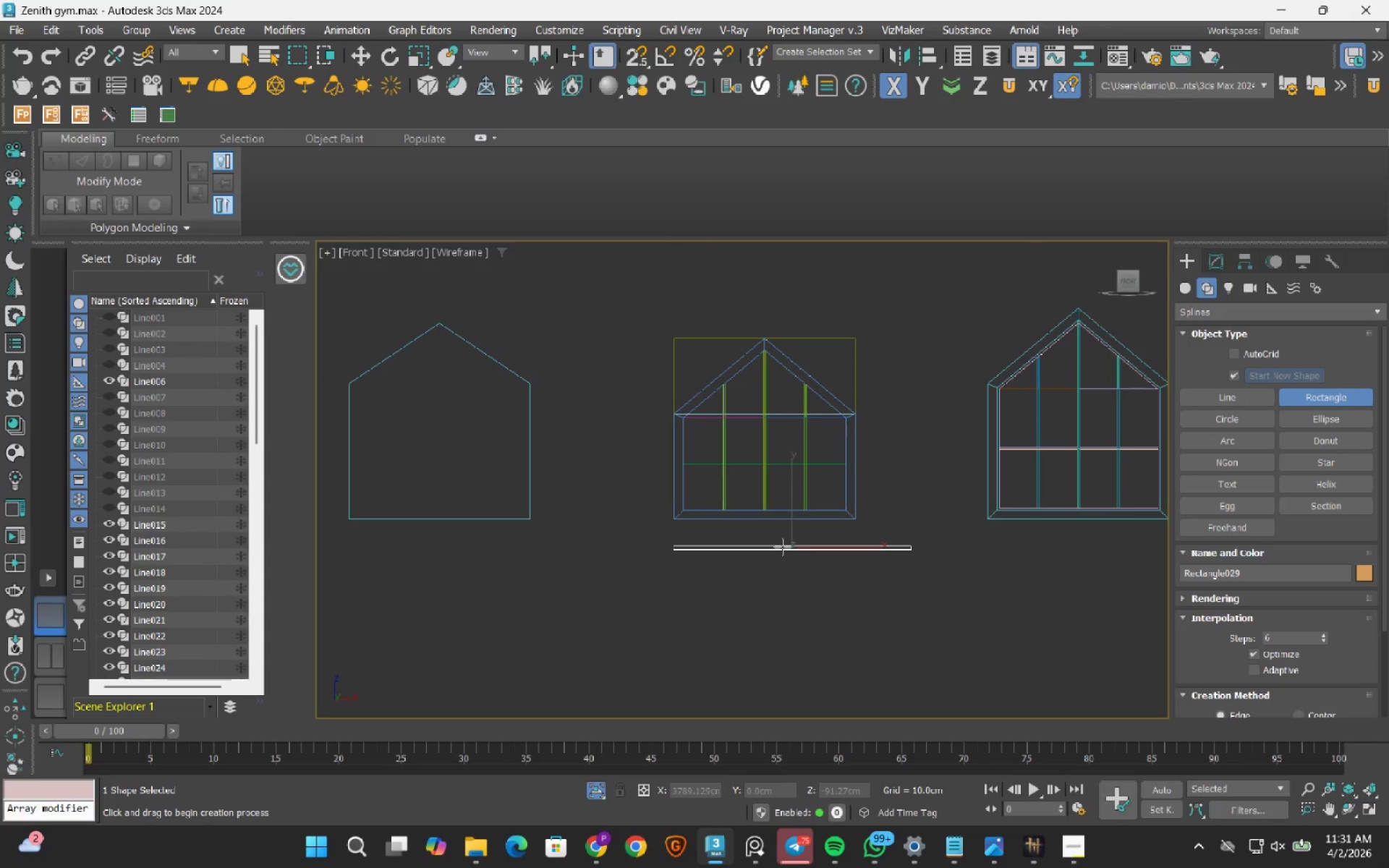 
scroll: coordinate [782, 547], scroll_direction: up, amount: 2.0
 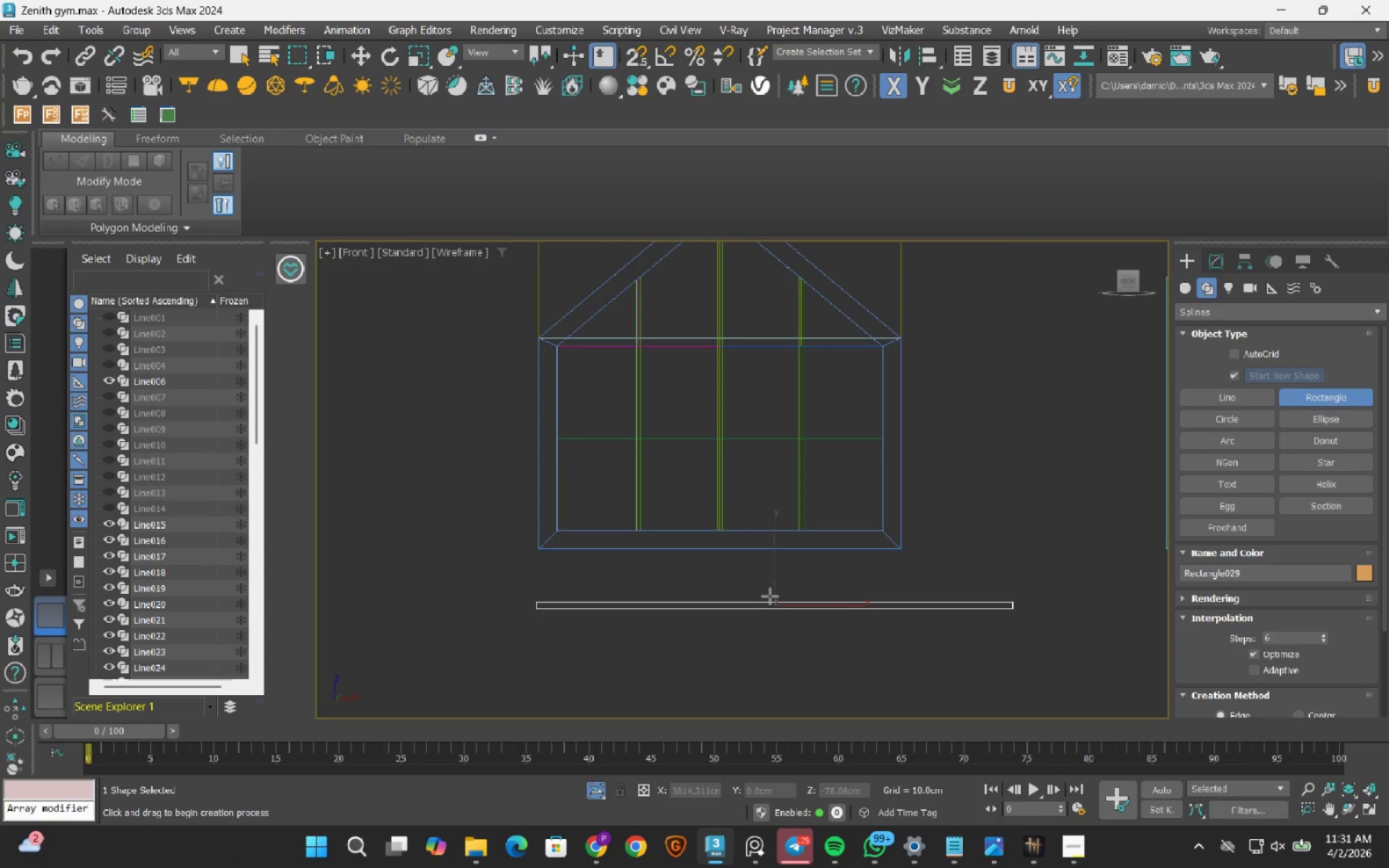 
key(W)
 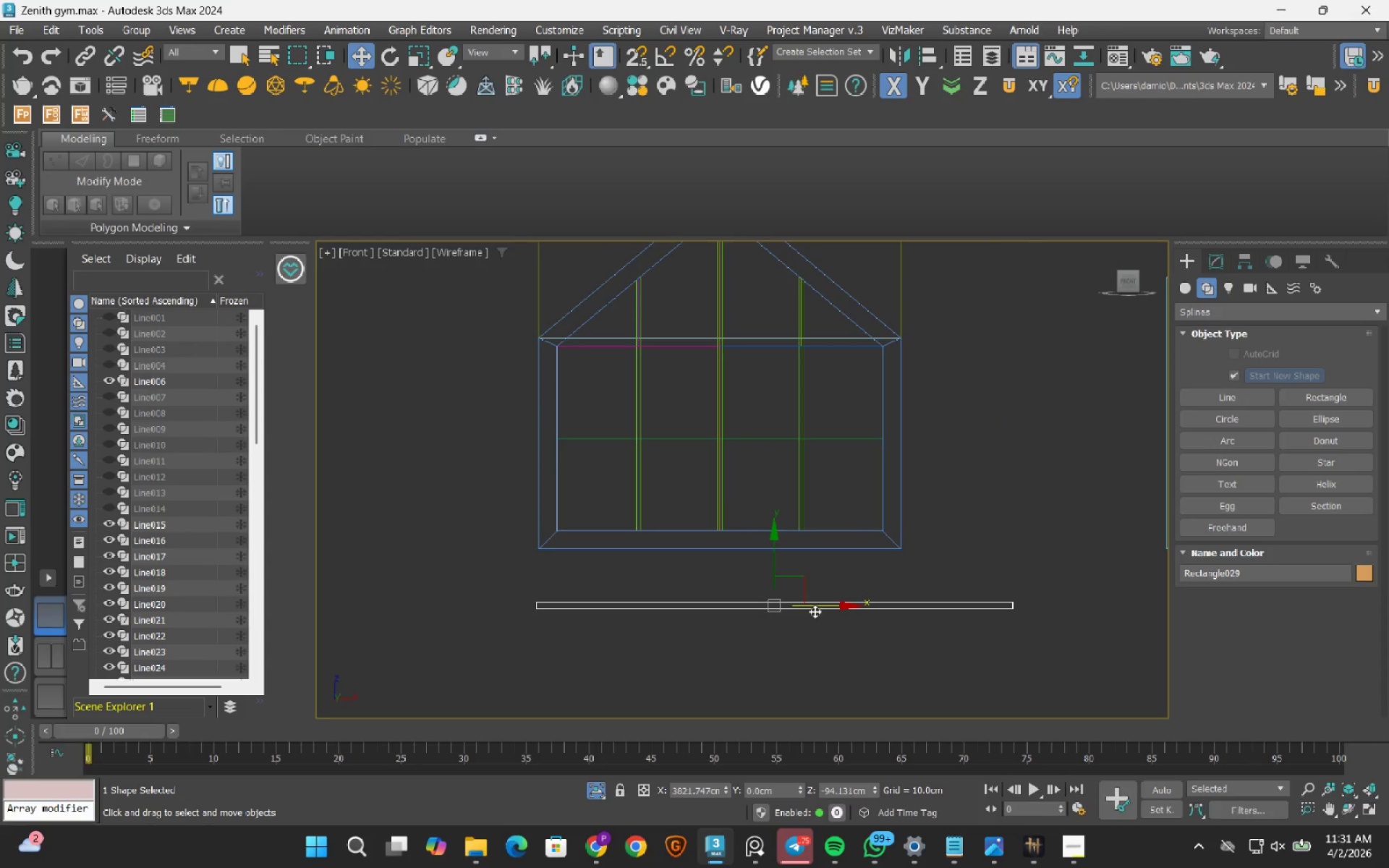 
left_click_drag(start_coordinate=[815, 609], to_coordinate=[765, 605])
 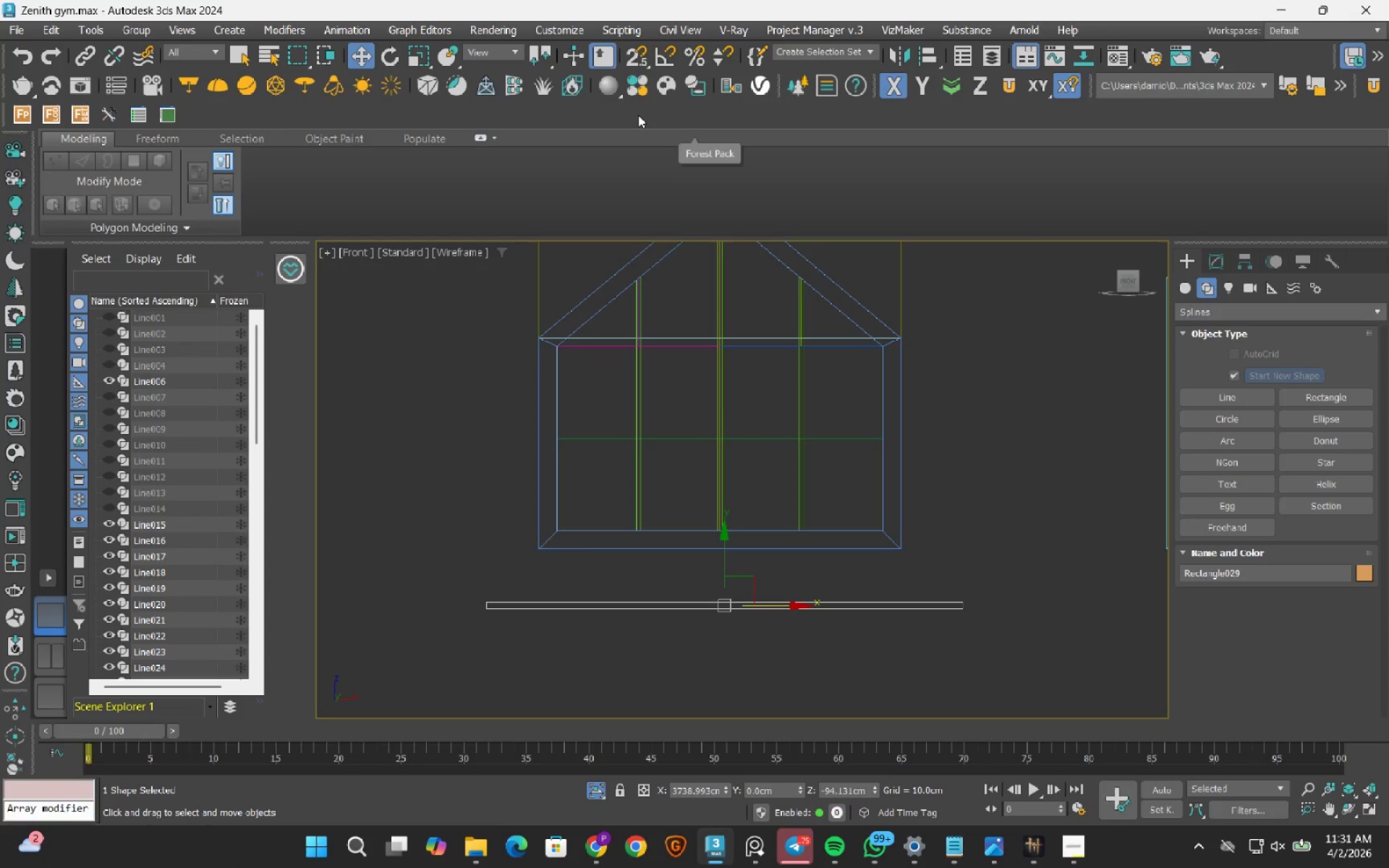 
key(PlayPause)
 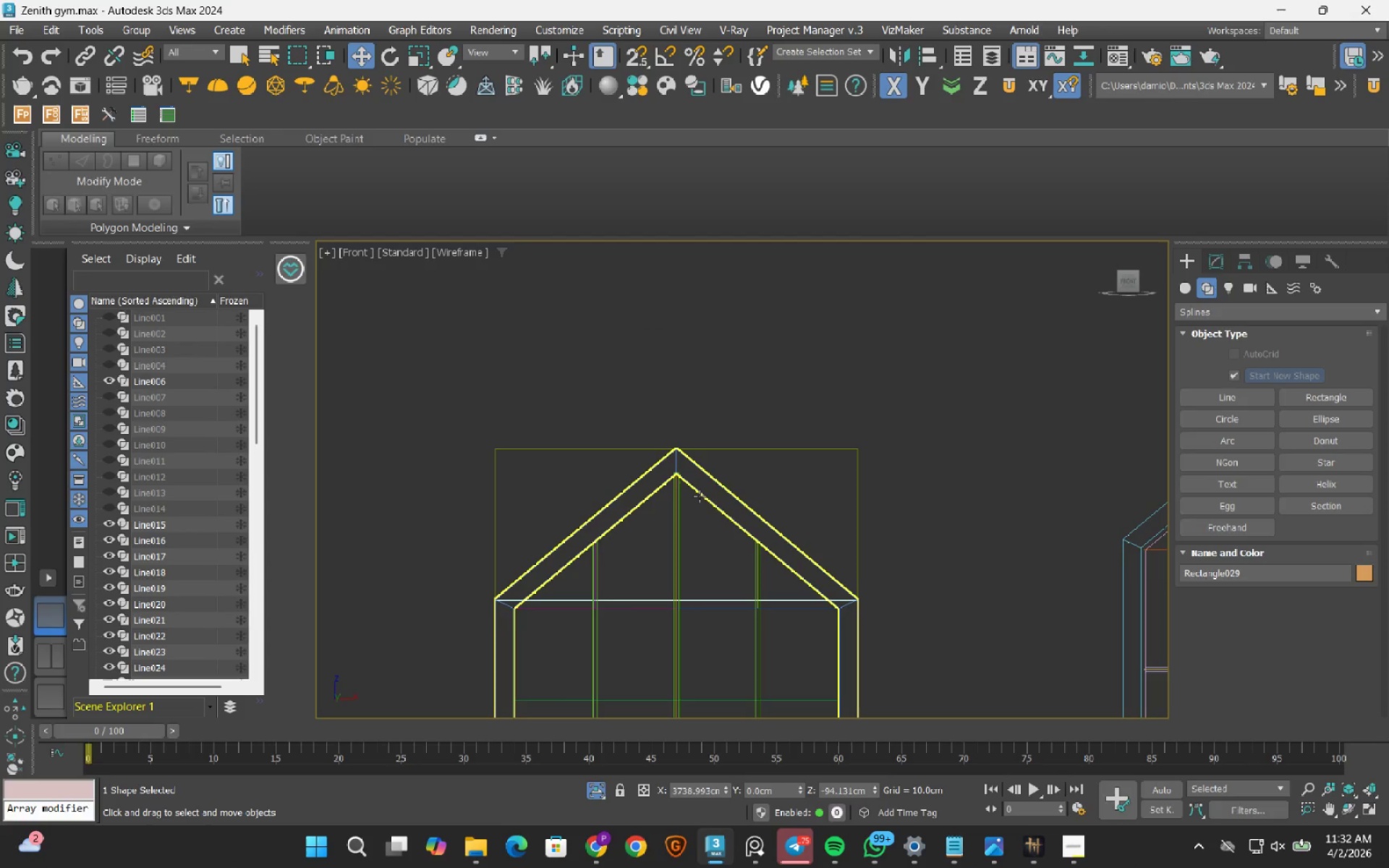 
wait(19.2)
 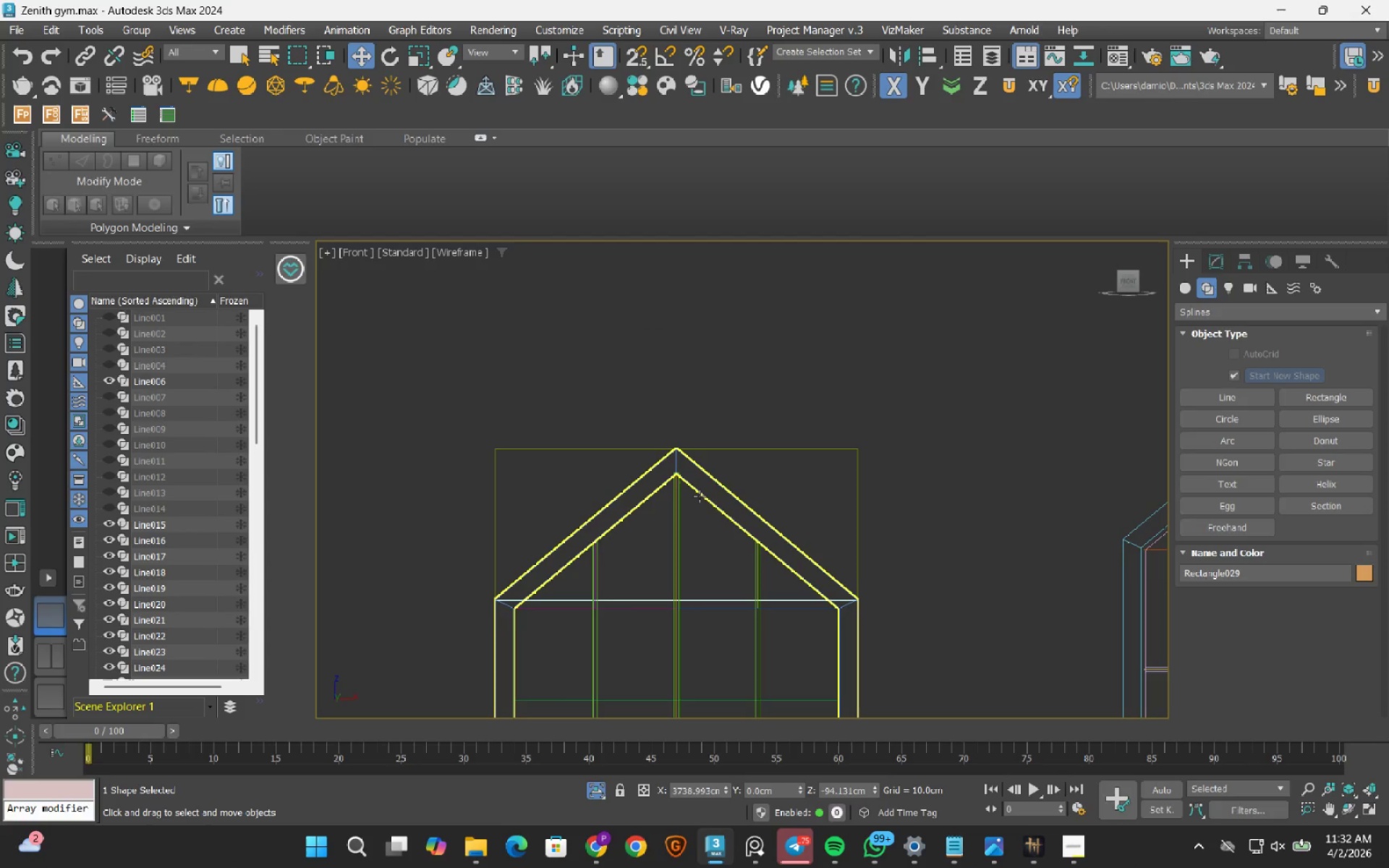 
scroll: coordinate [732, 463], scroll_direction: down, amount: 1.0
 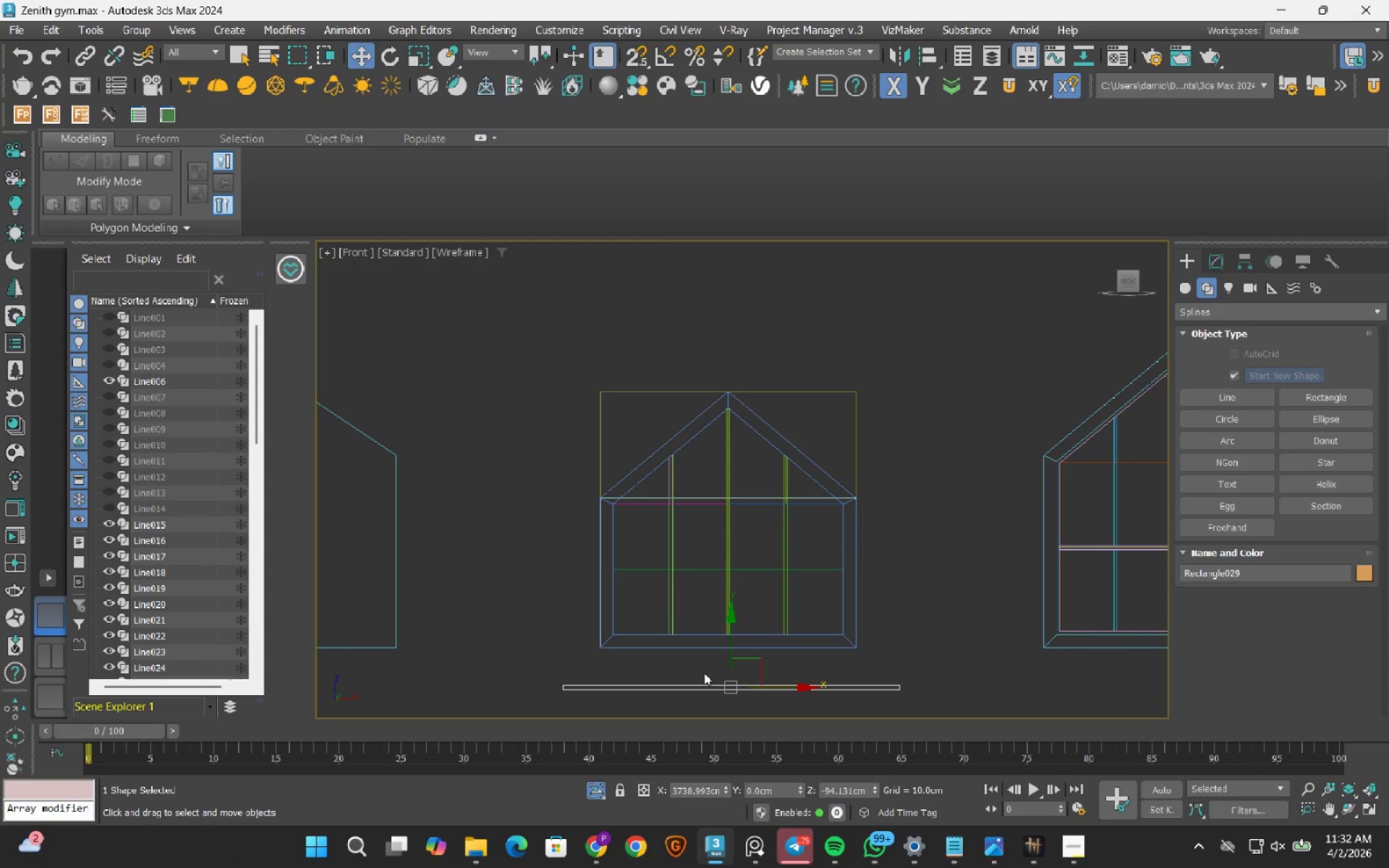 
key(PlayPause)
 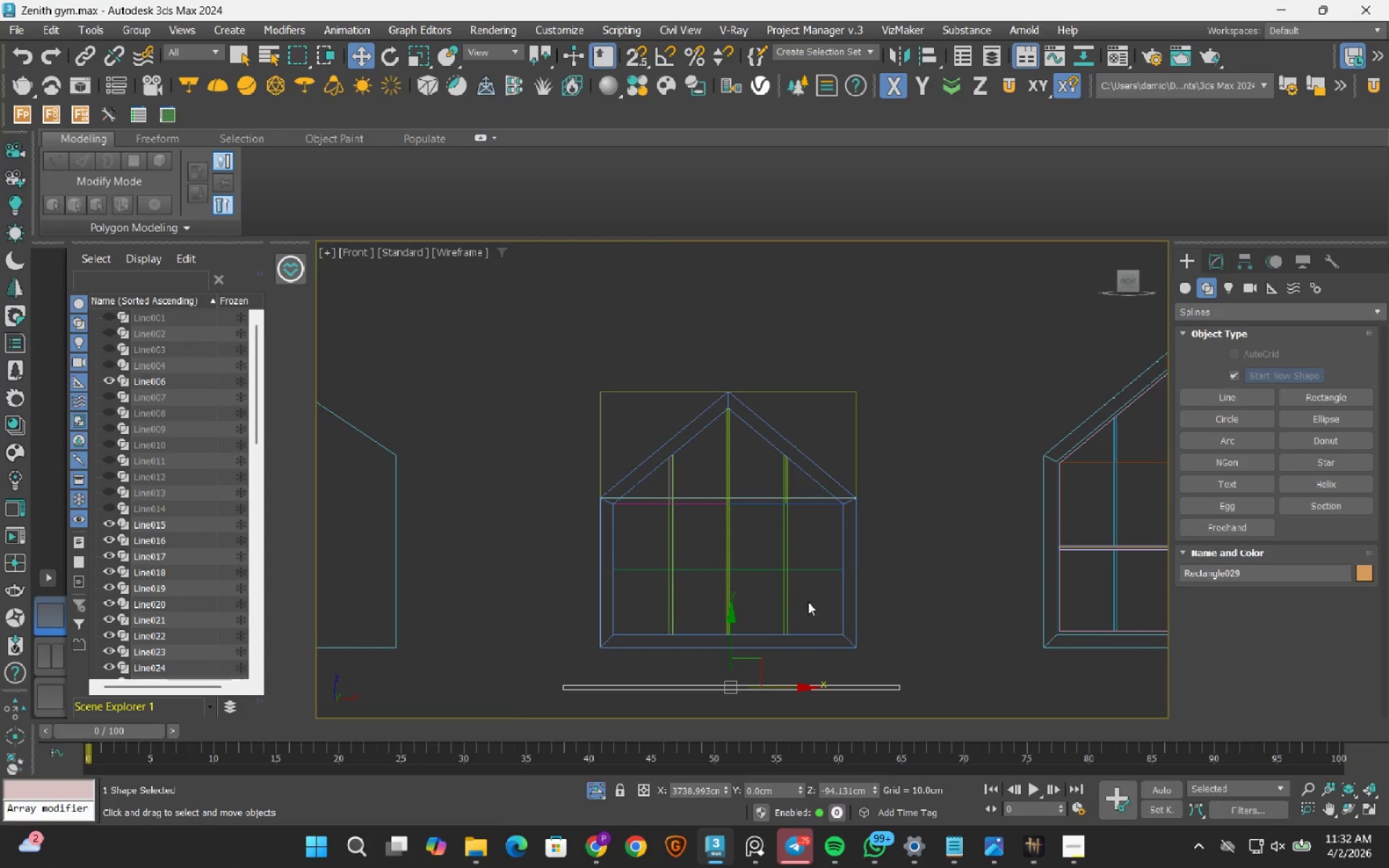 
scroll: coordinate [702, 655], scroll_direction: up, amount: 4.0
 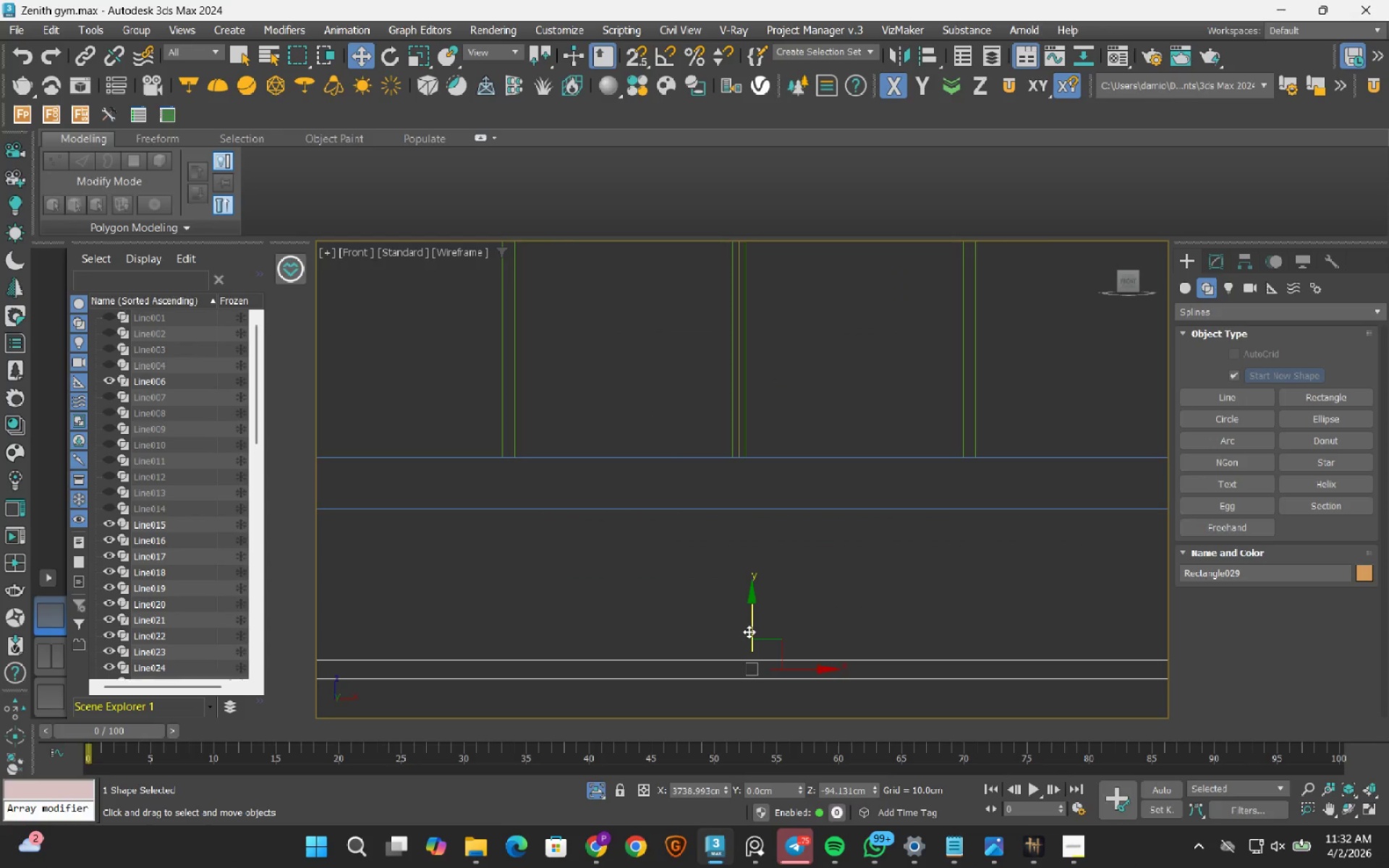 
left_click_drag(start_coordinate=[749, 631], to_coordinate=[744, 514])
 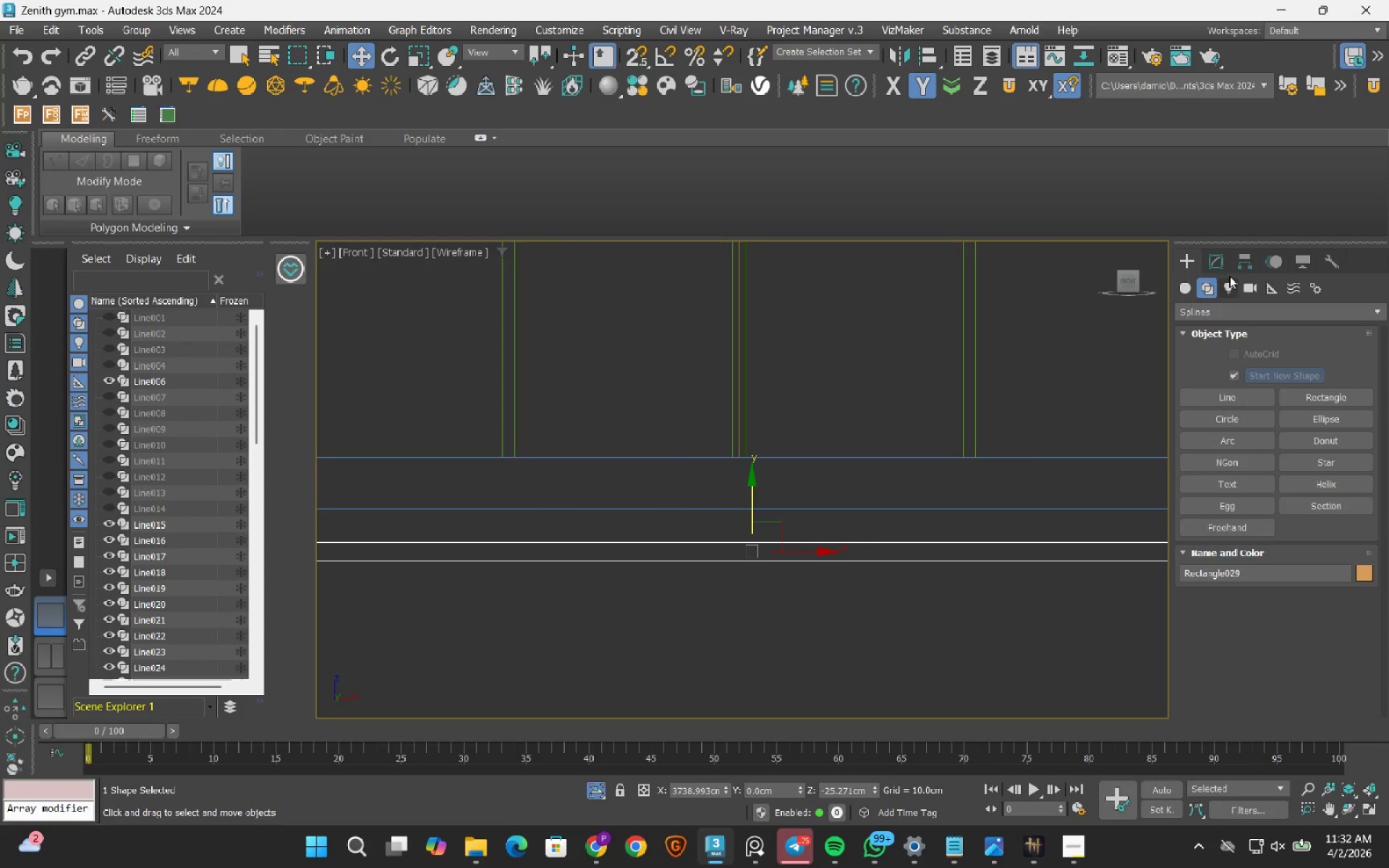 
left_click([1214, 259])
 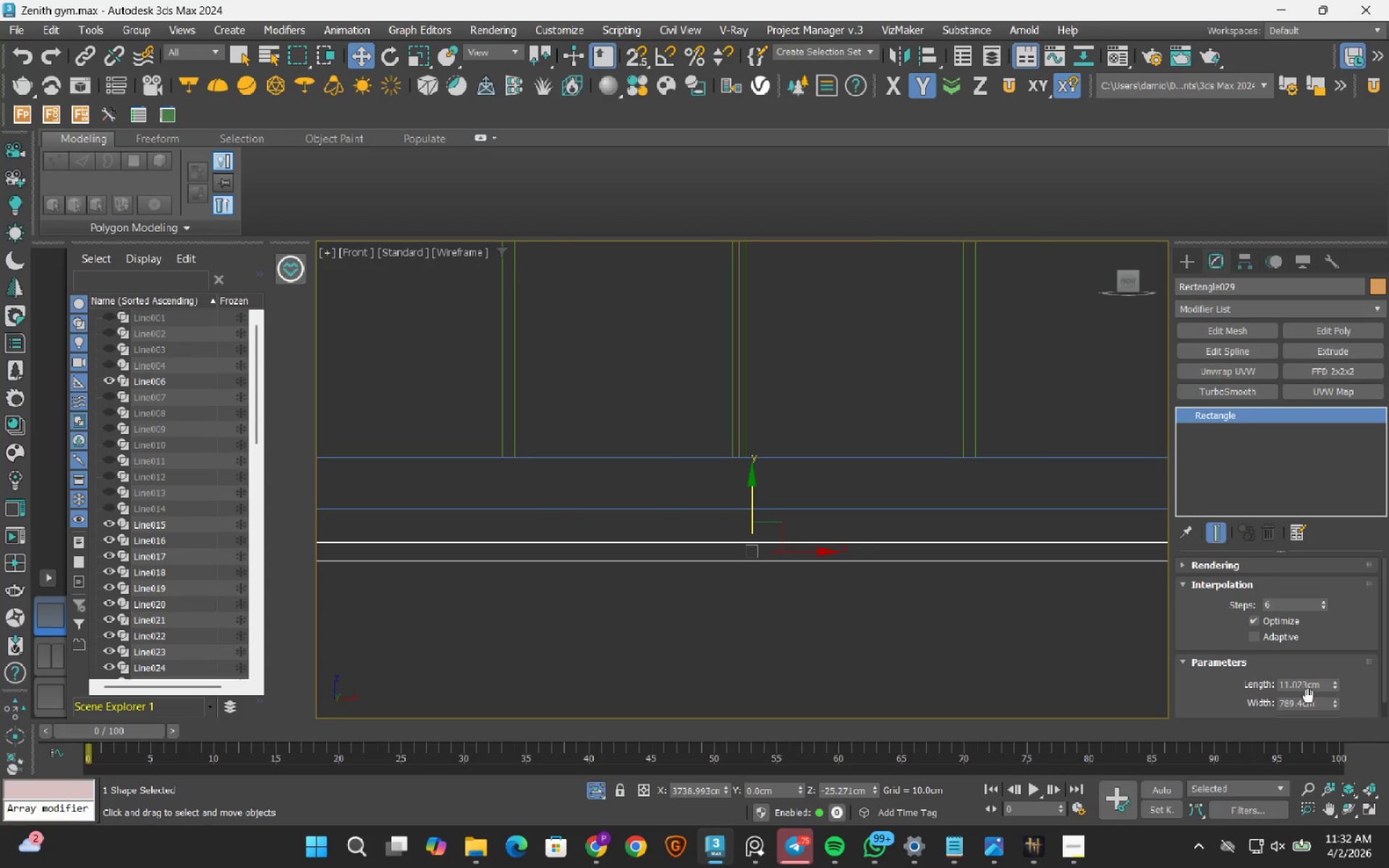 
double_click([1312, 689])
 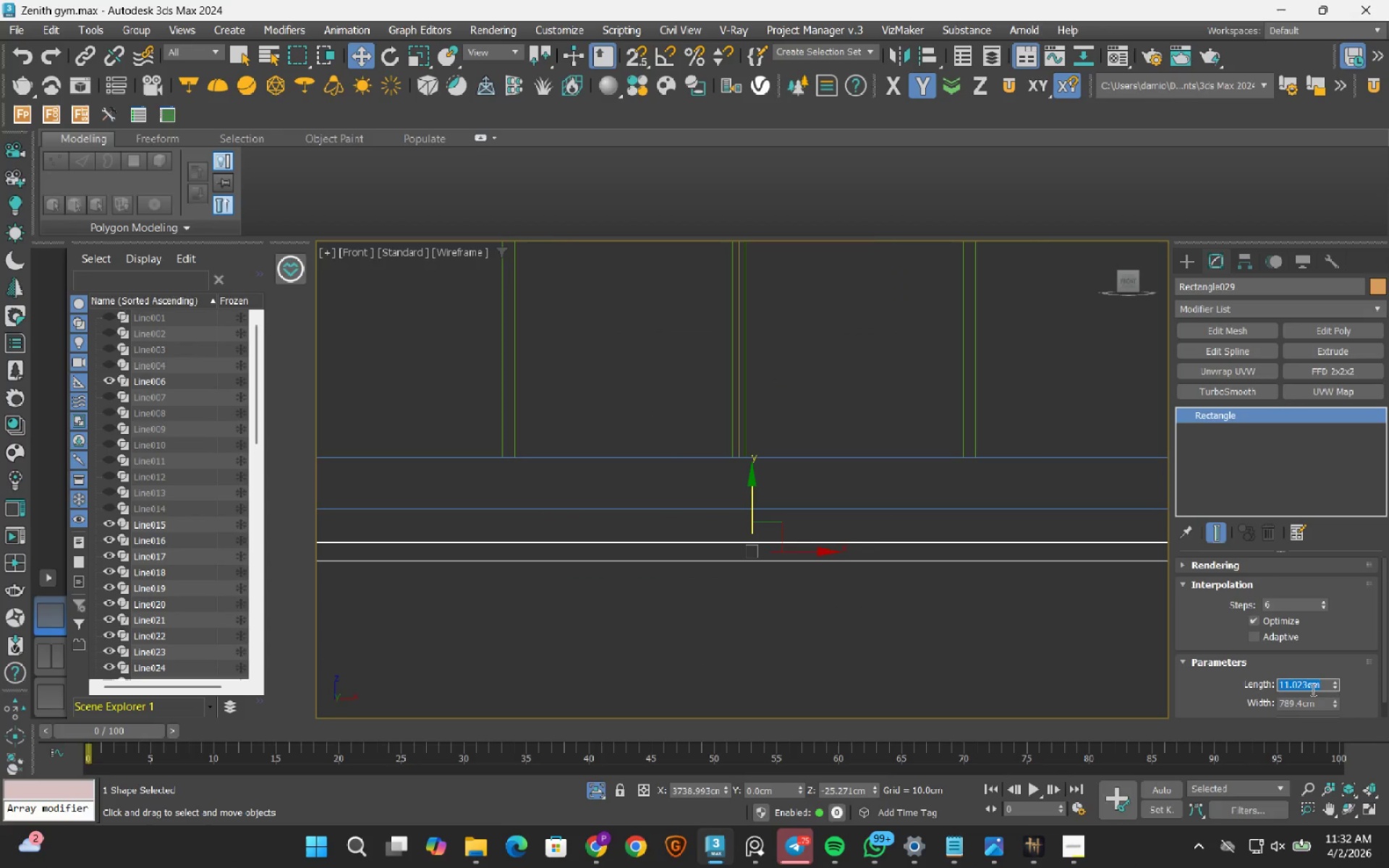 
key(Numpad7)
 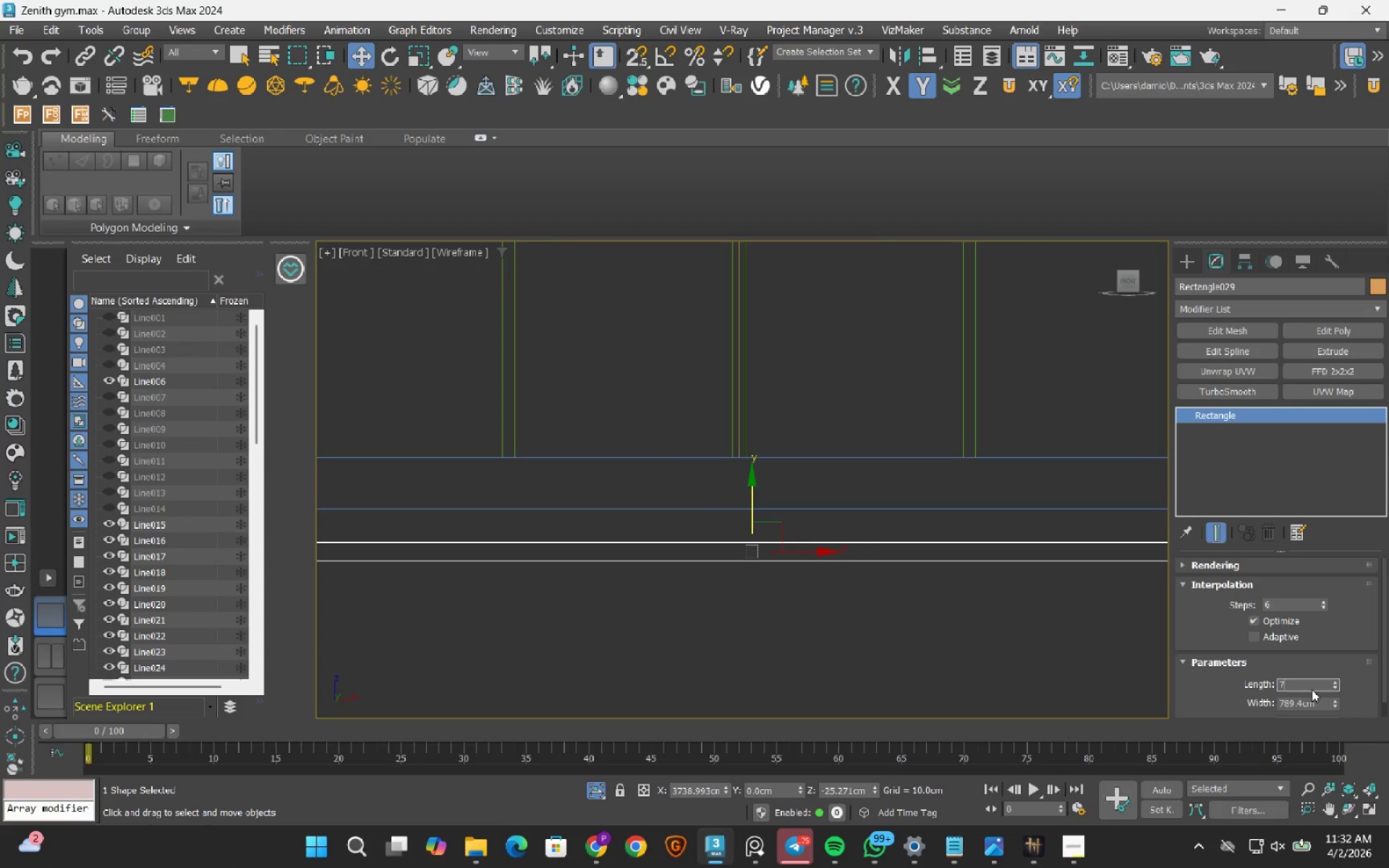 
key(NumpadDecimal)
 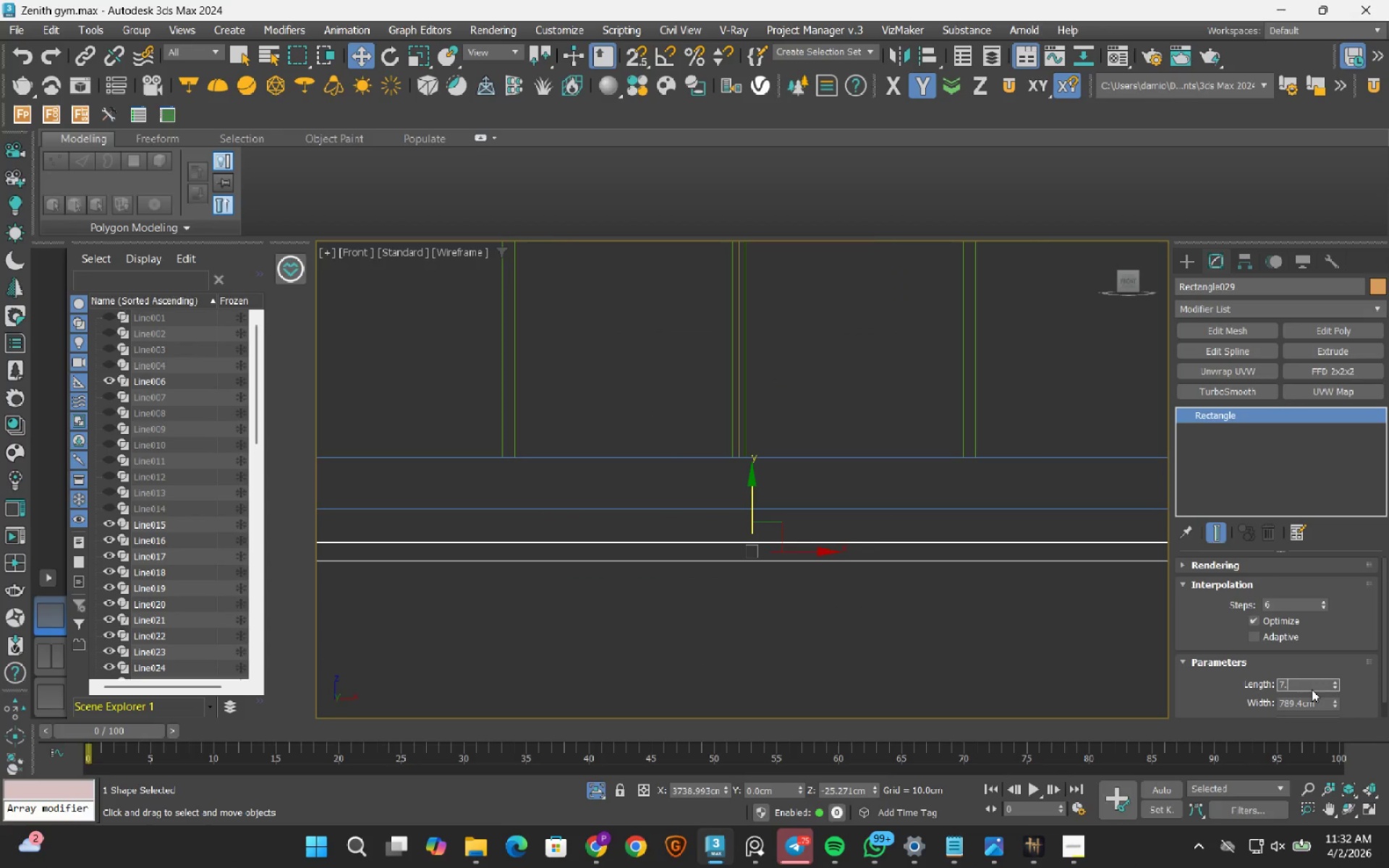 
key(Numpad5)
 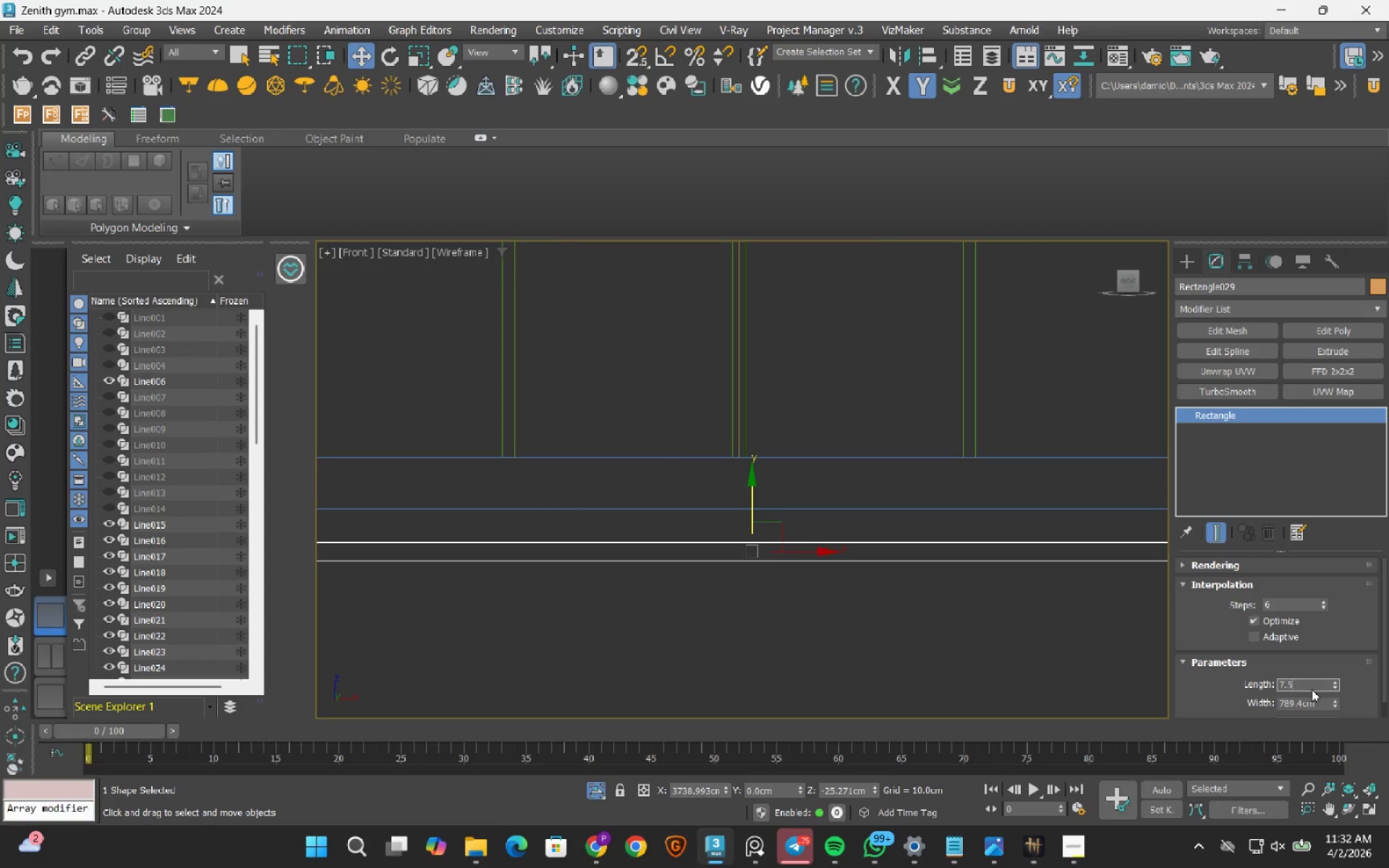 
key(NumpadEnter)
 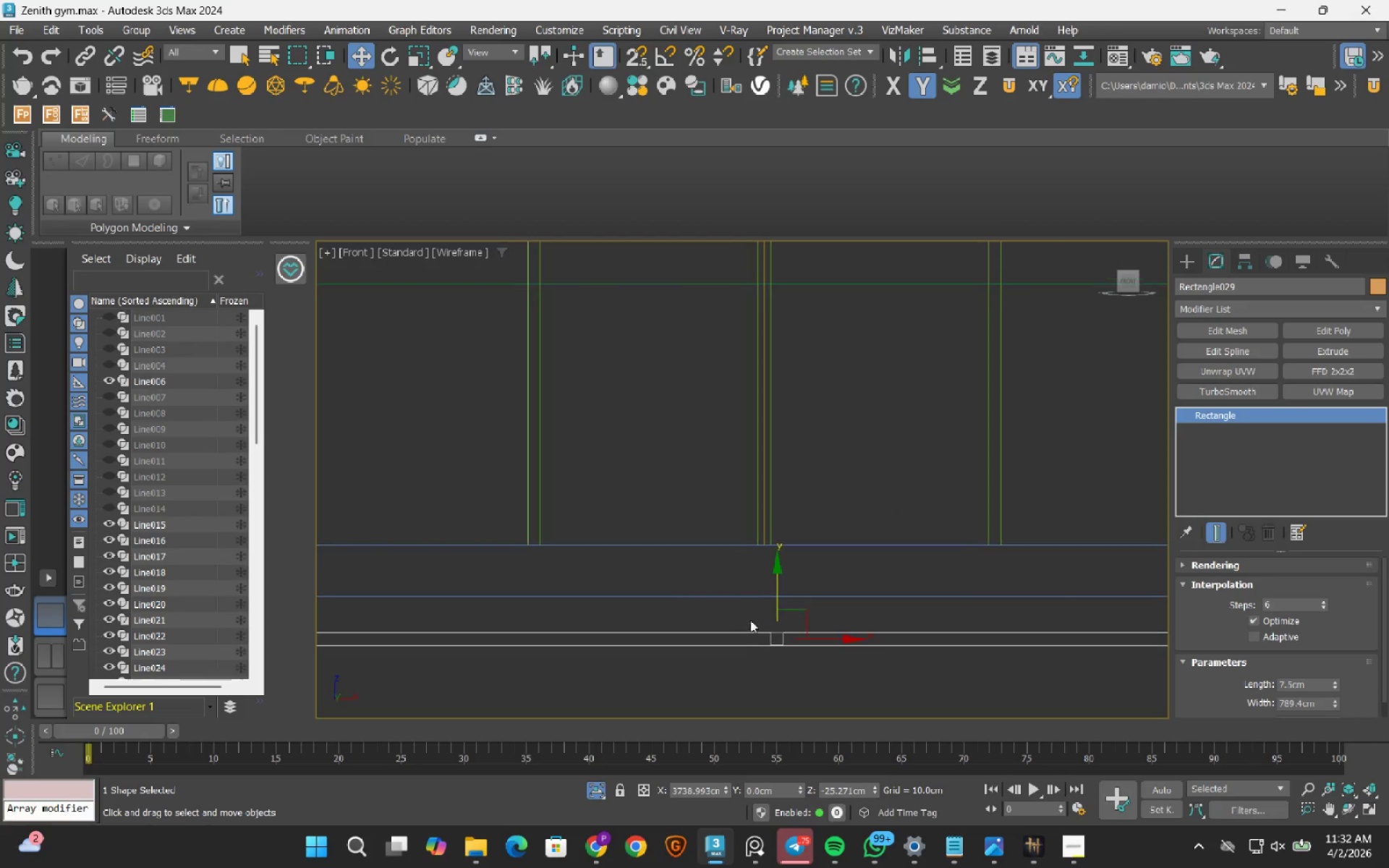 
key(S)
 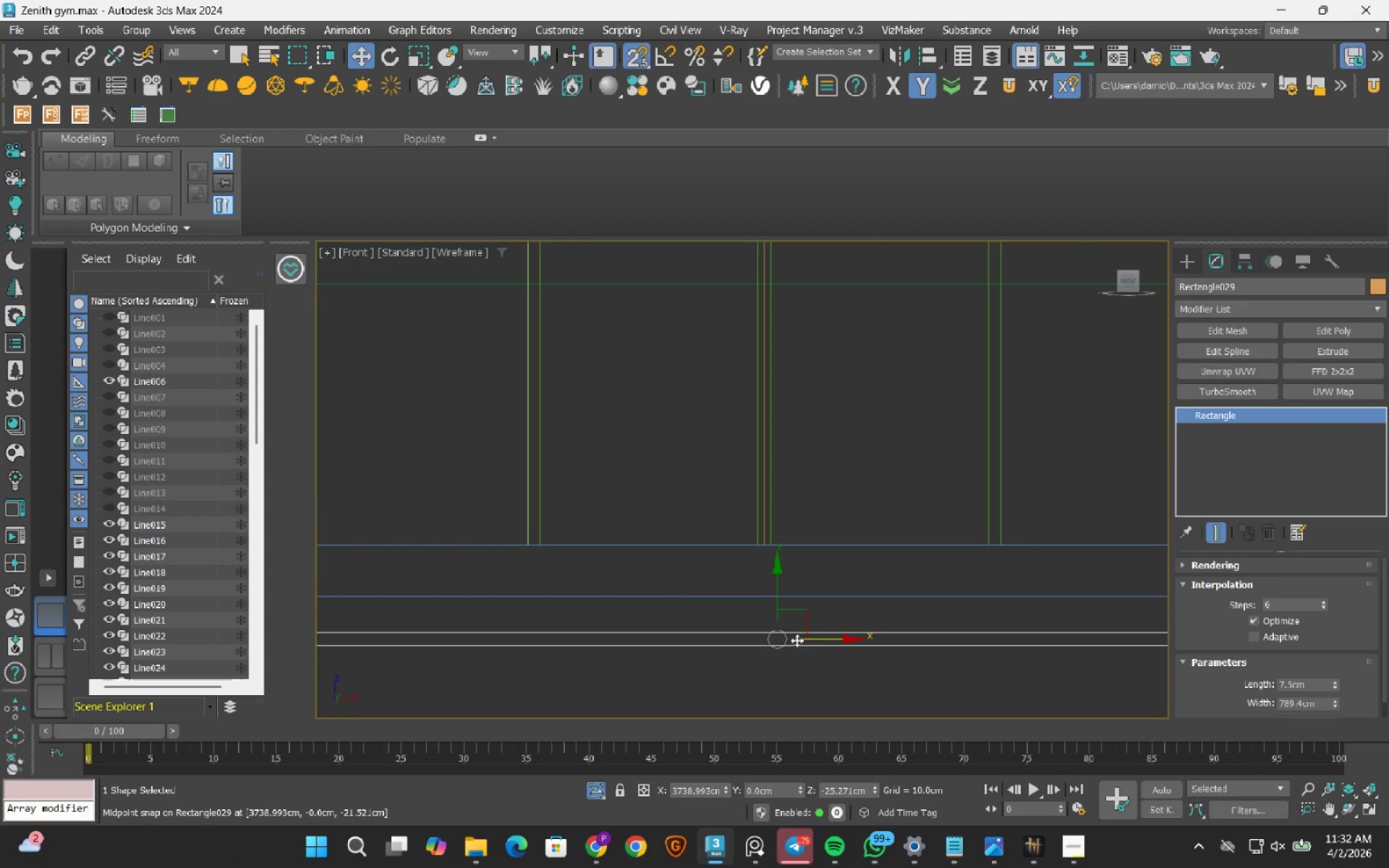 
scroll: coordinate [794, 642], scroll_direction: up, amount: 2.0
 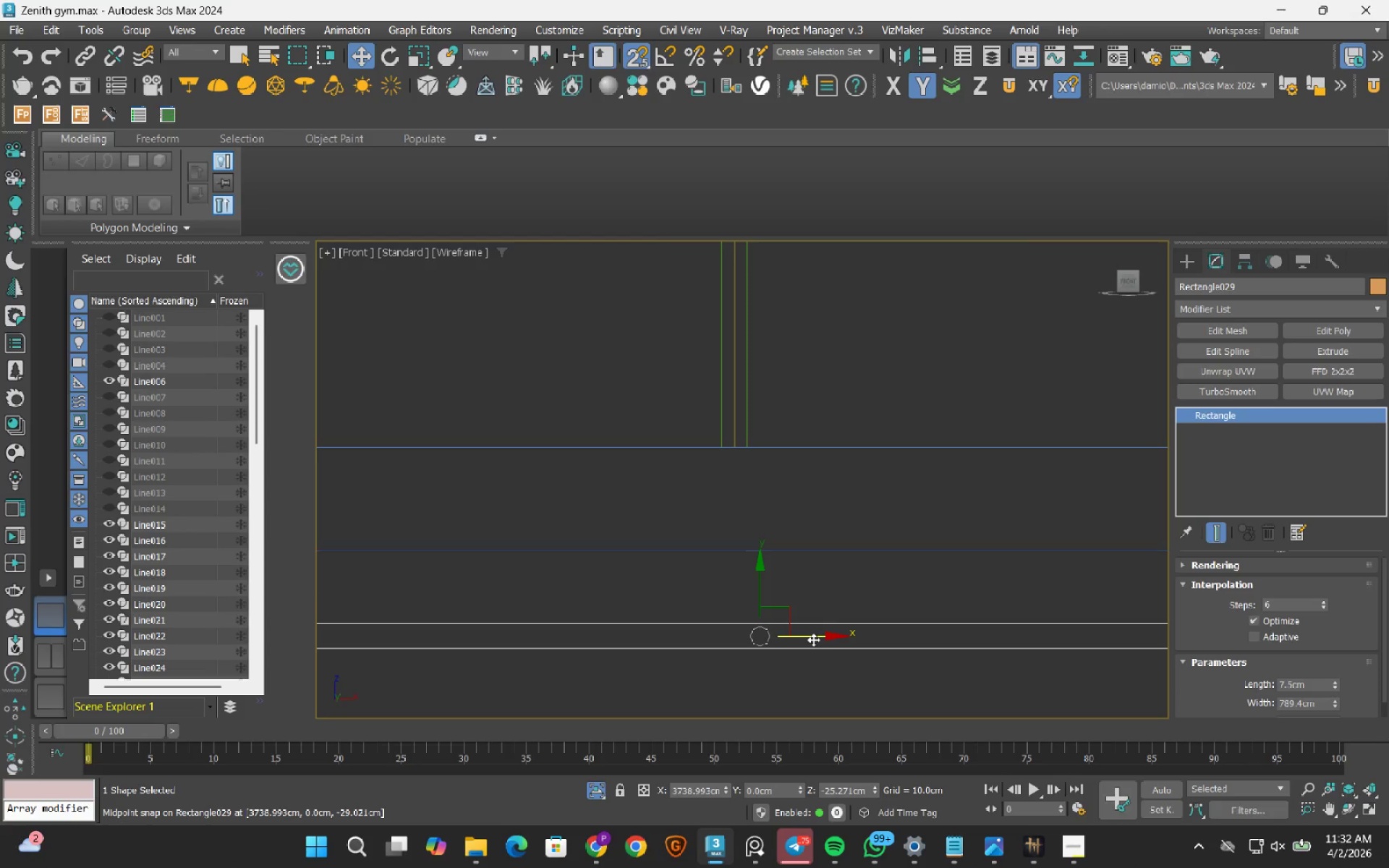 
left_click_drag(start_coordinate=[813, 639], to_coordinate=[744, 548])
 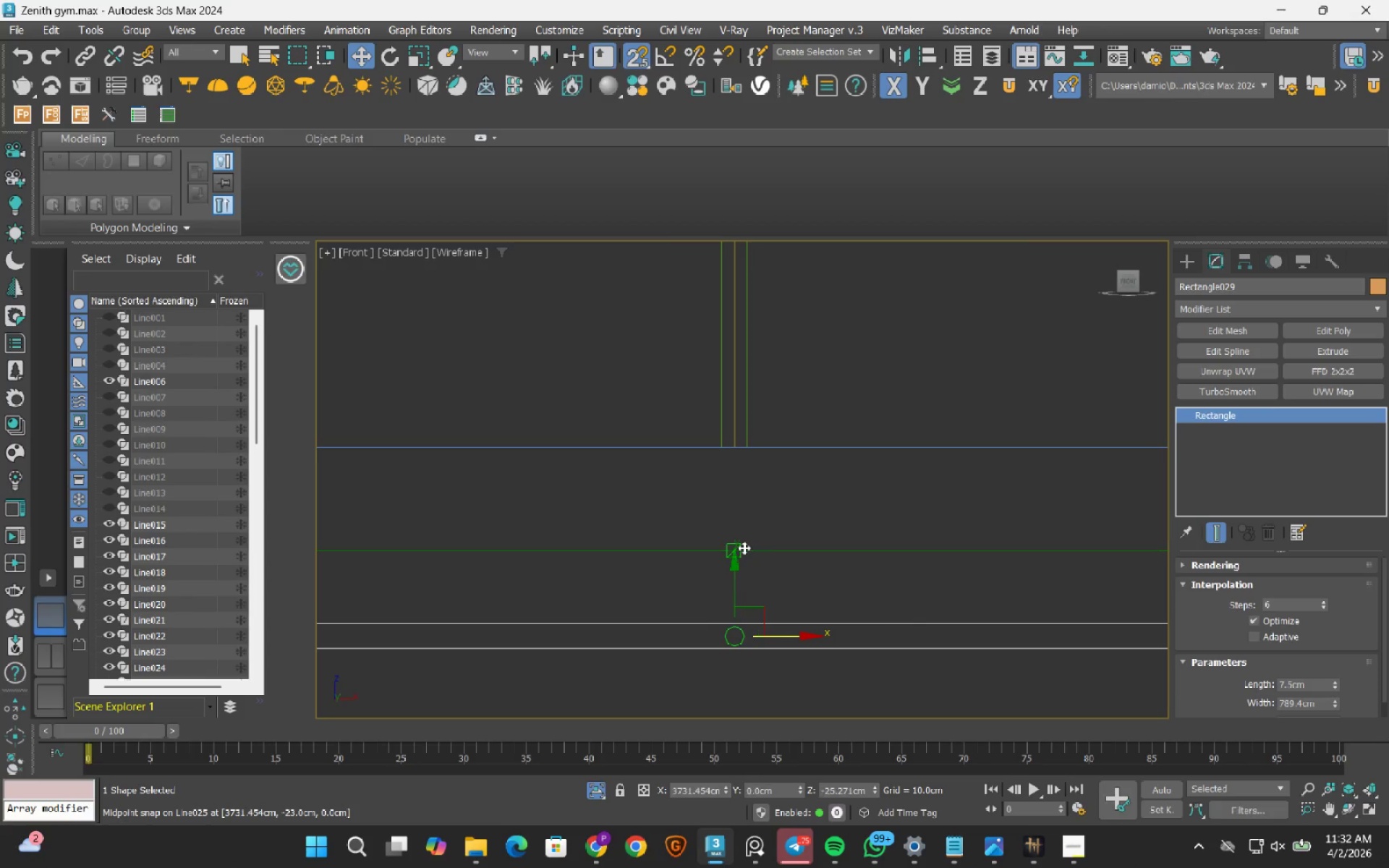 
key(S)
 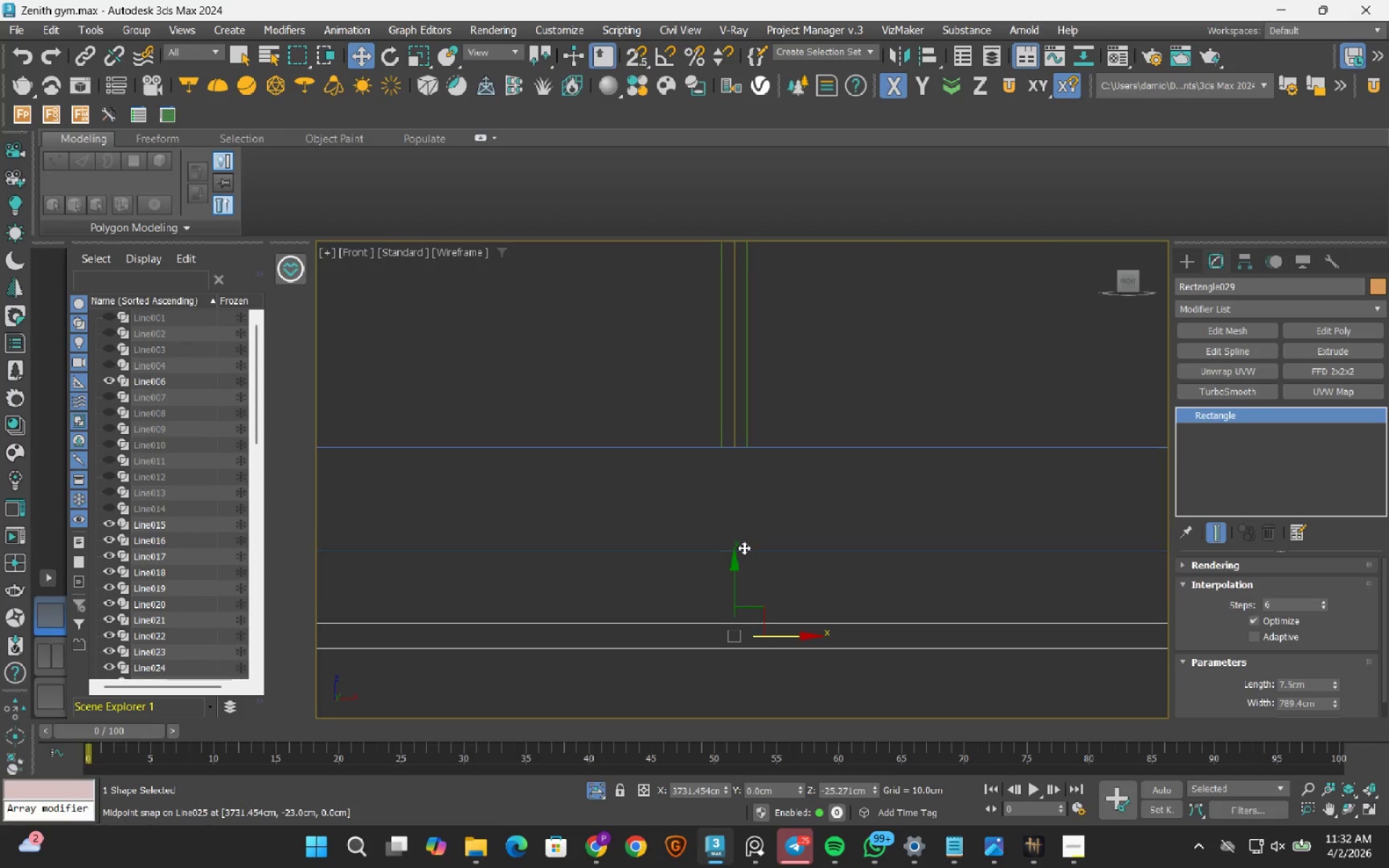 
scroll: coordinate [746, 560], scroll_direction: down, amount: 3.0
 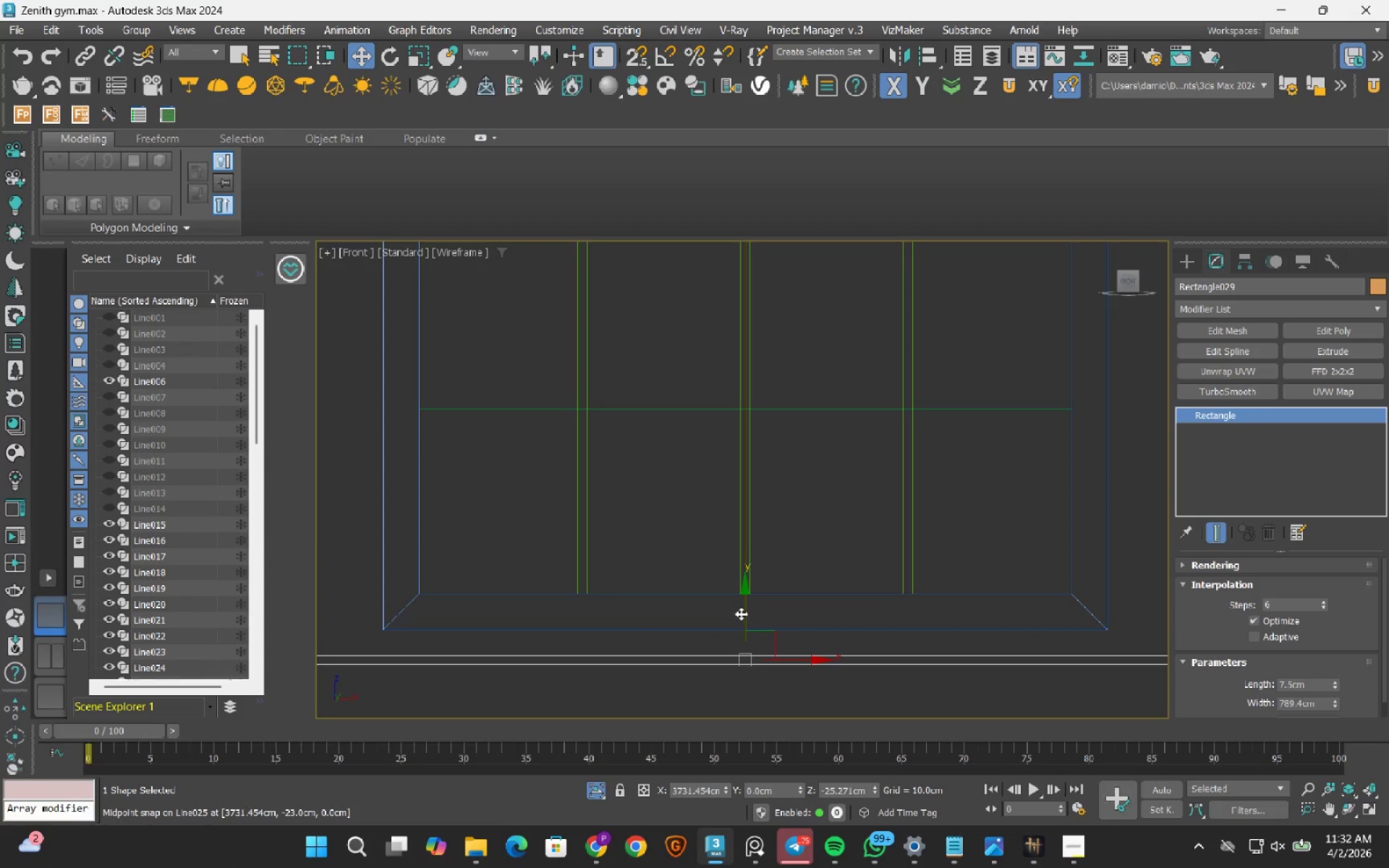 
left_click_drag(start_coordinate=[744, 614], to_coordinate=[670, 409])
 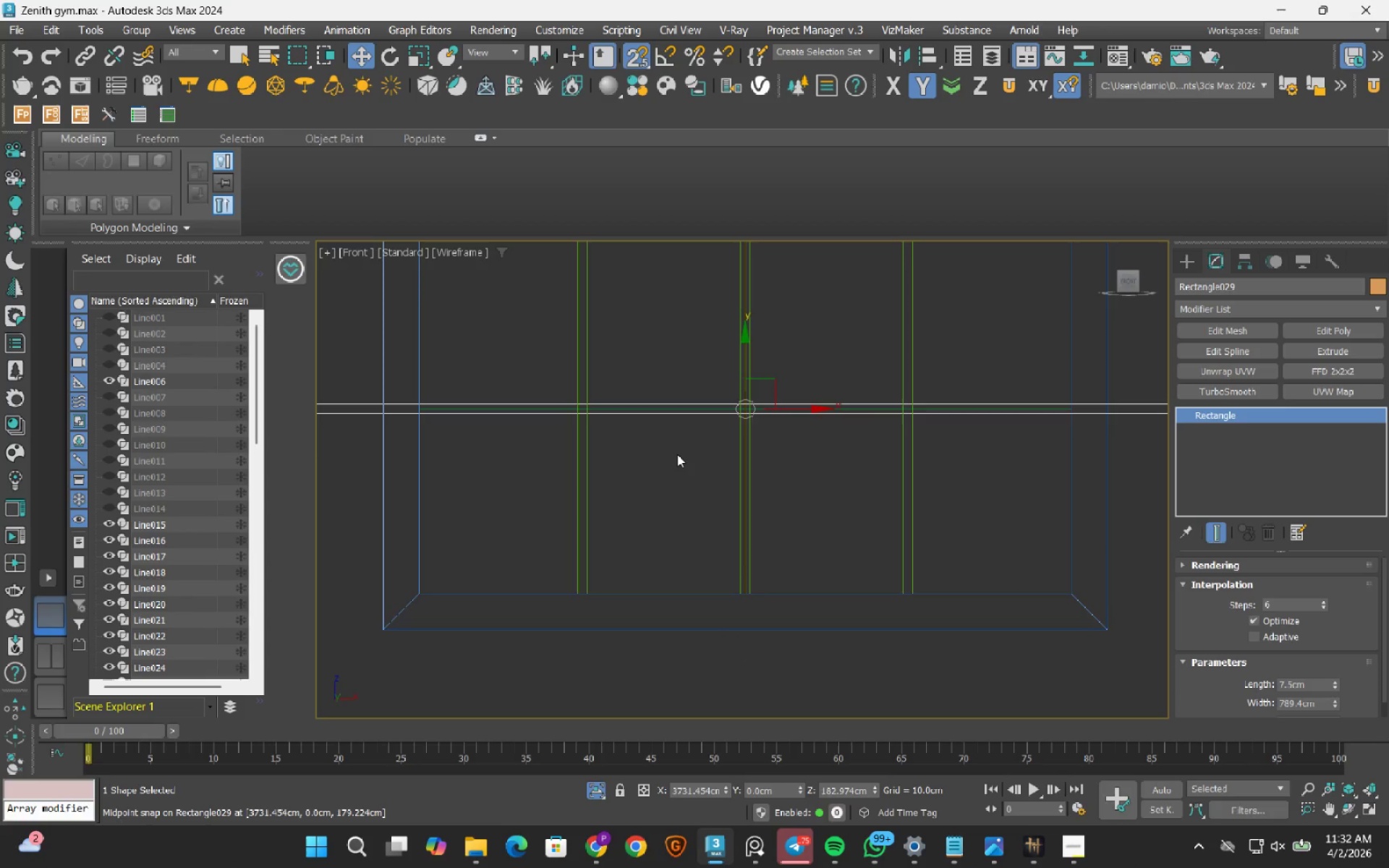 
type(ss)
 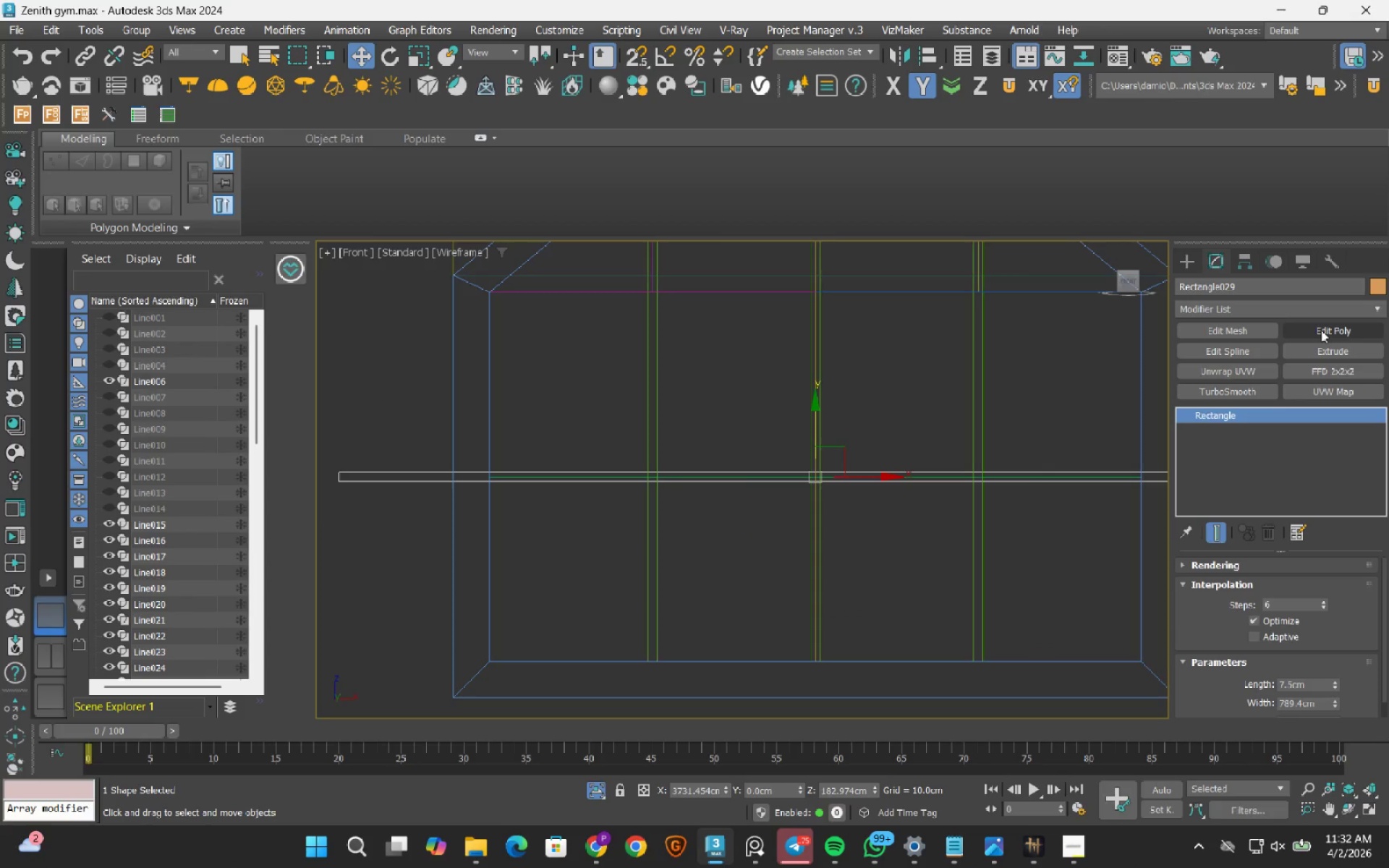 
left_click([1265, 355])
 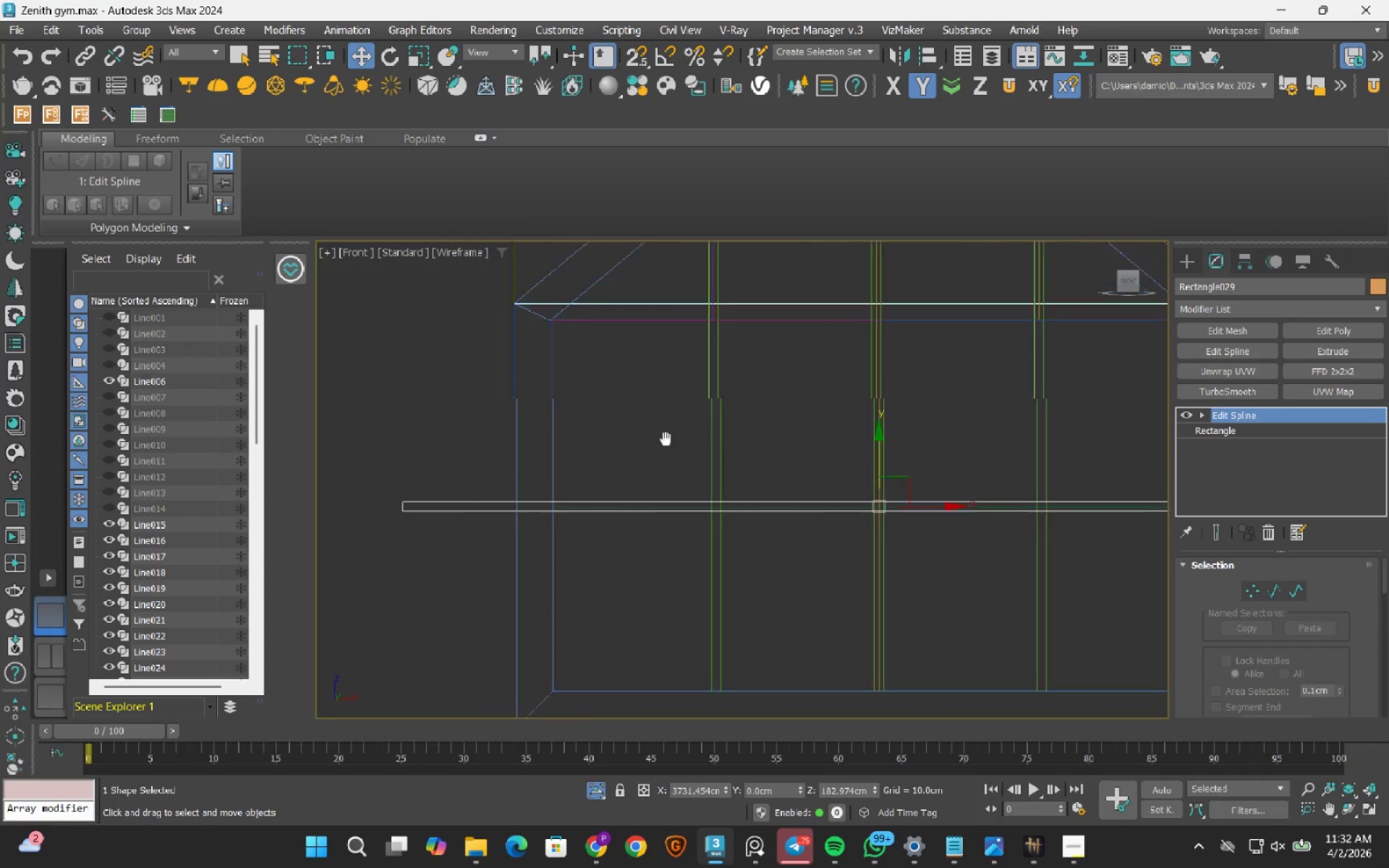 
key(1)
 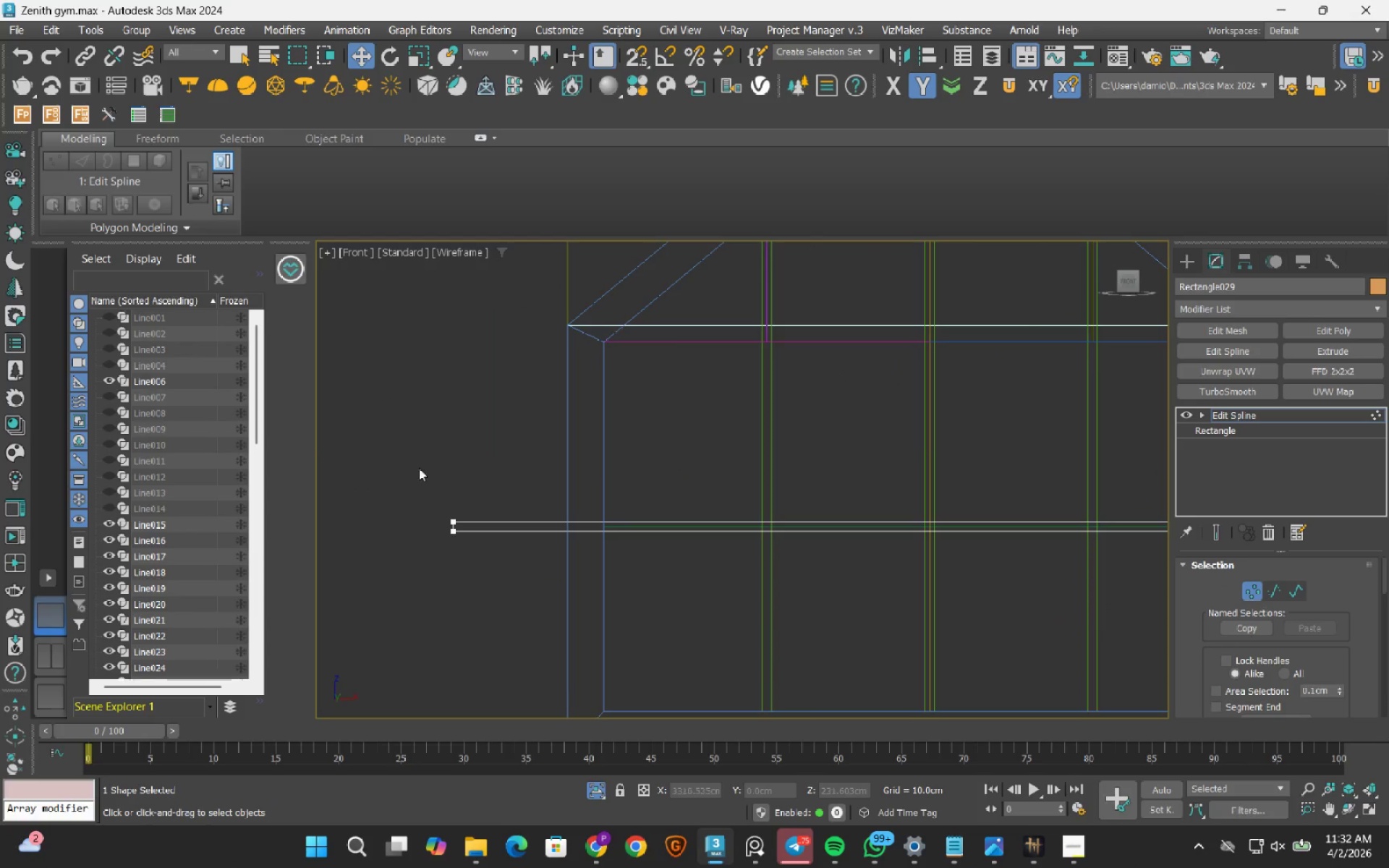 
left_click_drag(start_coordinate=[393, 459], to_coordinate=[556, 579])
 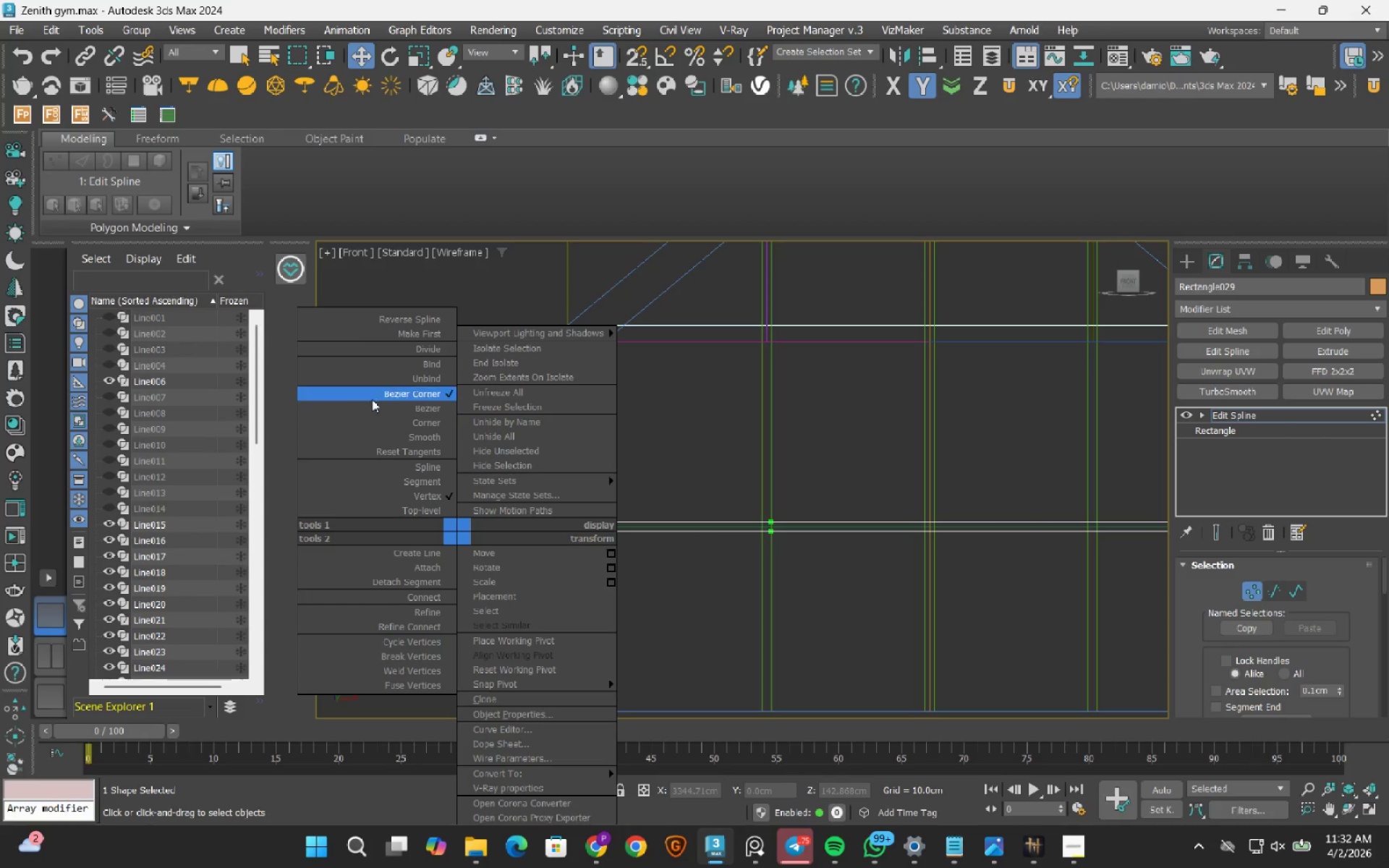 
left_click_drag(start_coordinate=[409, 425], to_coordinate=[409, 463])
 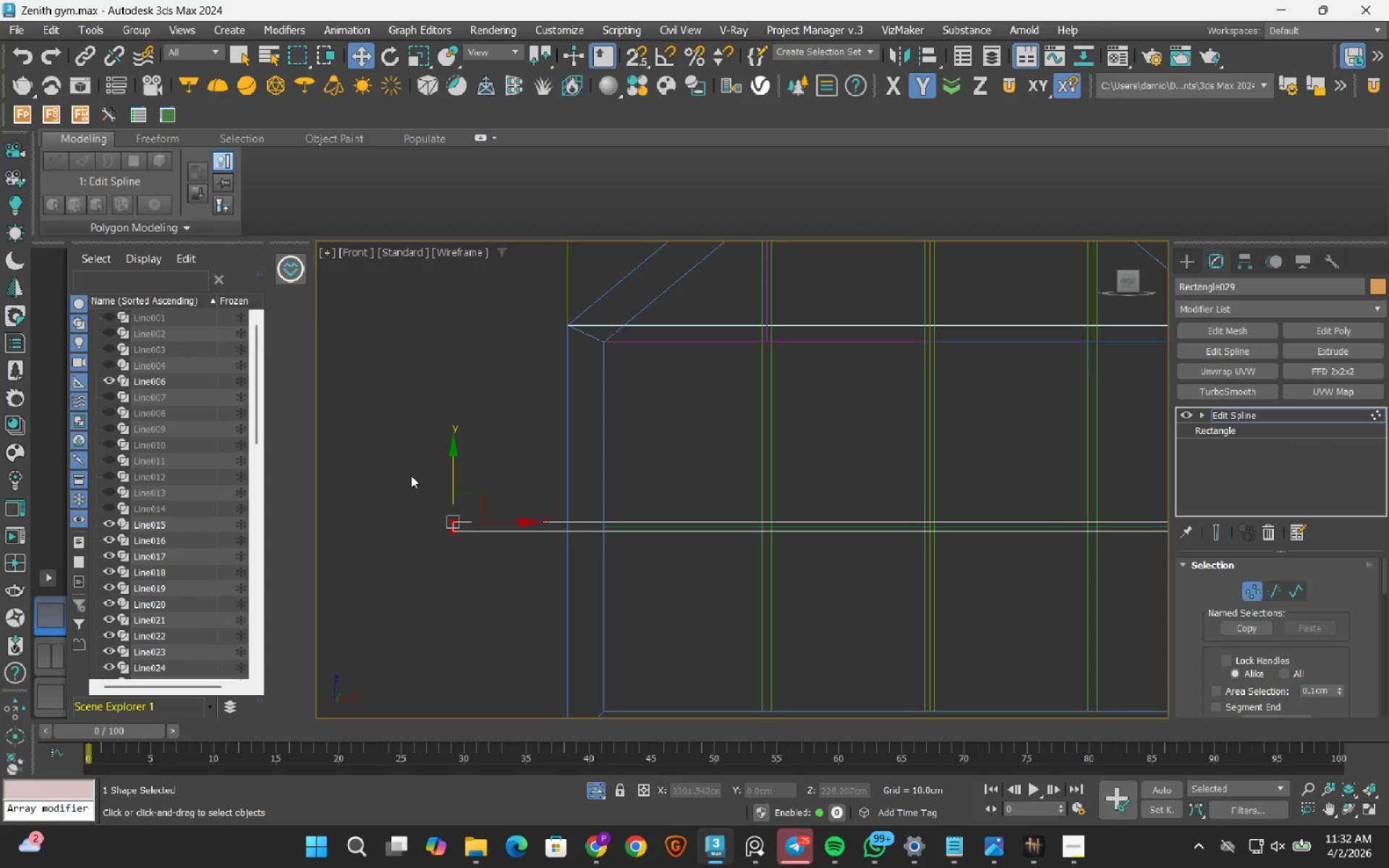 
scroll: coordinate [411, 475], scroll_direction: down, amount: 2.0
 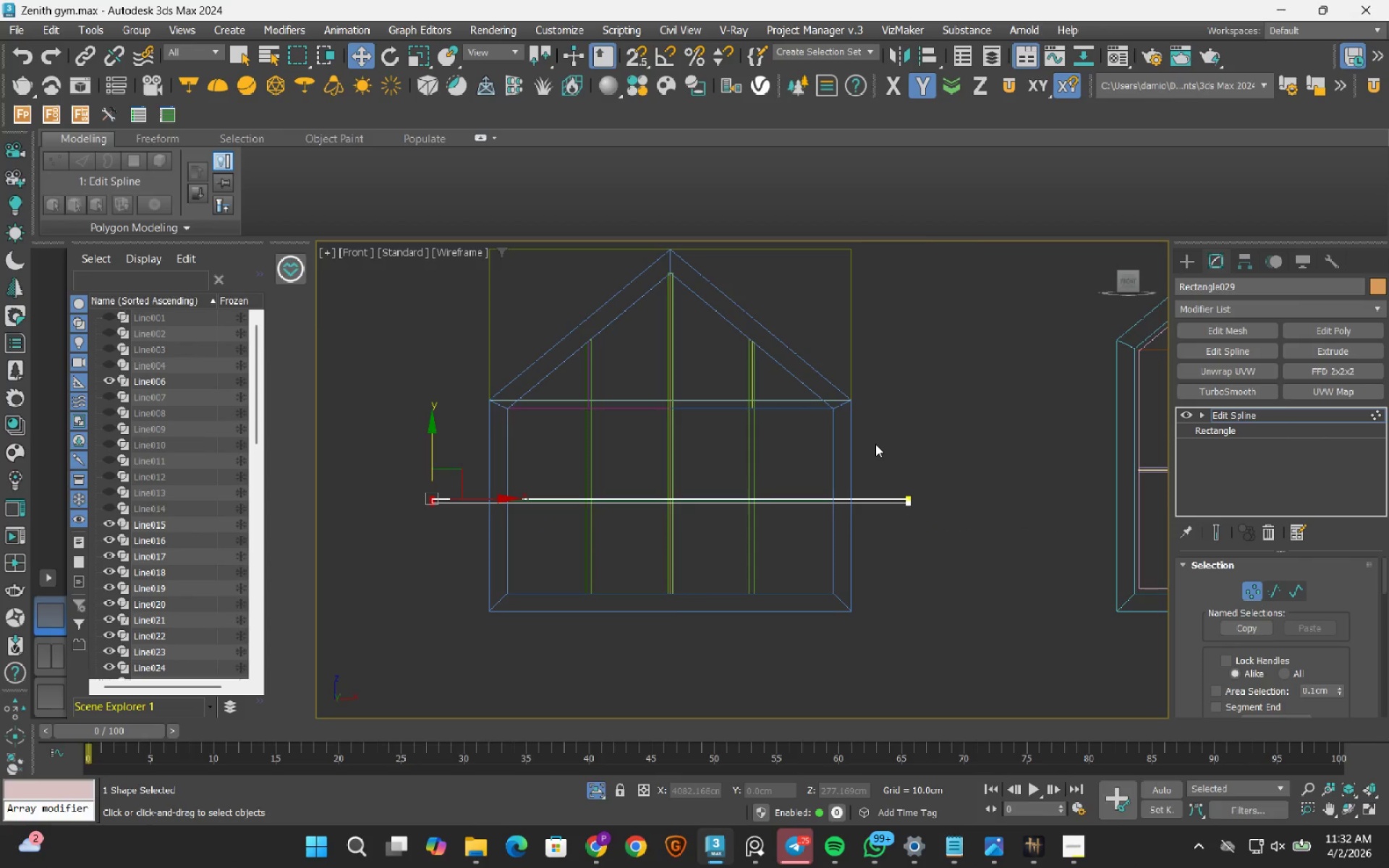 
scroll: coordinate [364, 484], scroll_direction: up, amount: 3.0
 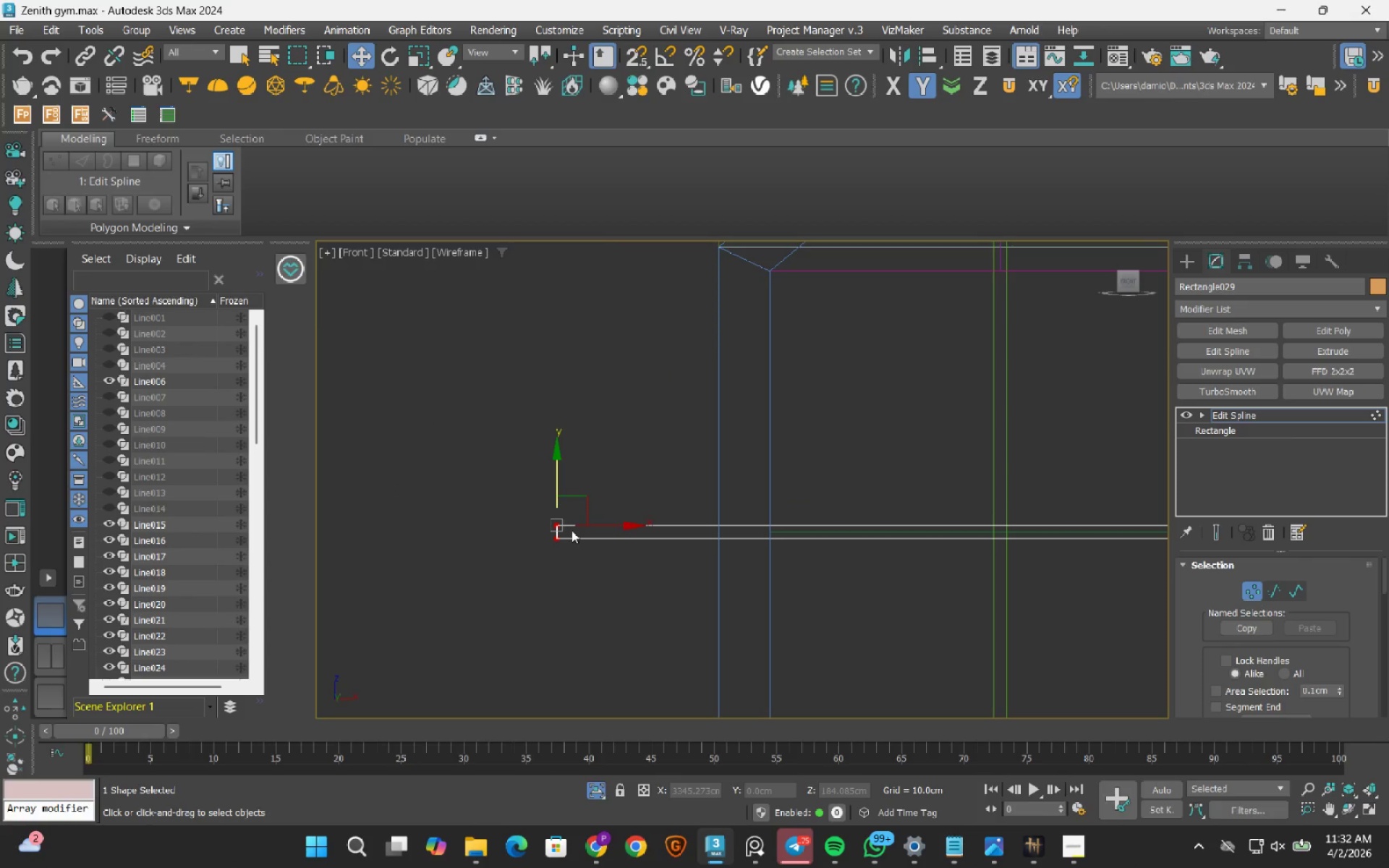 
key(S)
 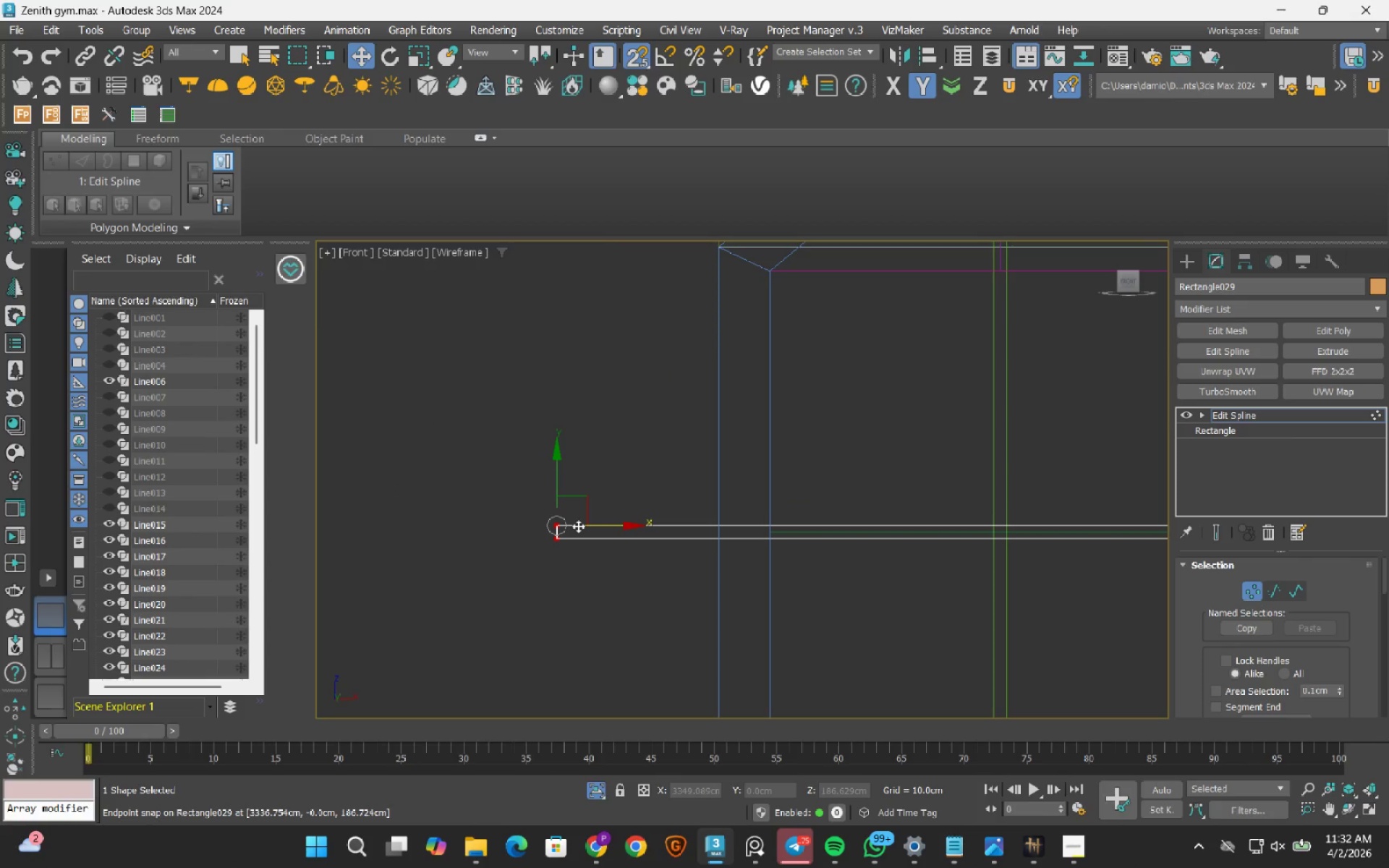 
scroll: coordinate [578, 526], scroll_direction: up, amount: 2.0
 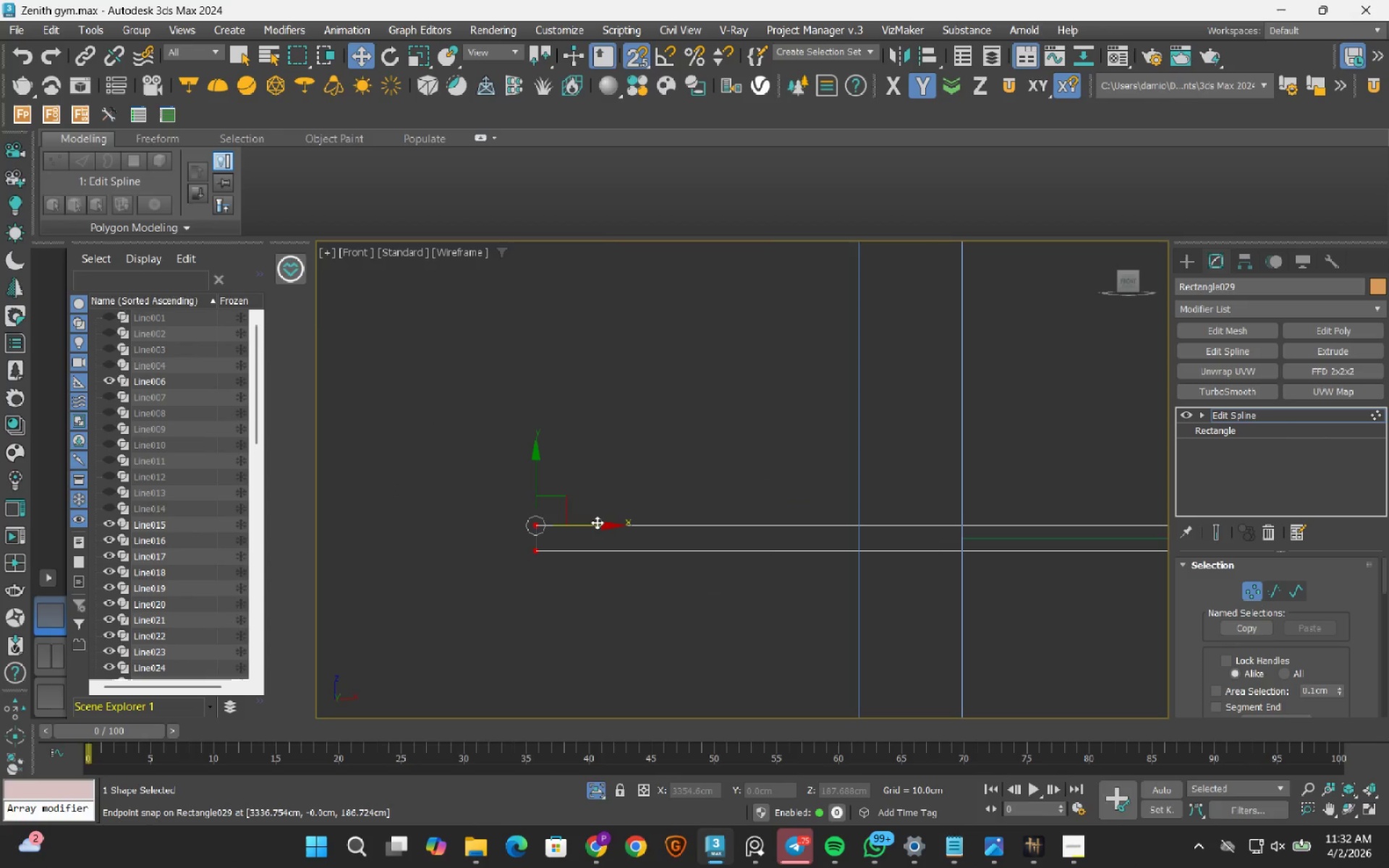 
left_click_drag(start_coordinate=[597, 522], to_coordinate=[965, 428])
 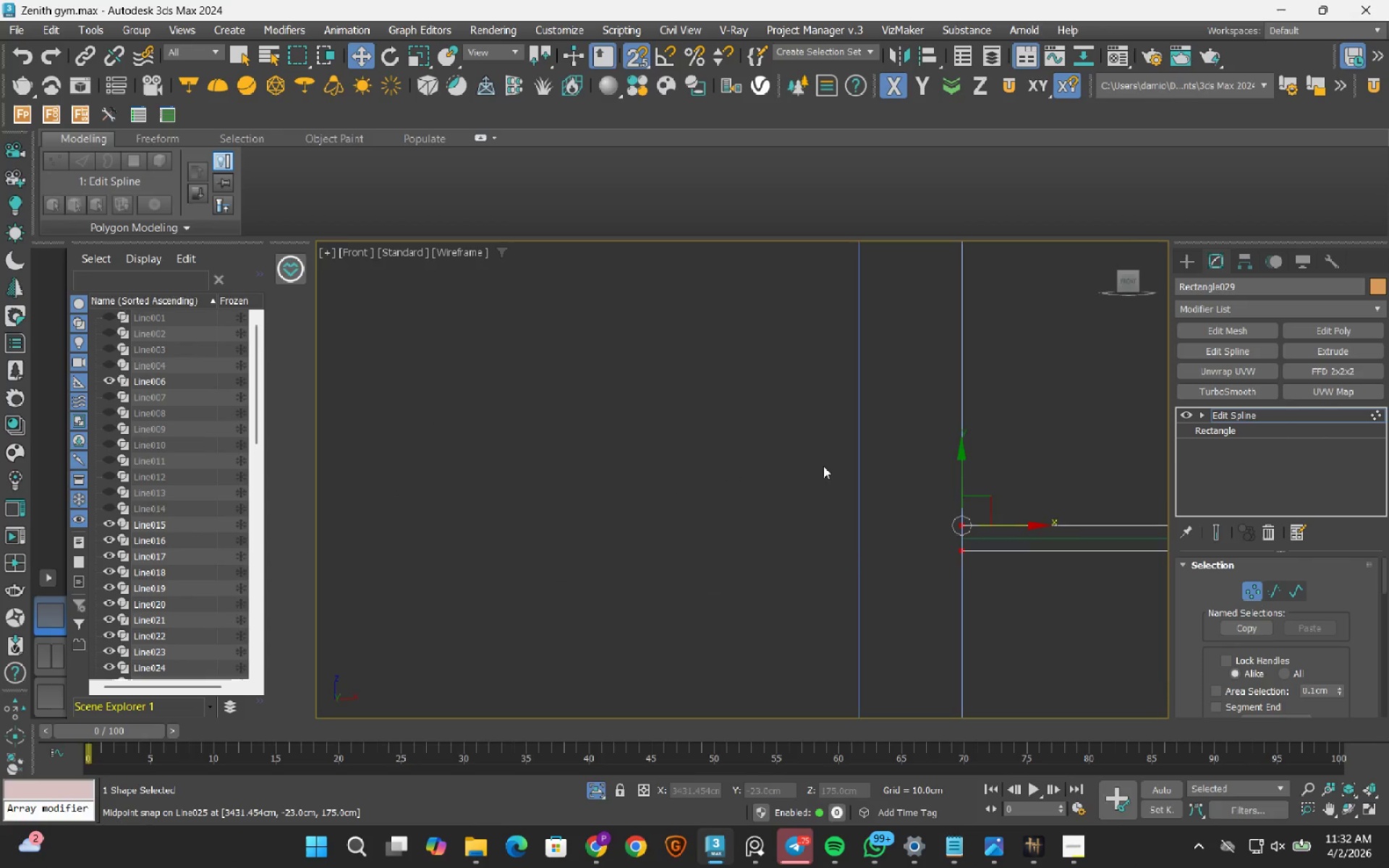 
scroll: coordinate [741, 472], scroll_direction: down, amount: 6.0
 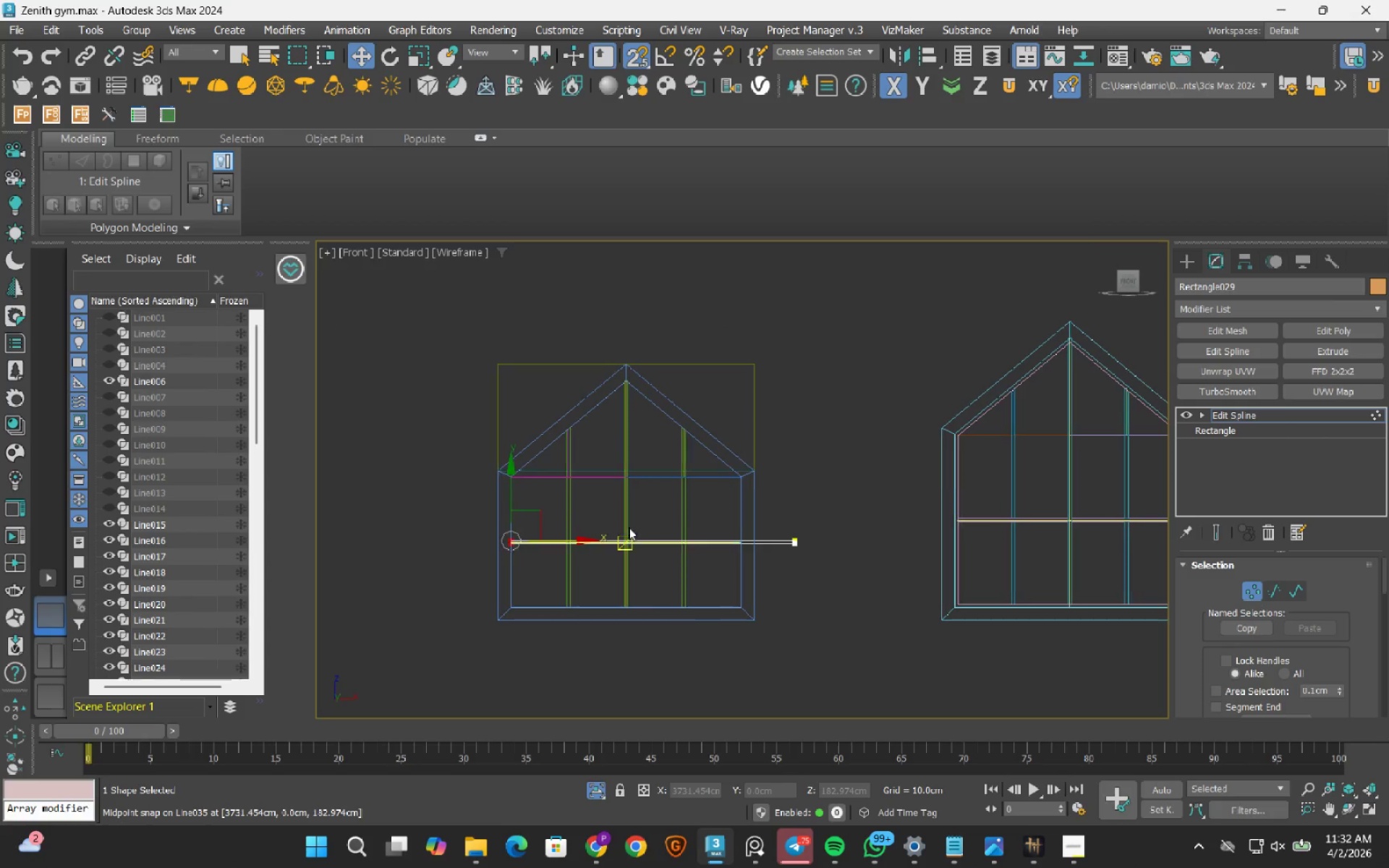 
left_click_drag(start_coordinate=[734, 492], to_coordinate=[794, 616])
 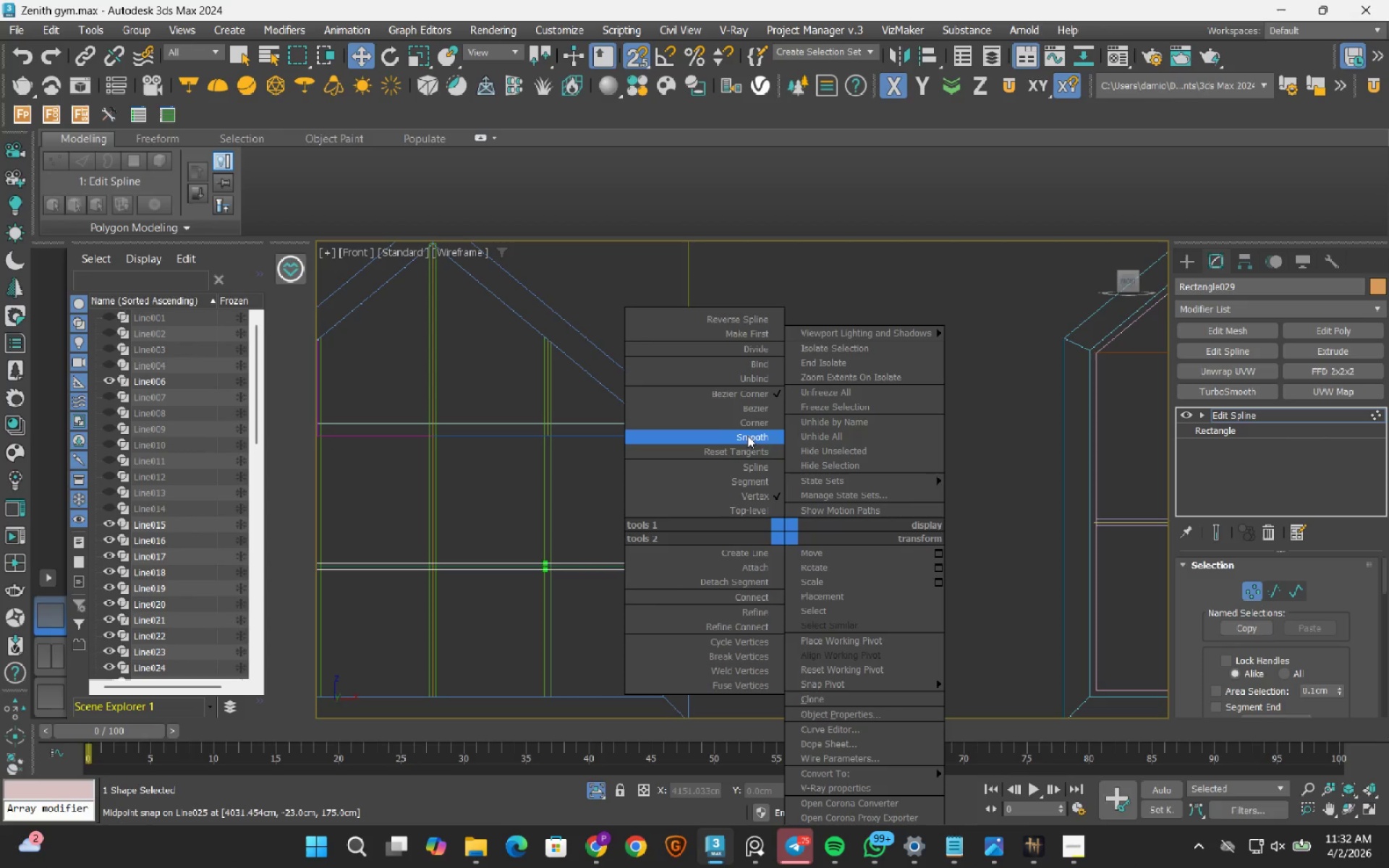 
scroll: coordinate [820, 518], scroll_direction: up, amount: 2.0
 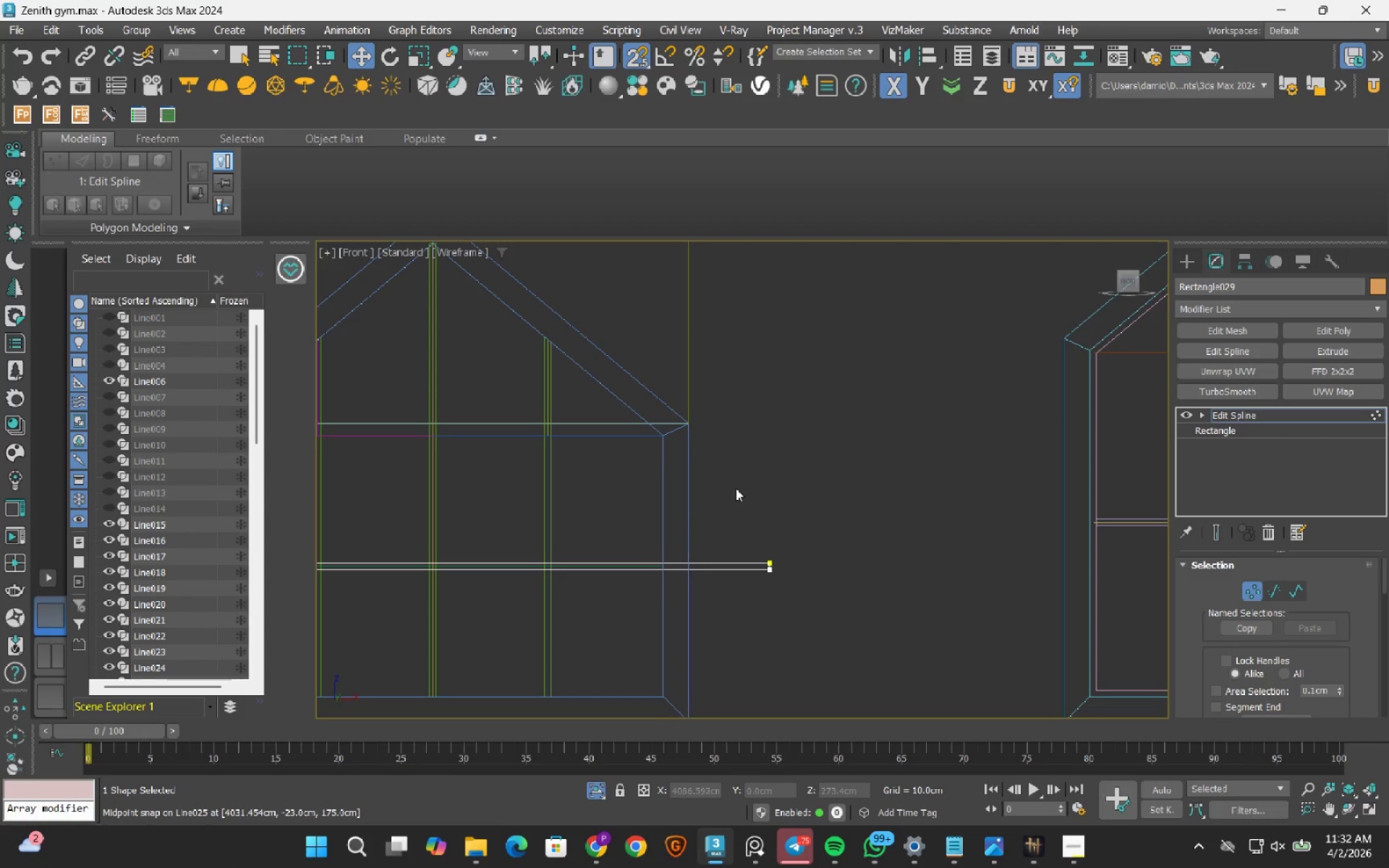 
left_click_drag(start_coordinate=[747, 420], to_coordinate=[747, 493])
 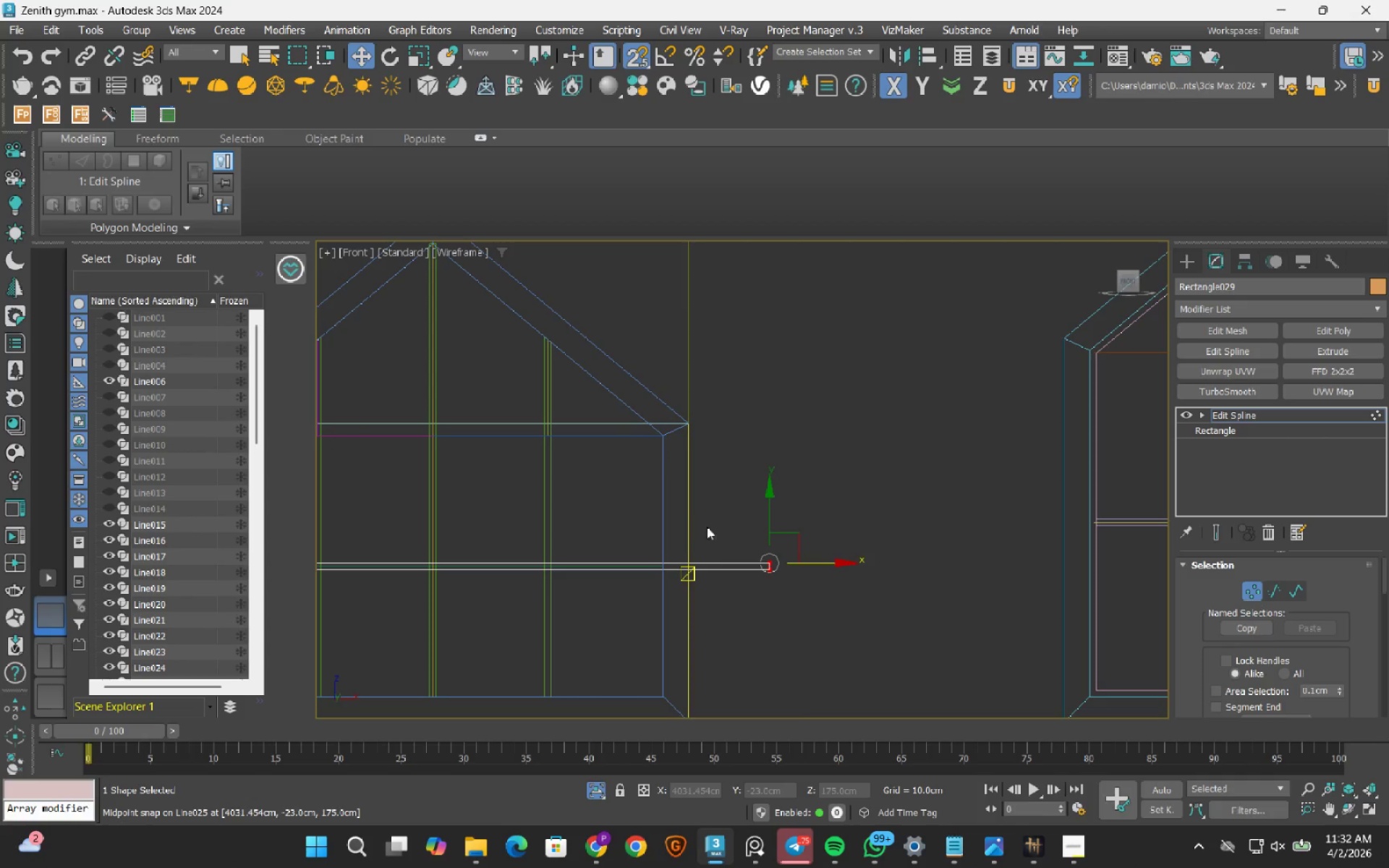 
left_click_drag(start_coordinate=[711, 515], to_coordinate=[802, 612])
 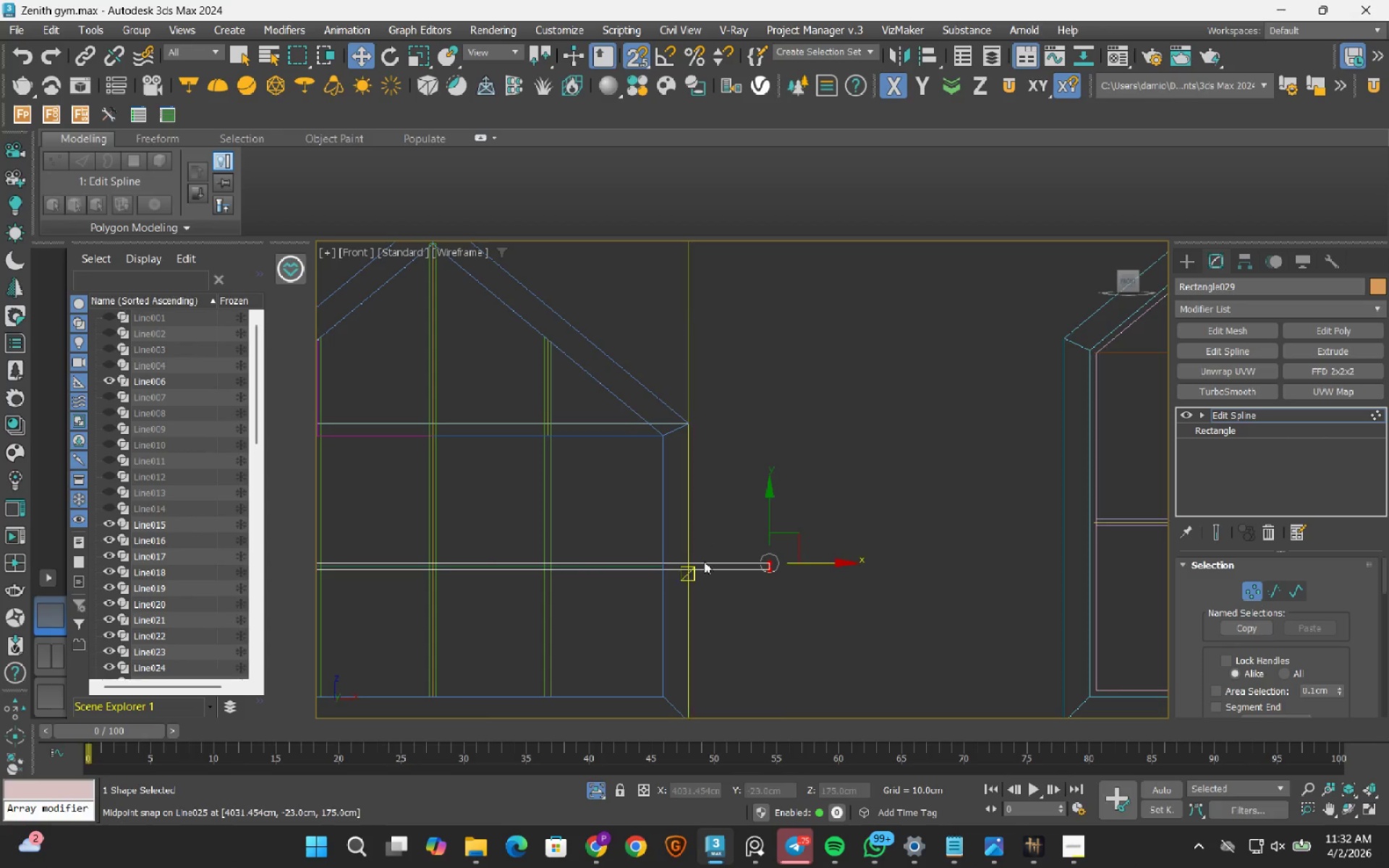 
scroll: coordinate [704, 561], scroll_direction: up, amount: 2.0
 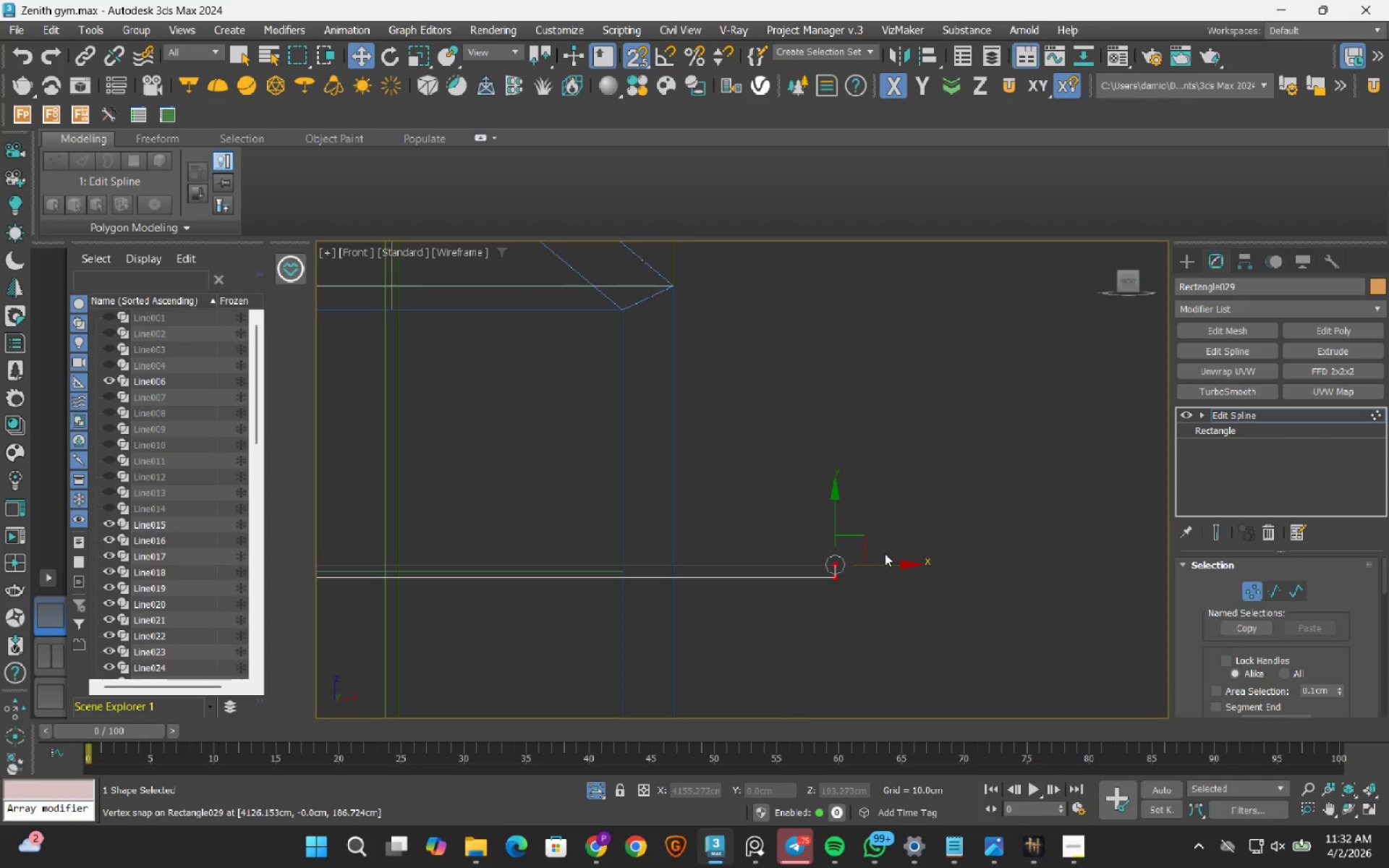 
left_click_drag(start_coordinate=[885, 561], to_coordinate=[624, 576])
 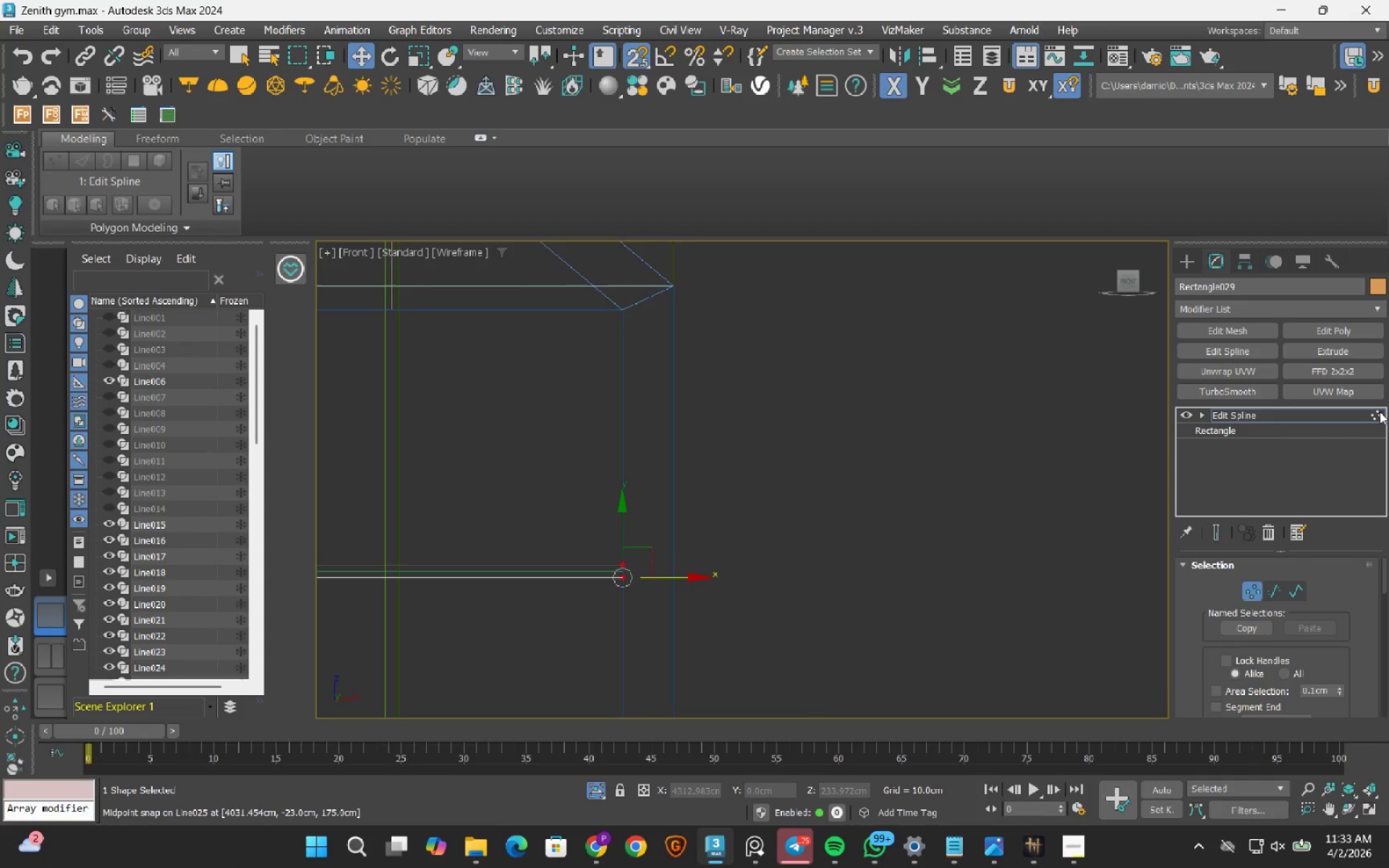 
left_click([1379, 414])
 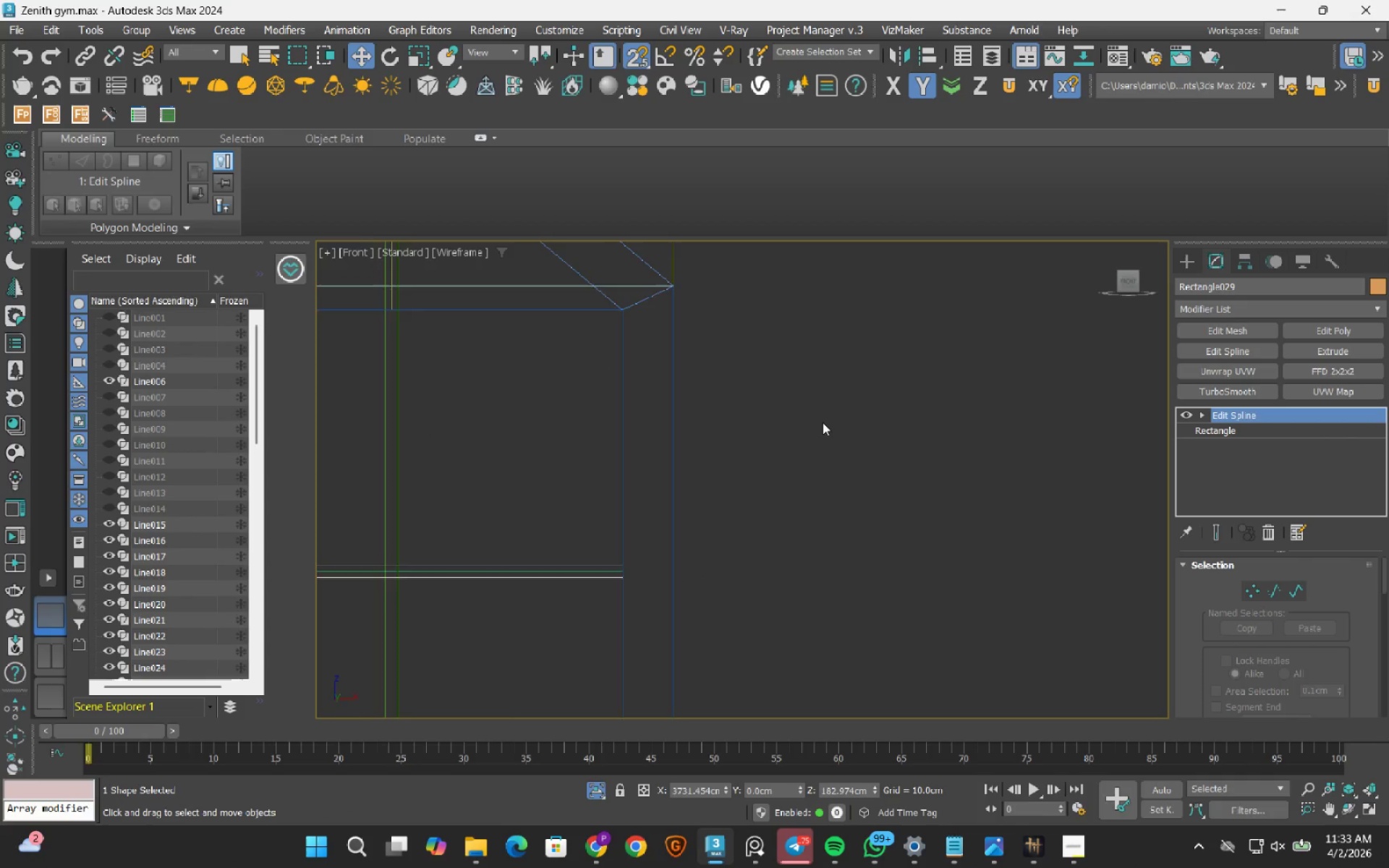 
key(S)
 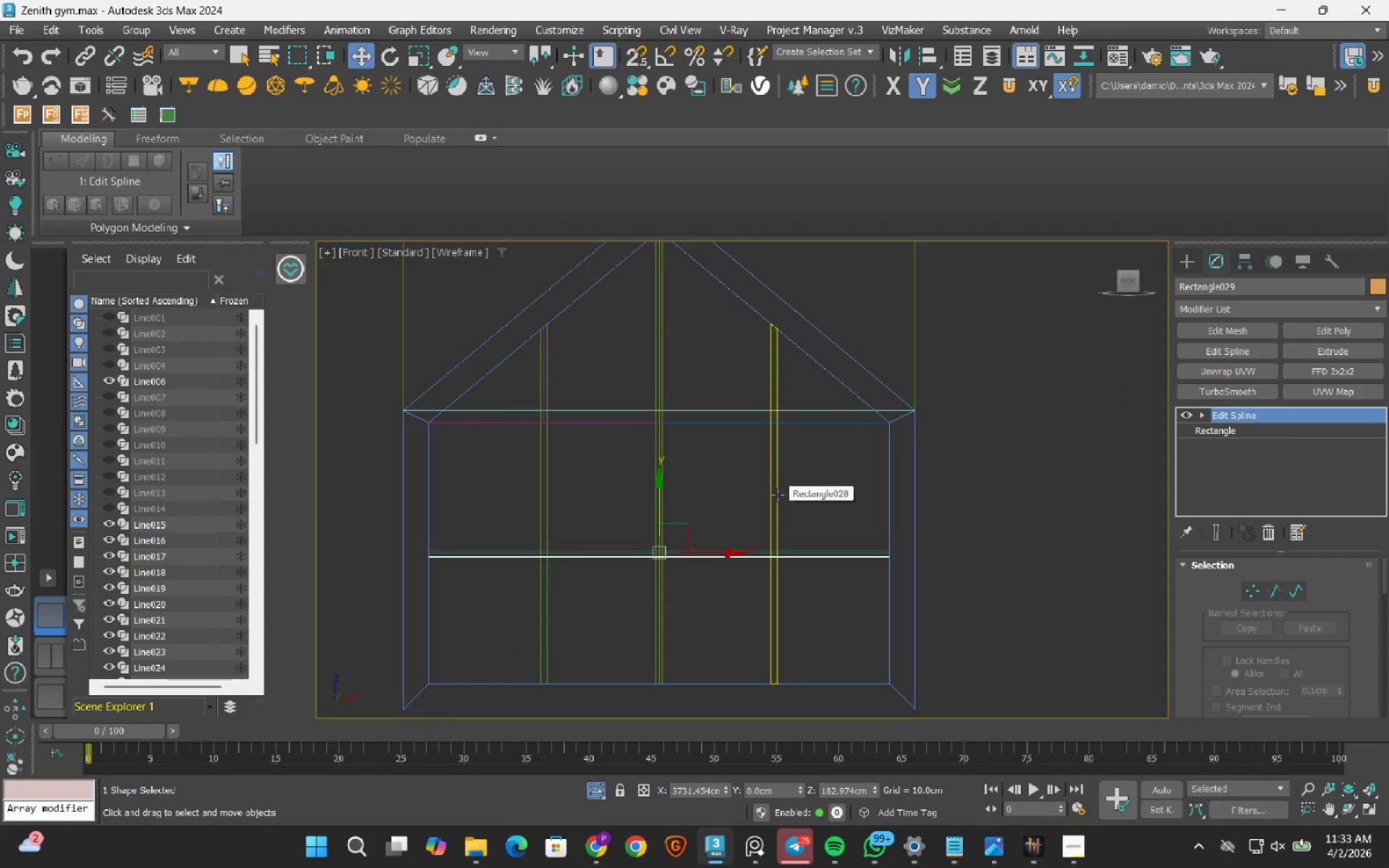 
scroll: coordinate [778, 495], scroll_direction: down, amount: 3.0
 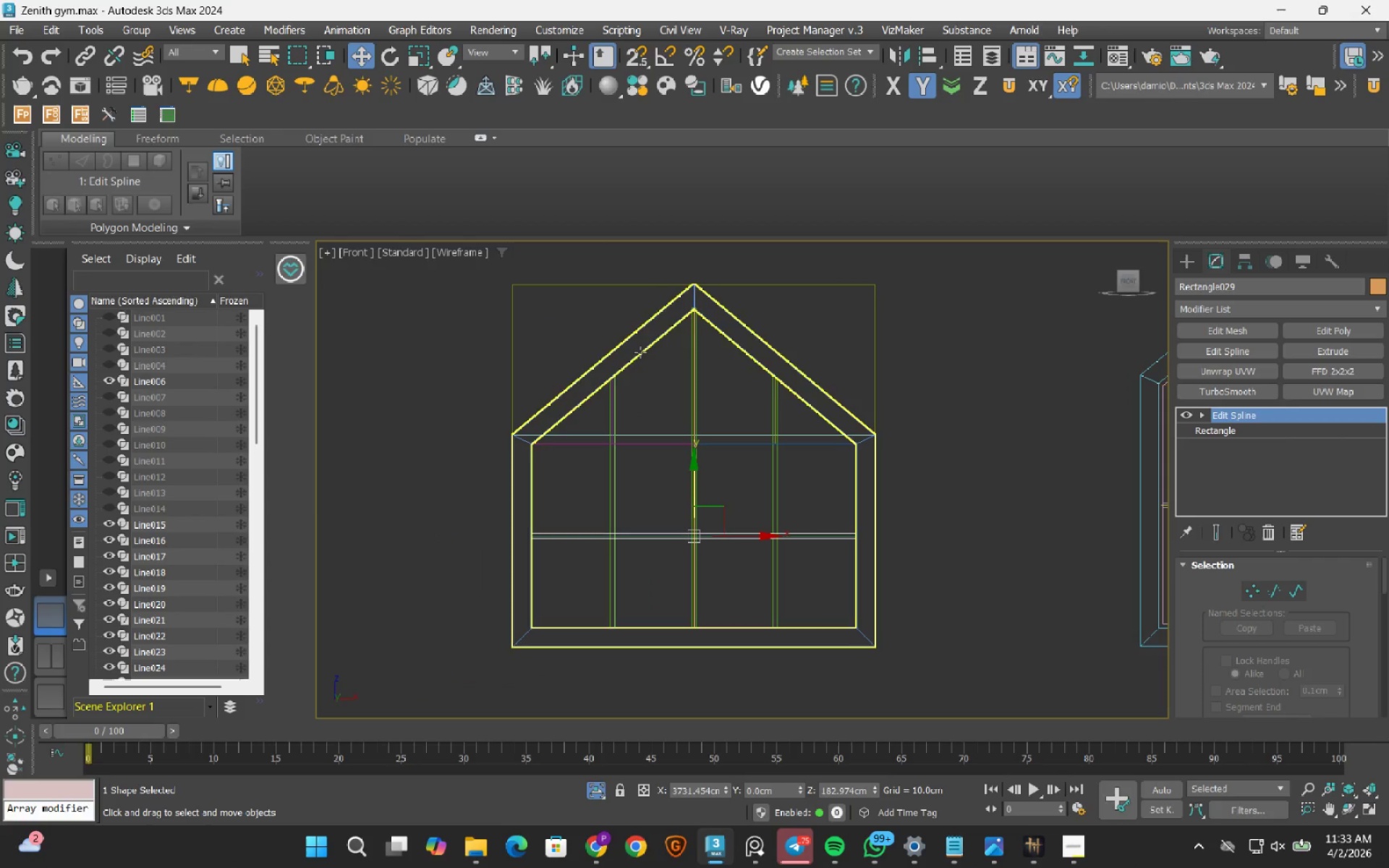 
left_click([1189, 265])
 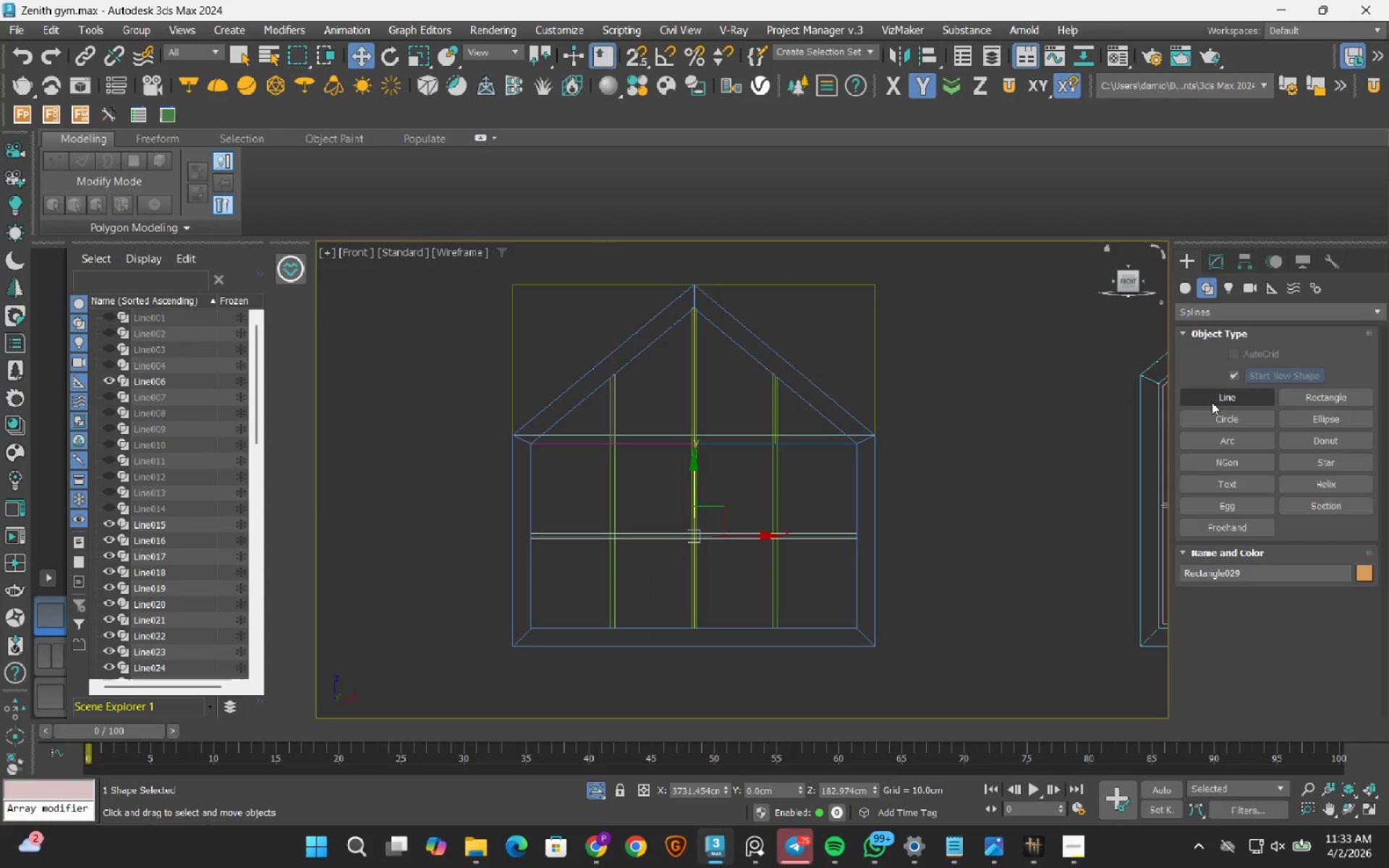 
left_click([1212, 403])
 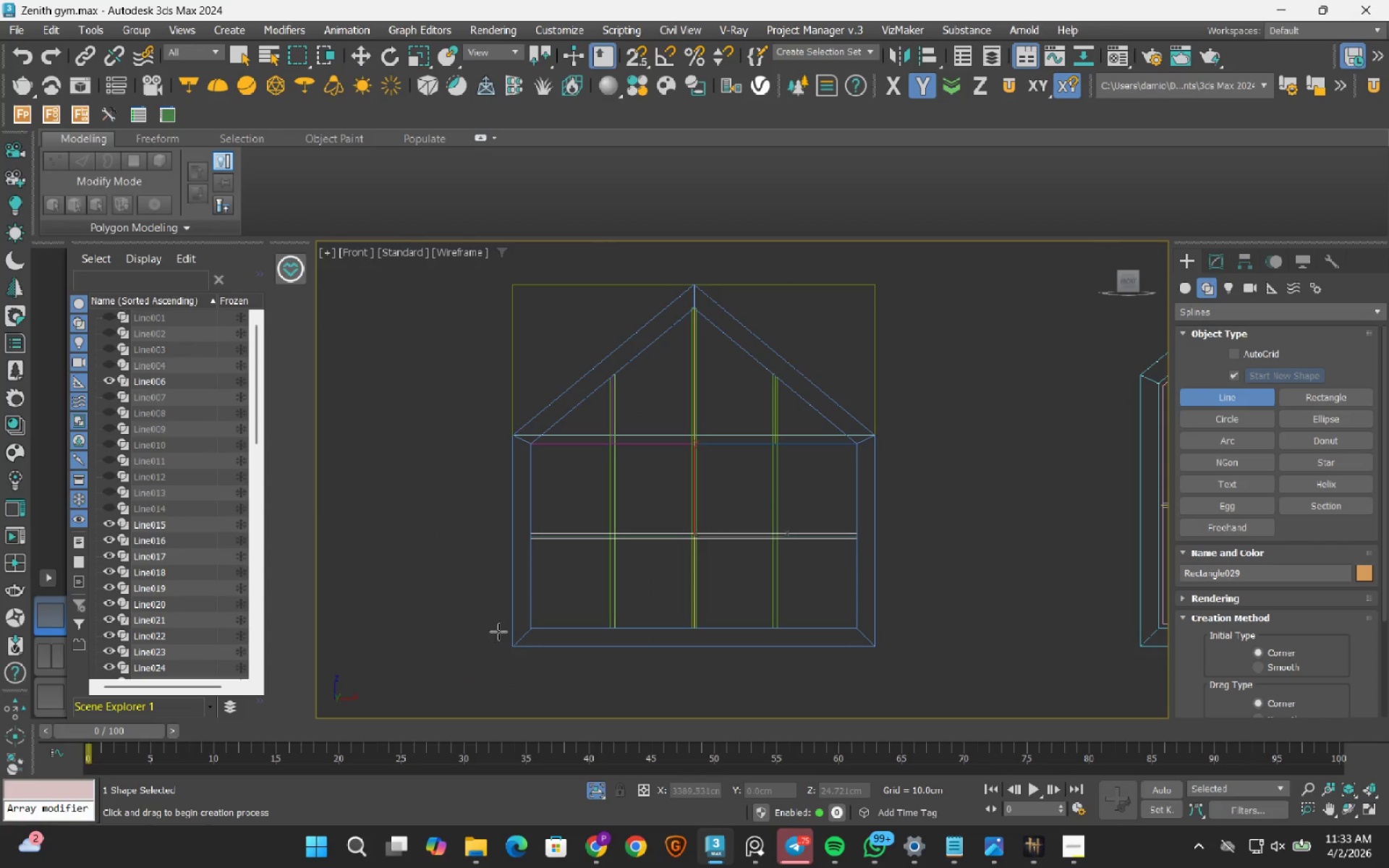 
key(S)
 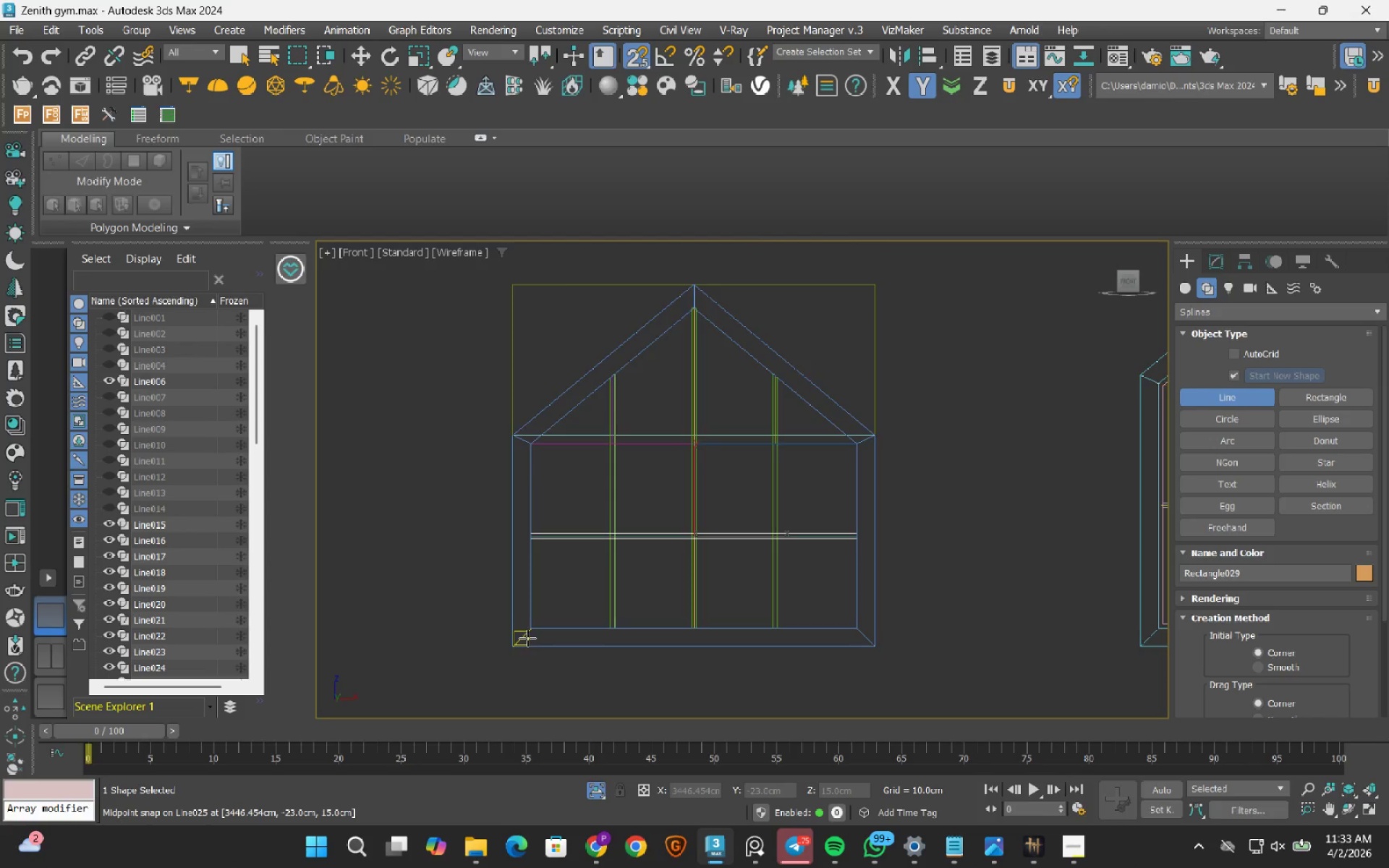 
scroll: coordinate [530, 638], scroll_direction: up, amount: 2.0
 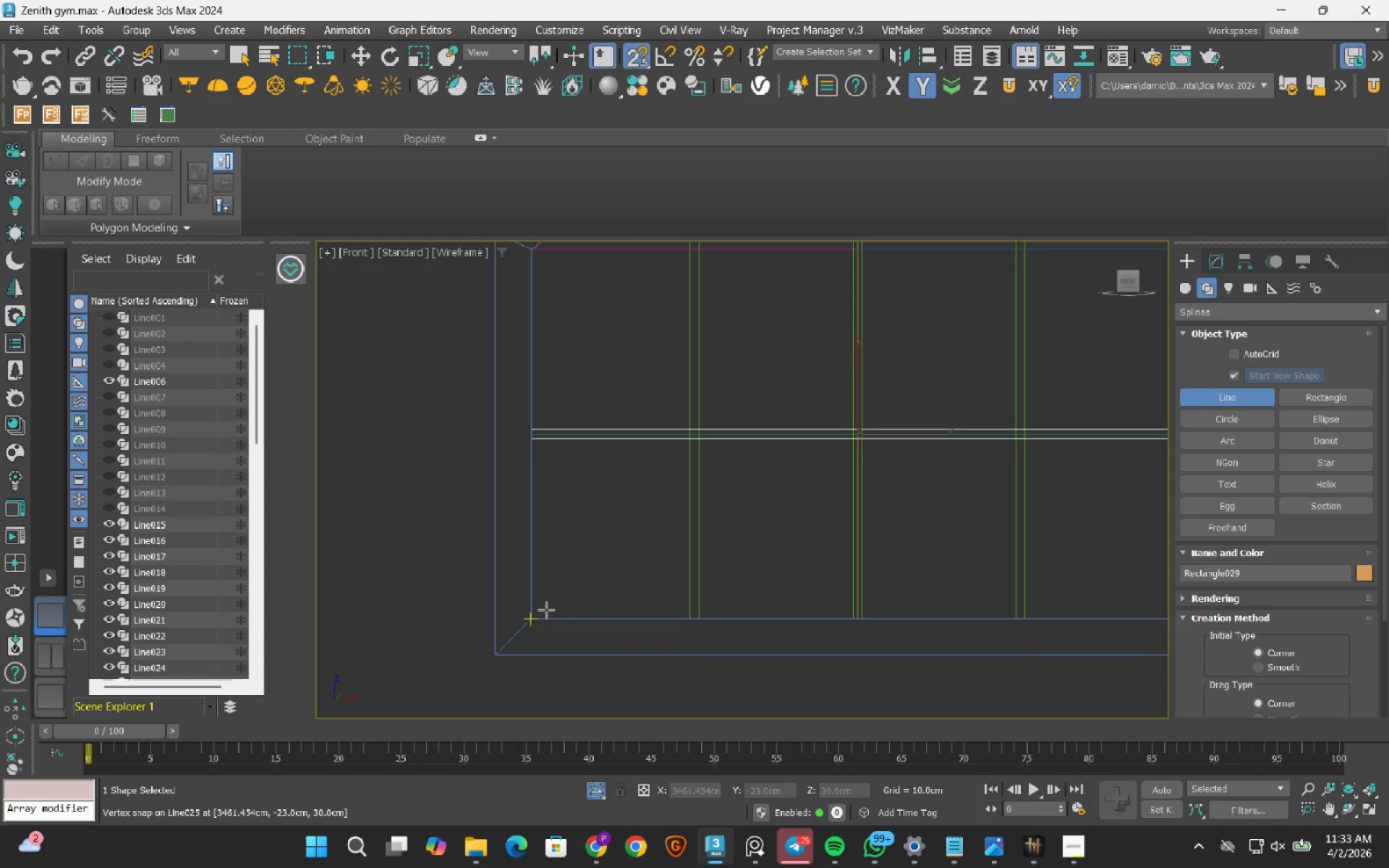 
left_click([546, 610])
 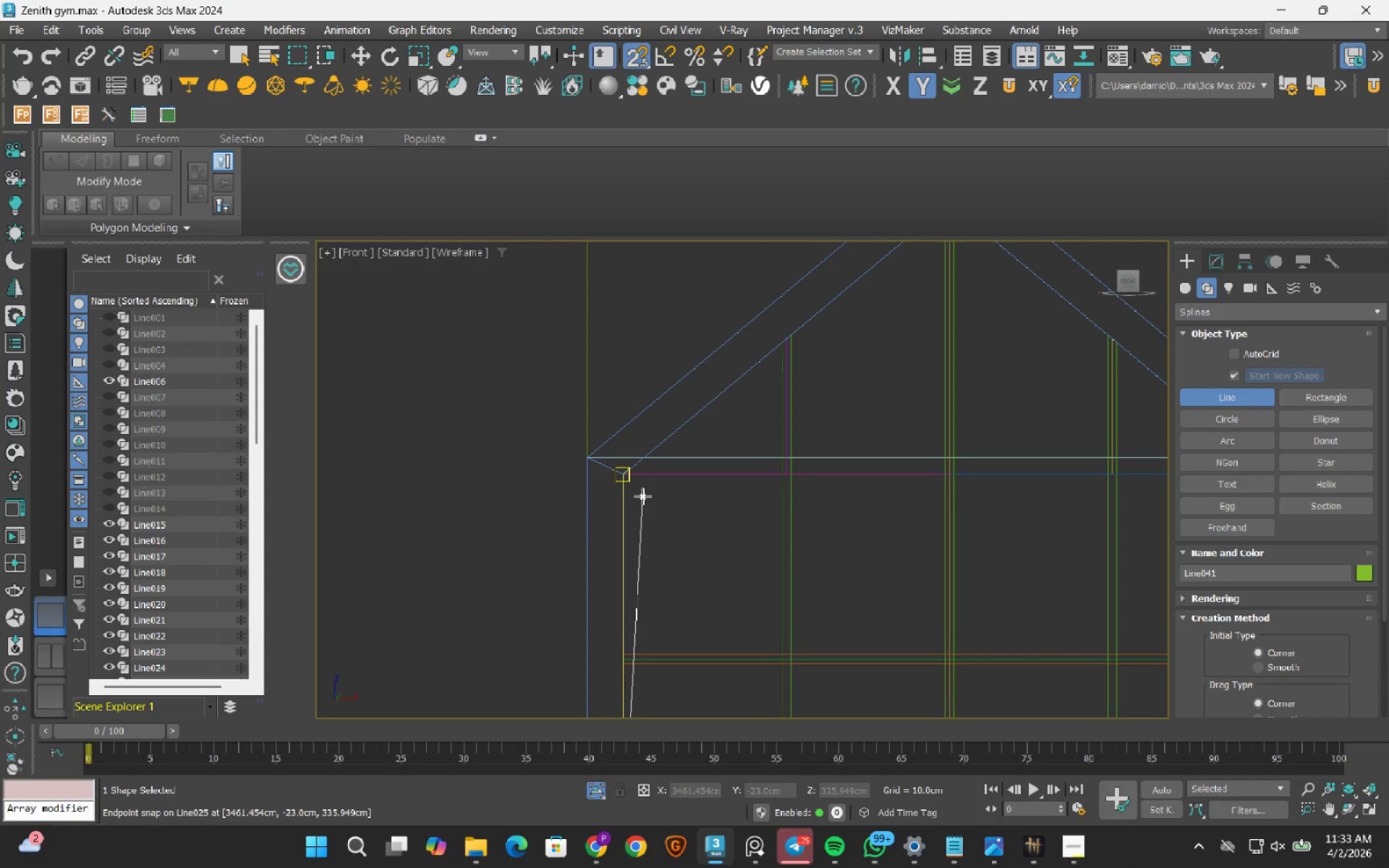 
scroll: coordinate [624, 476], scroll_direction: up, amount: 2.0
 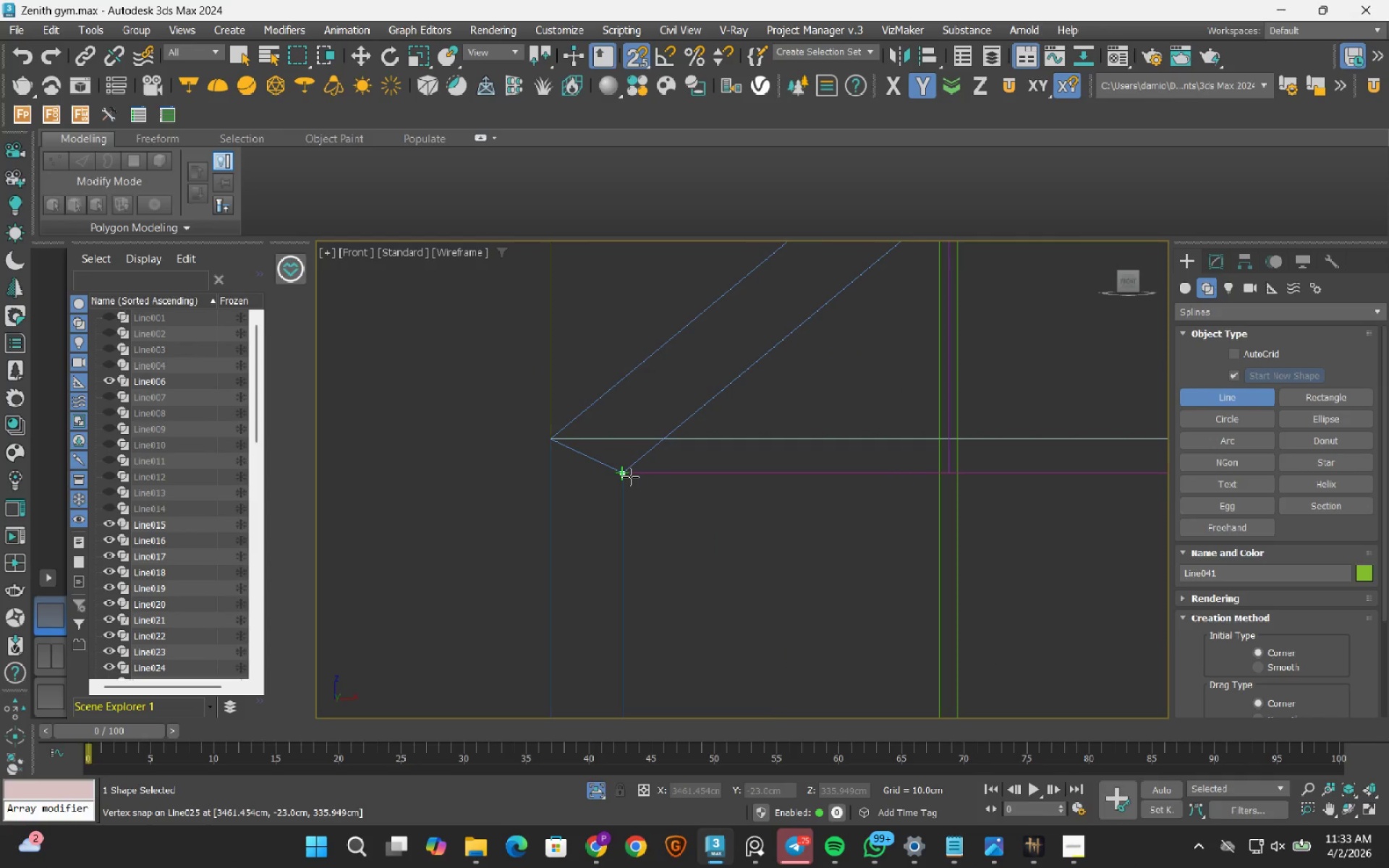 
left_click([630, 477])
 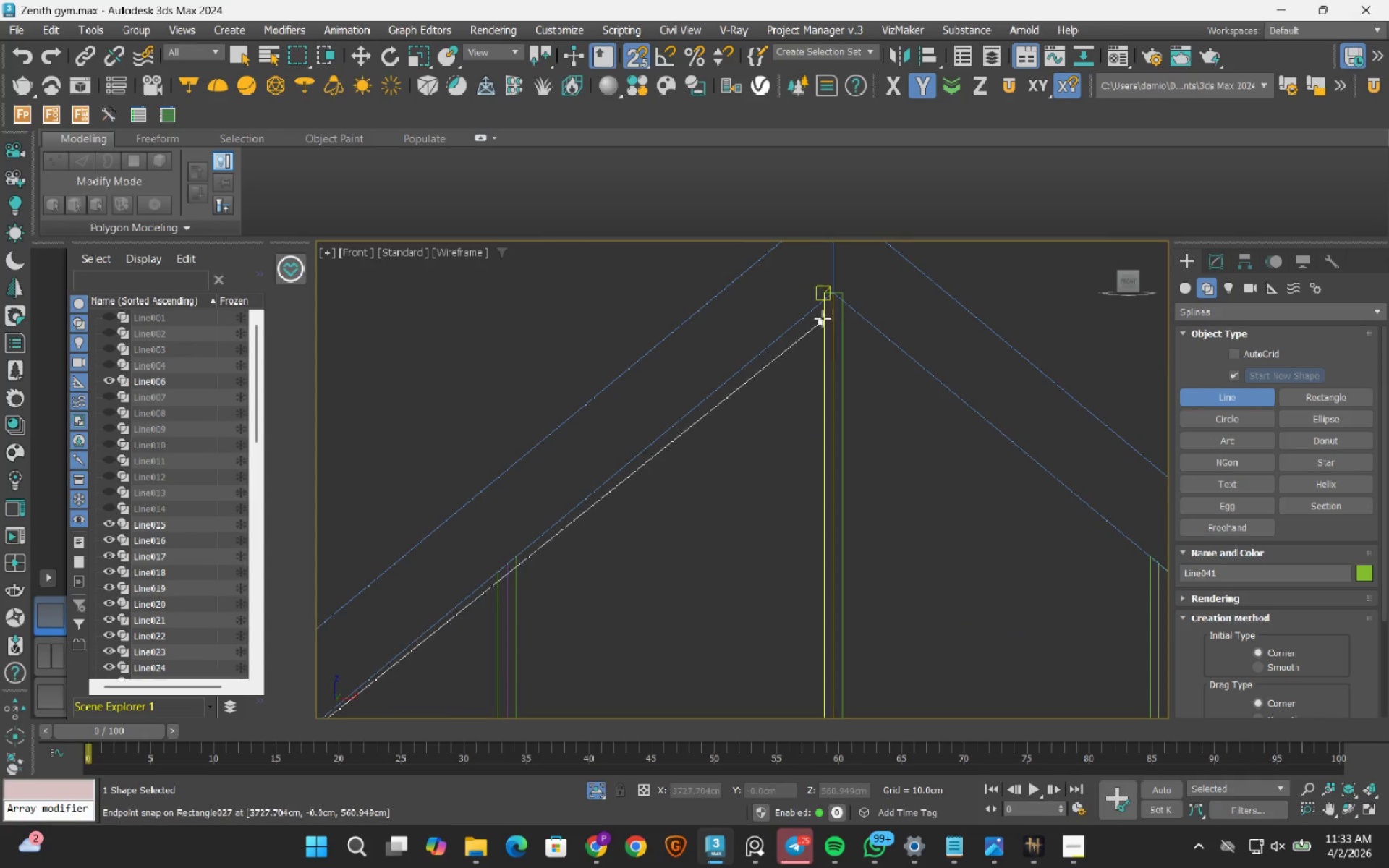 
scroll: coordinate [835, 292], scroll_direction: up, amount: 6.0
 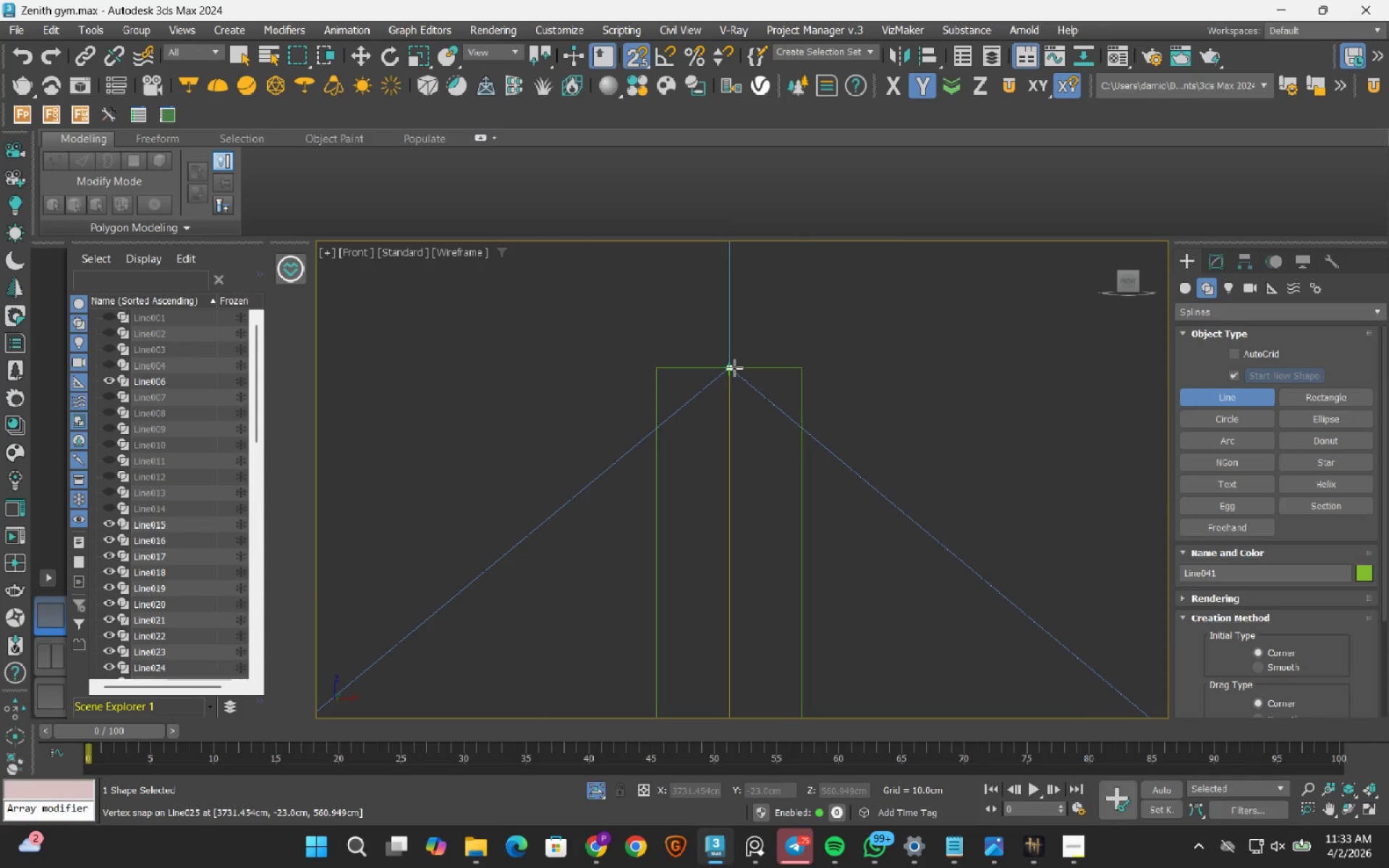 
left_click([734, 367])
 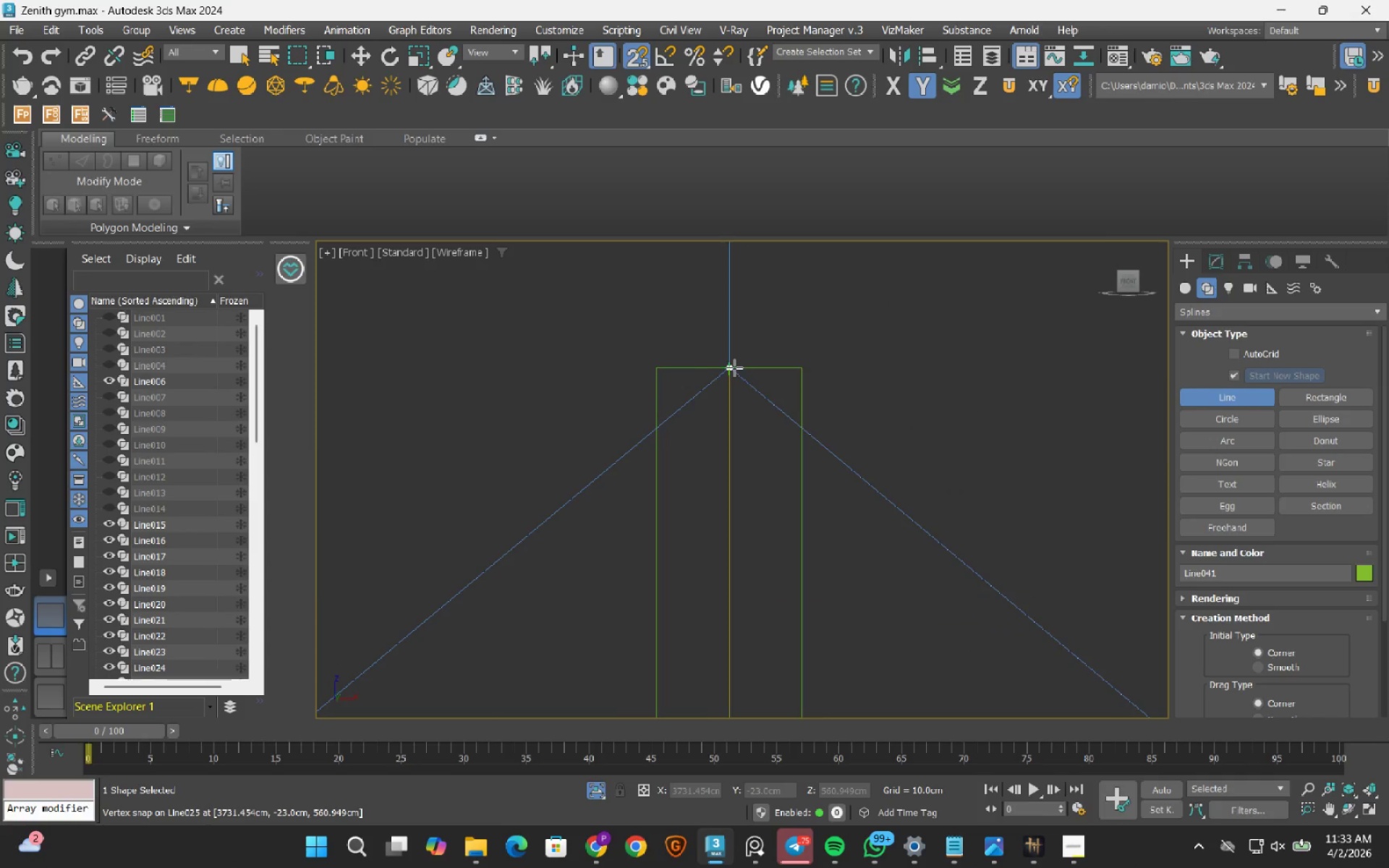 
scroll: coordinate [734, 367], scroll_direction: down, amount: 9.0
 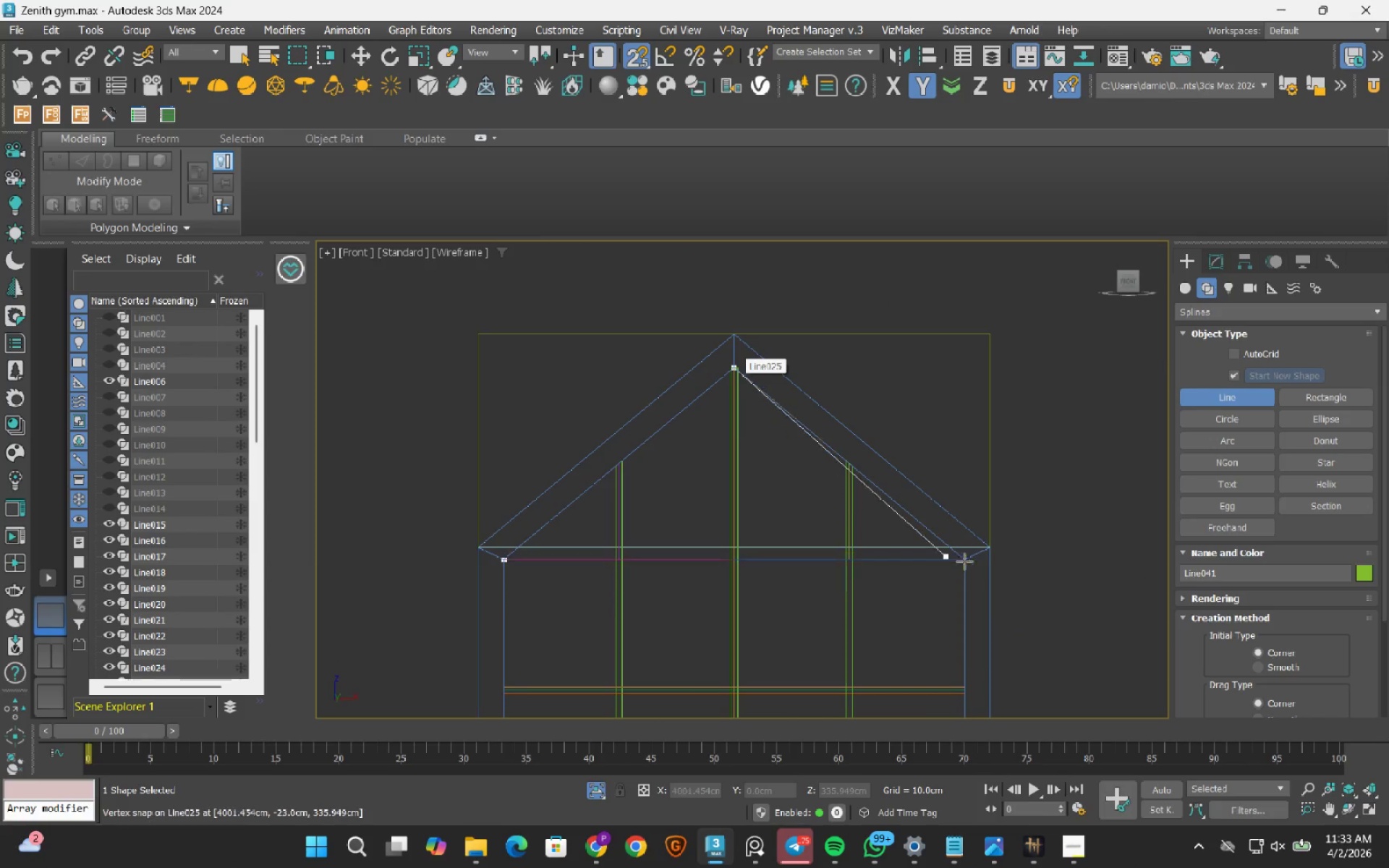 
scroll: coordinate [972, 571], scroll_direction: up, amount: 3.0
 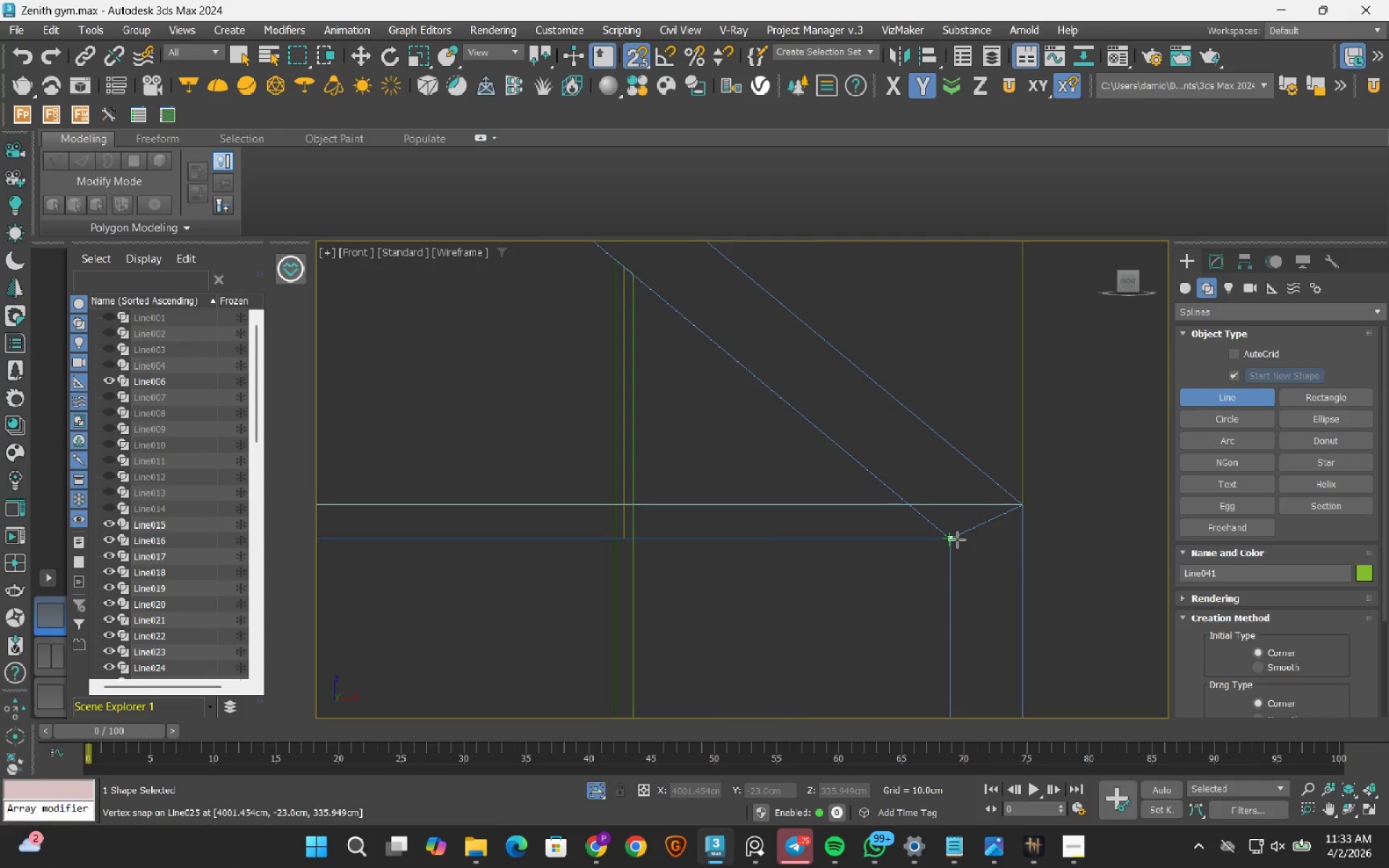 
left_click([957, 540])
 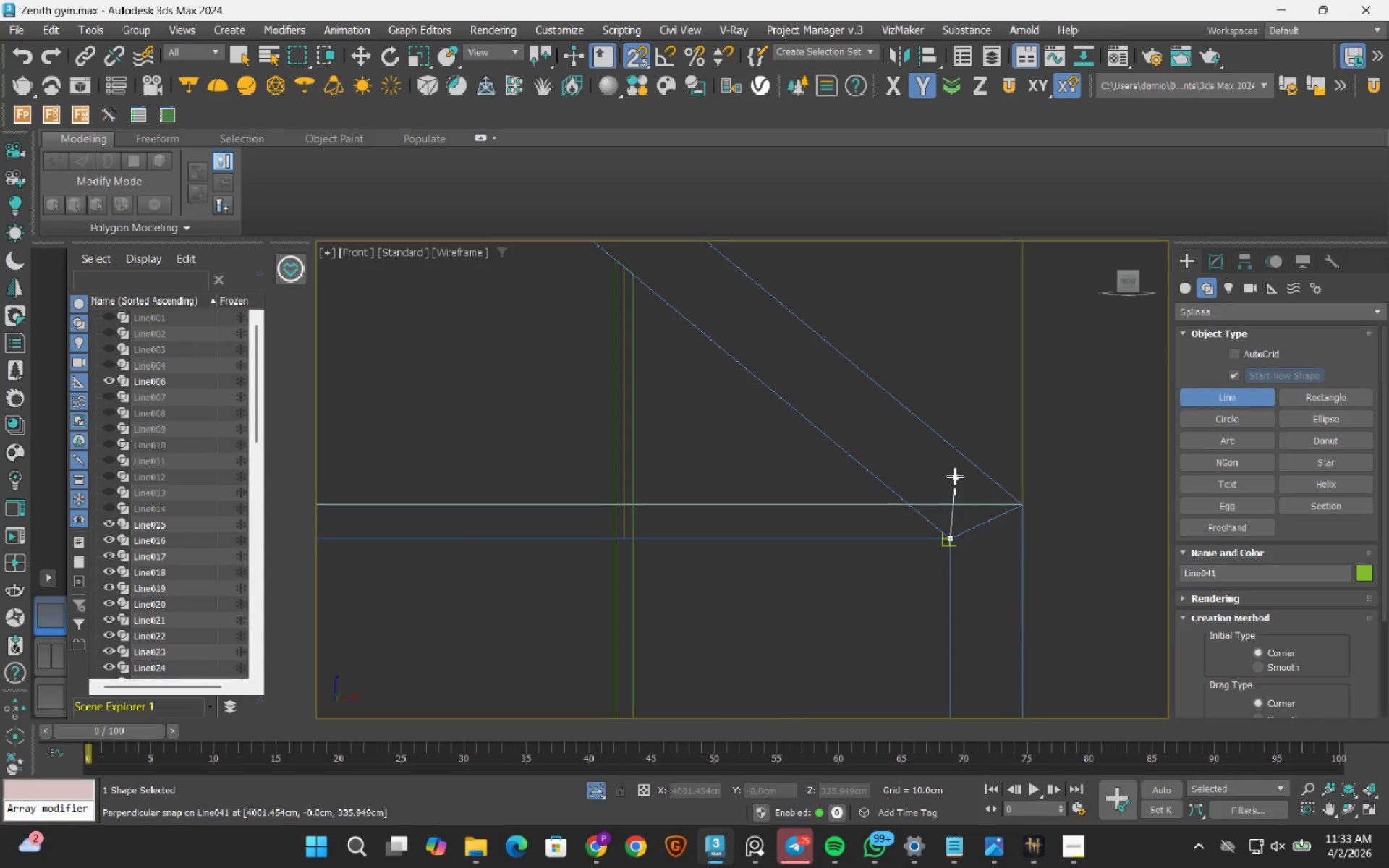 
scroll: coordinate [951, 479], scroll_direction: down, amount: 5.0
 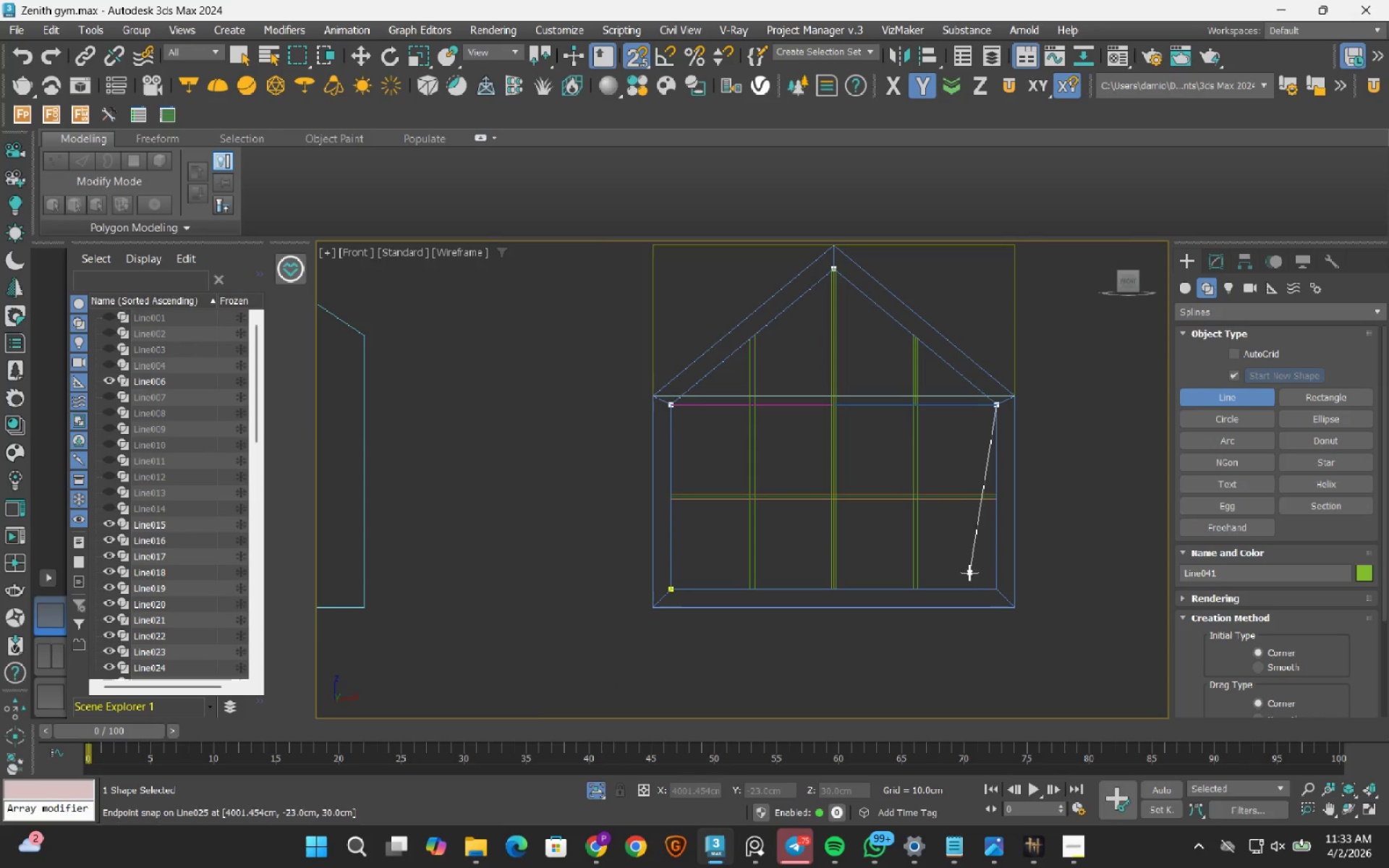 
scroll: coordinate [984, 582], scroll_direction: up, amount: 2.0
 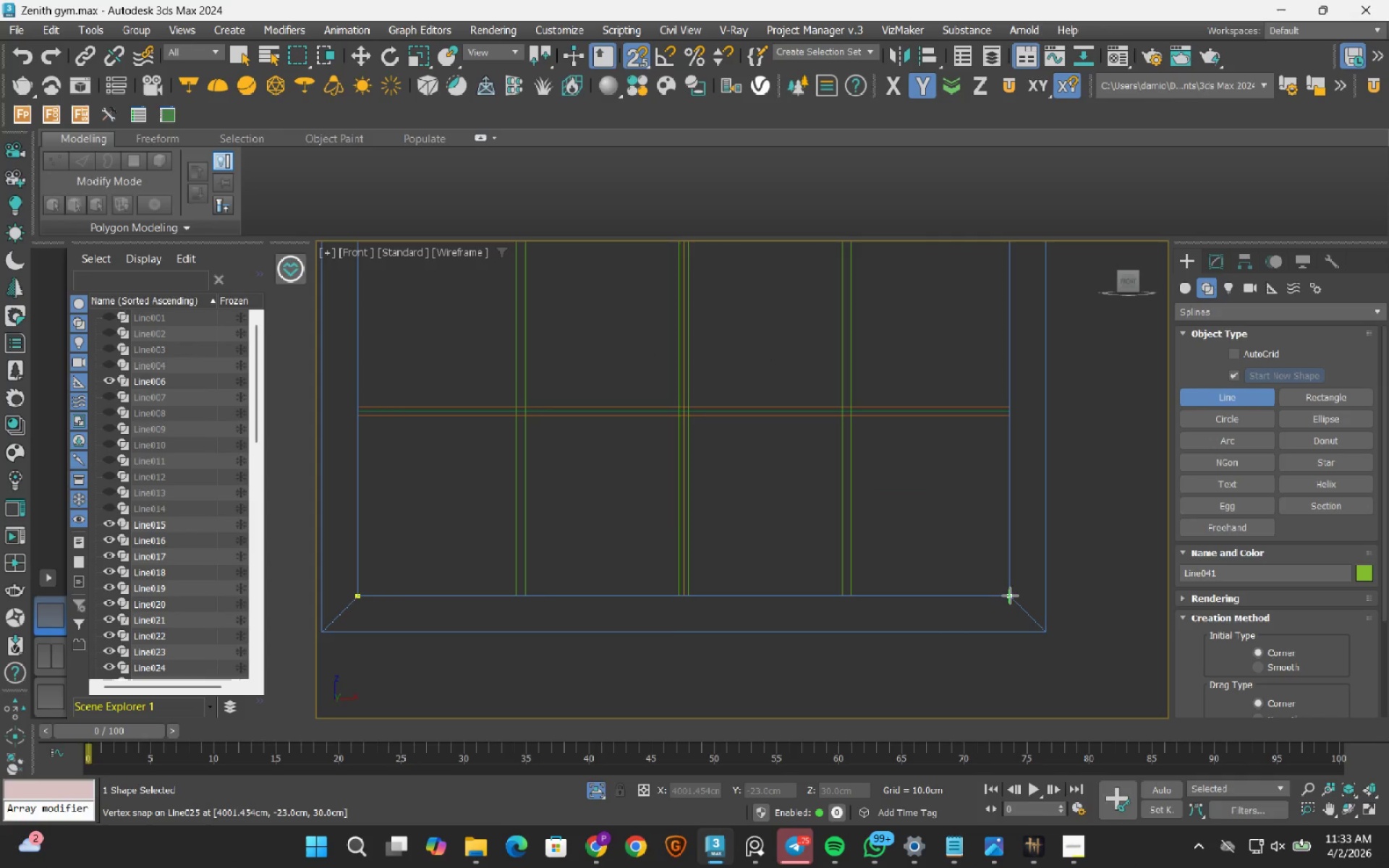 
left_click([1010, 595])
 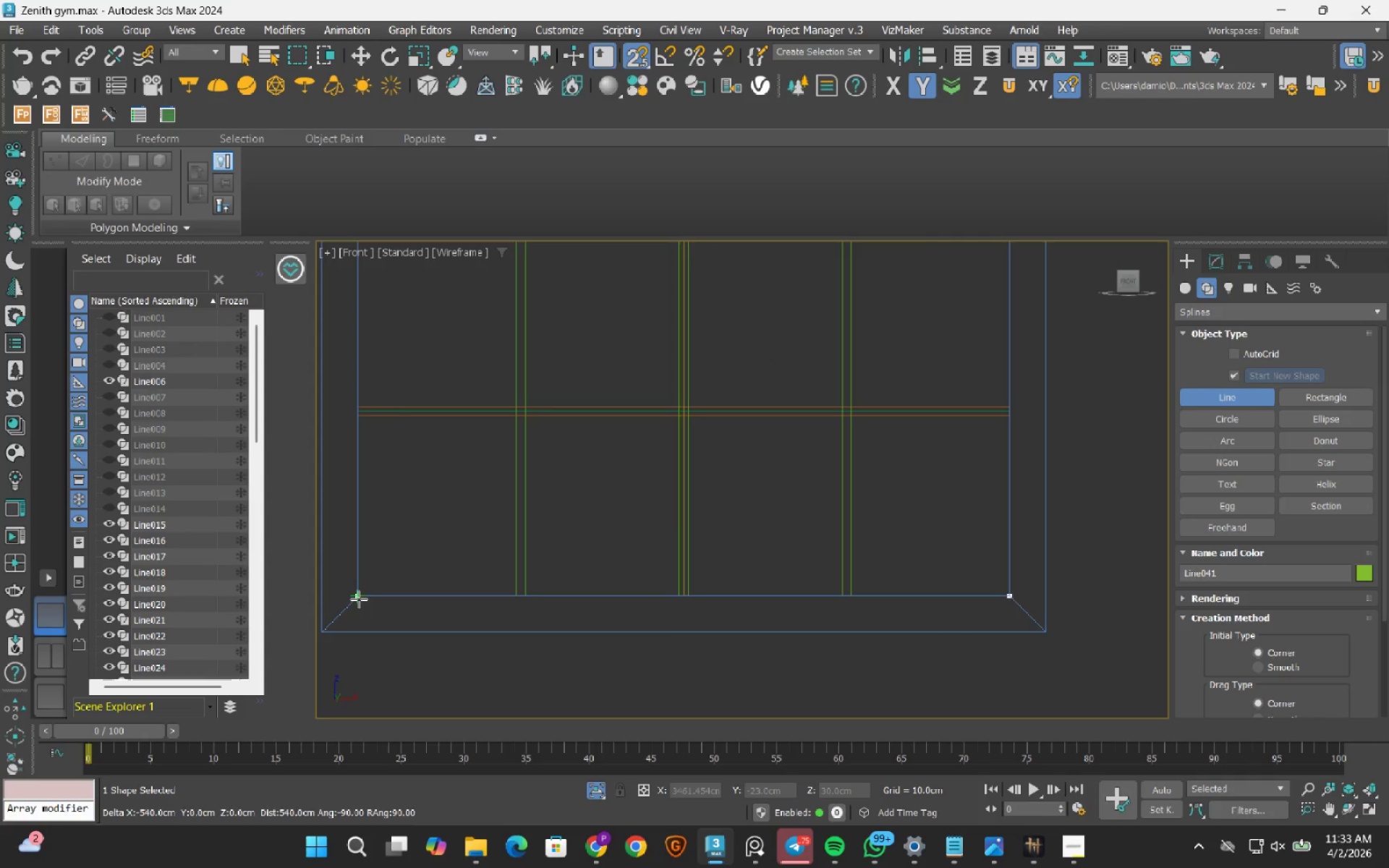 
left_click([354, 594])
 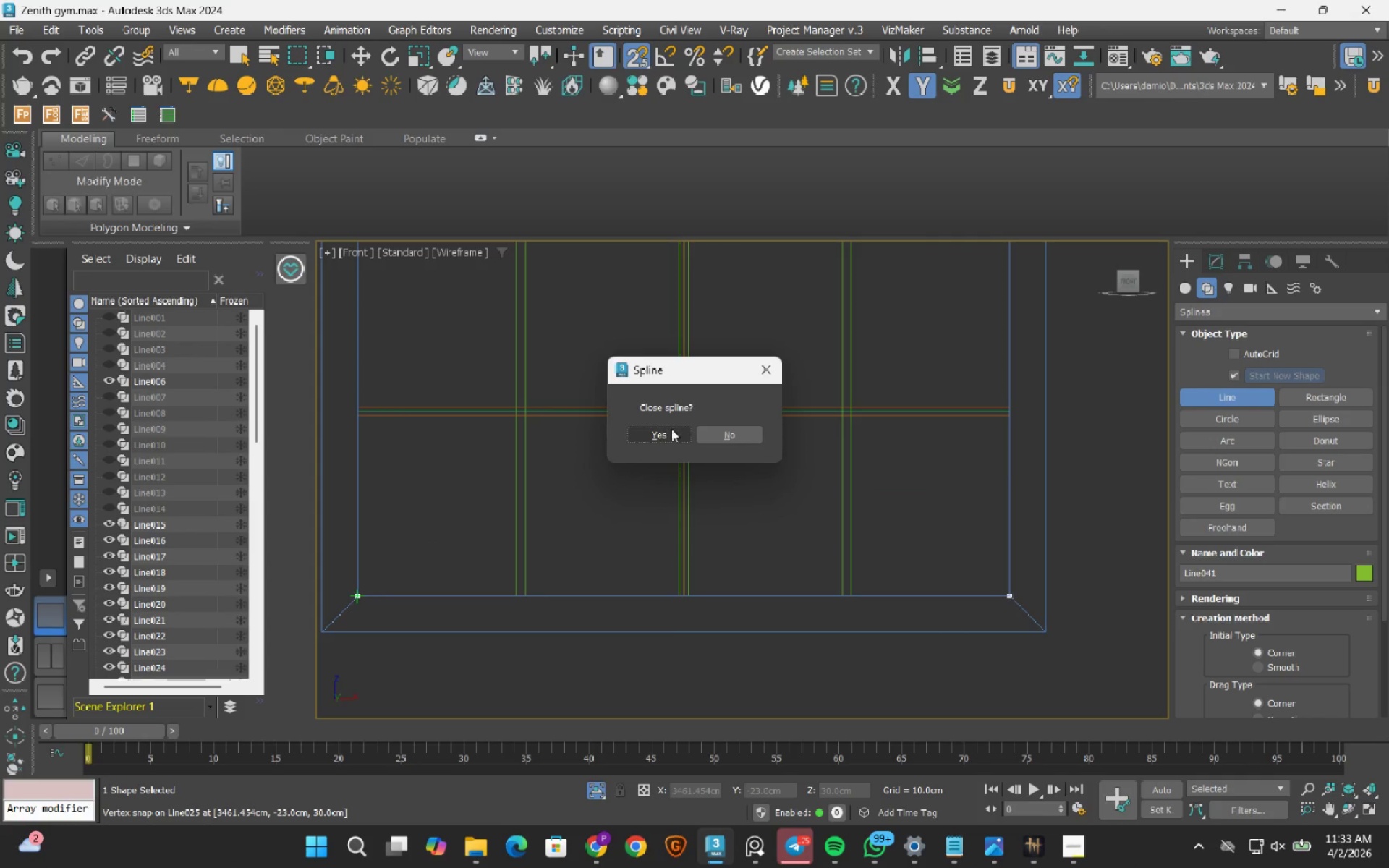 
left_click([668, 436])
 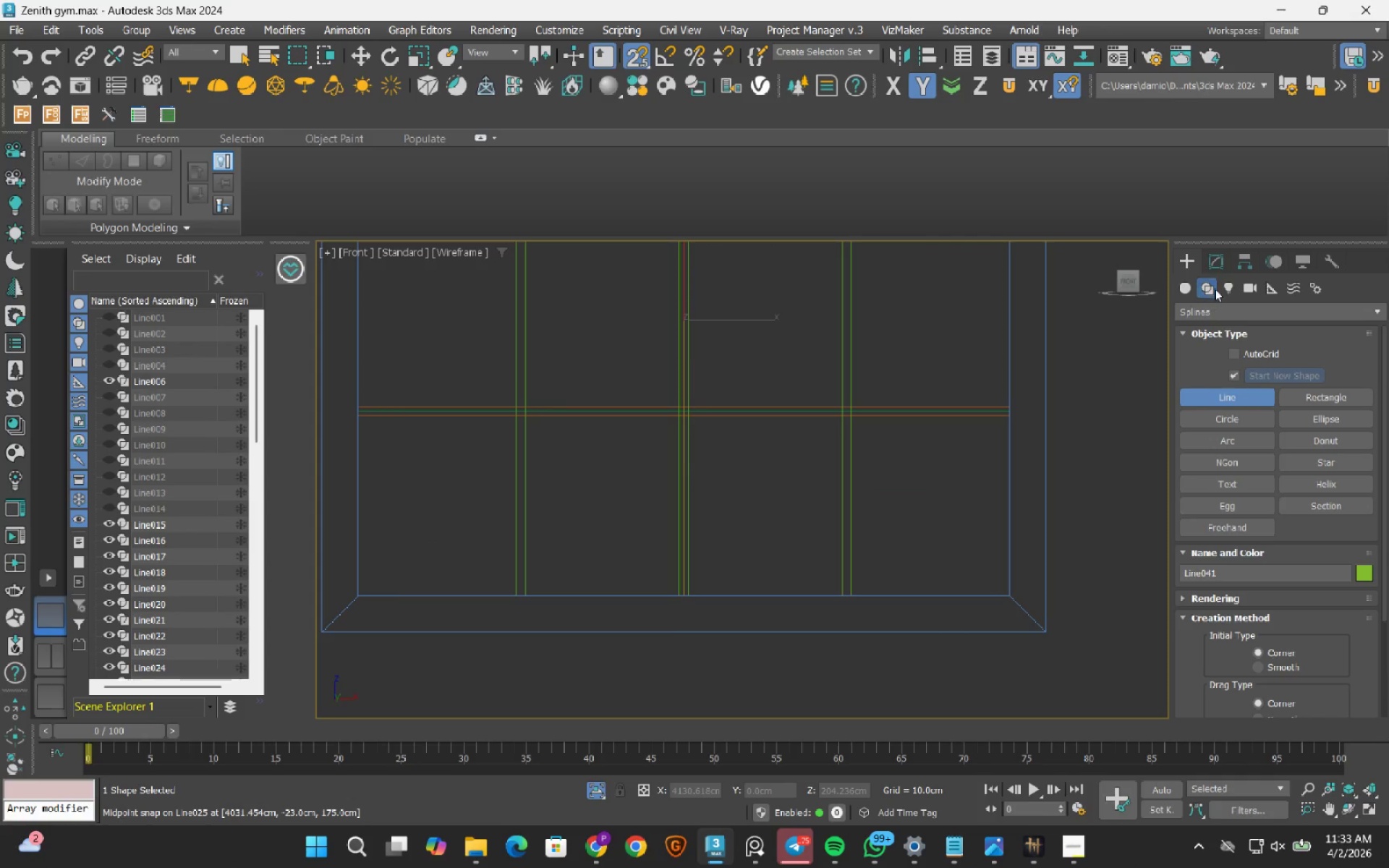 
left_click([1215, 265])
 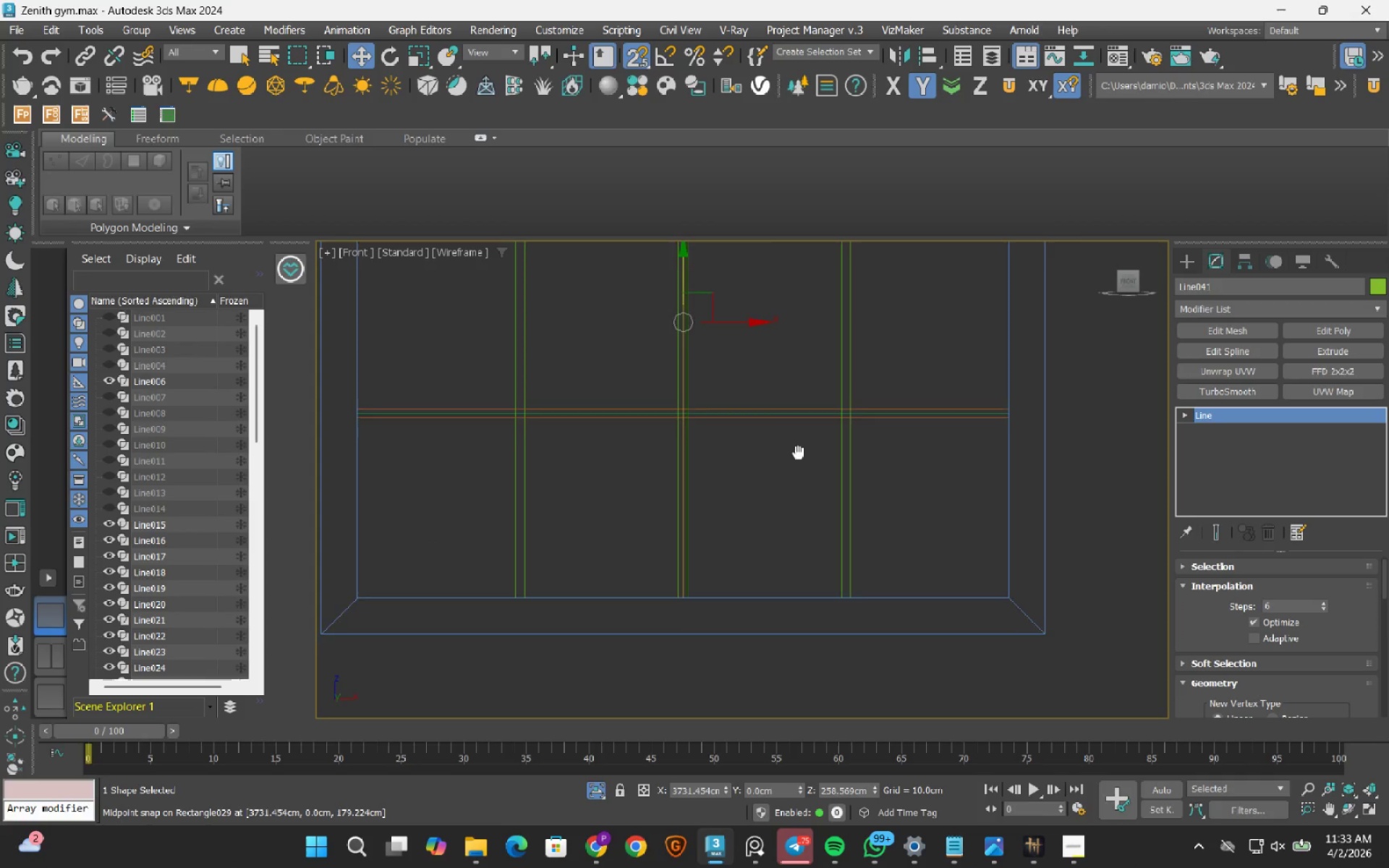 
key(3)
 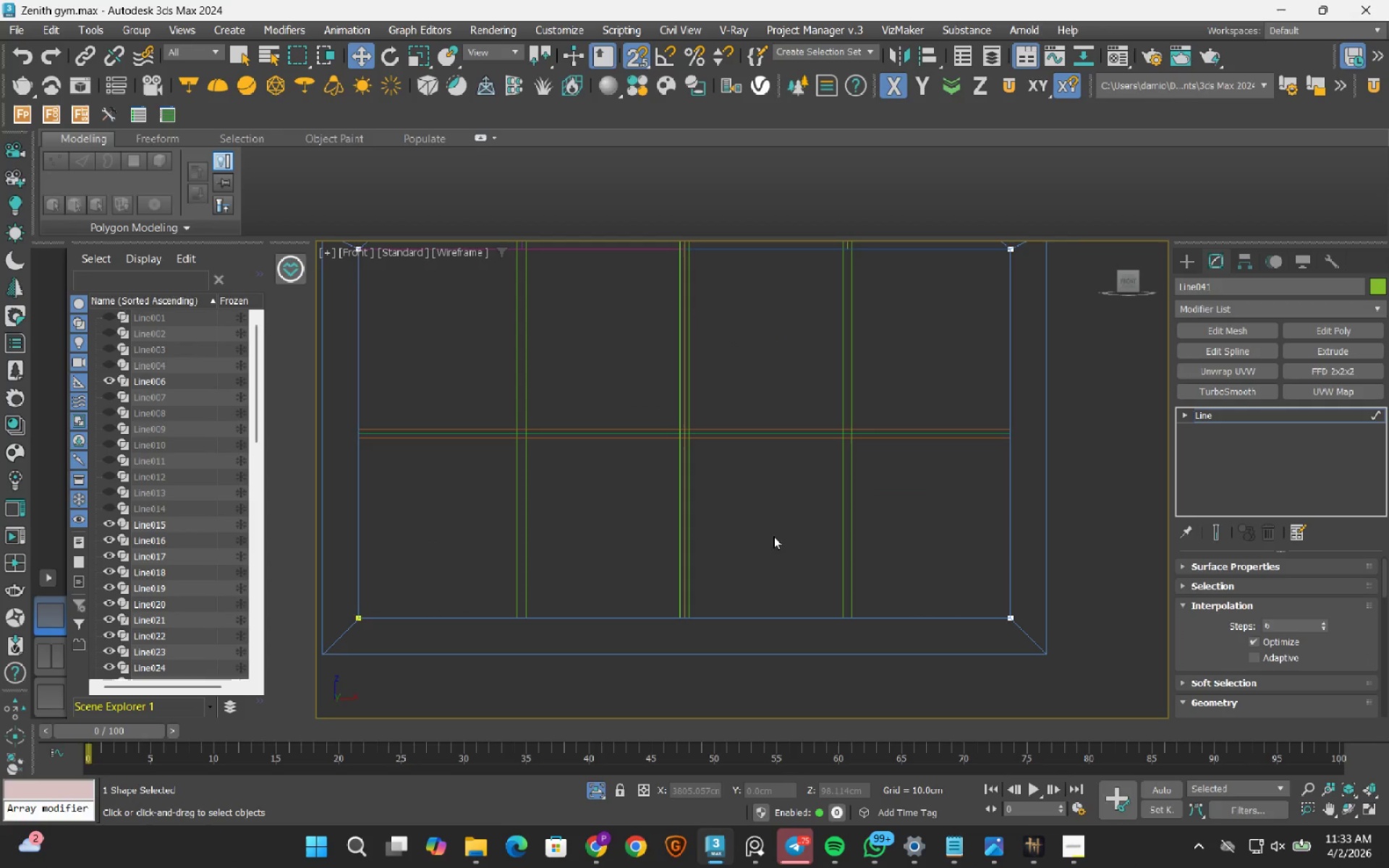 
left_click_drag(start_coordinate=[773, 540], to_coordinate=[723, 658])
 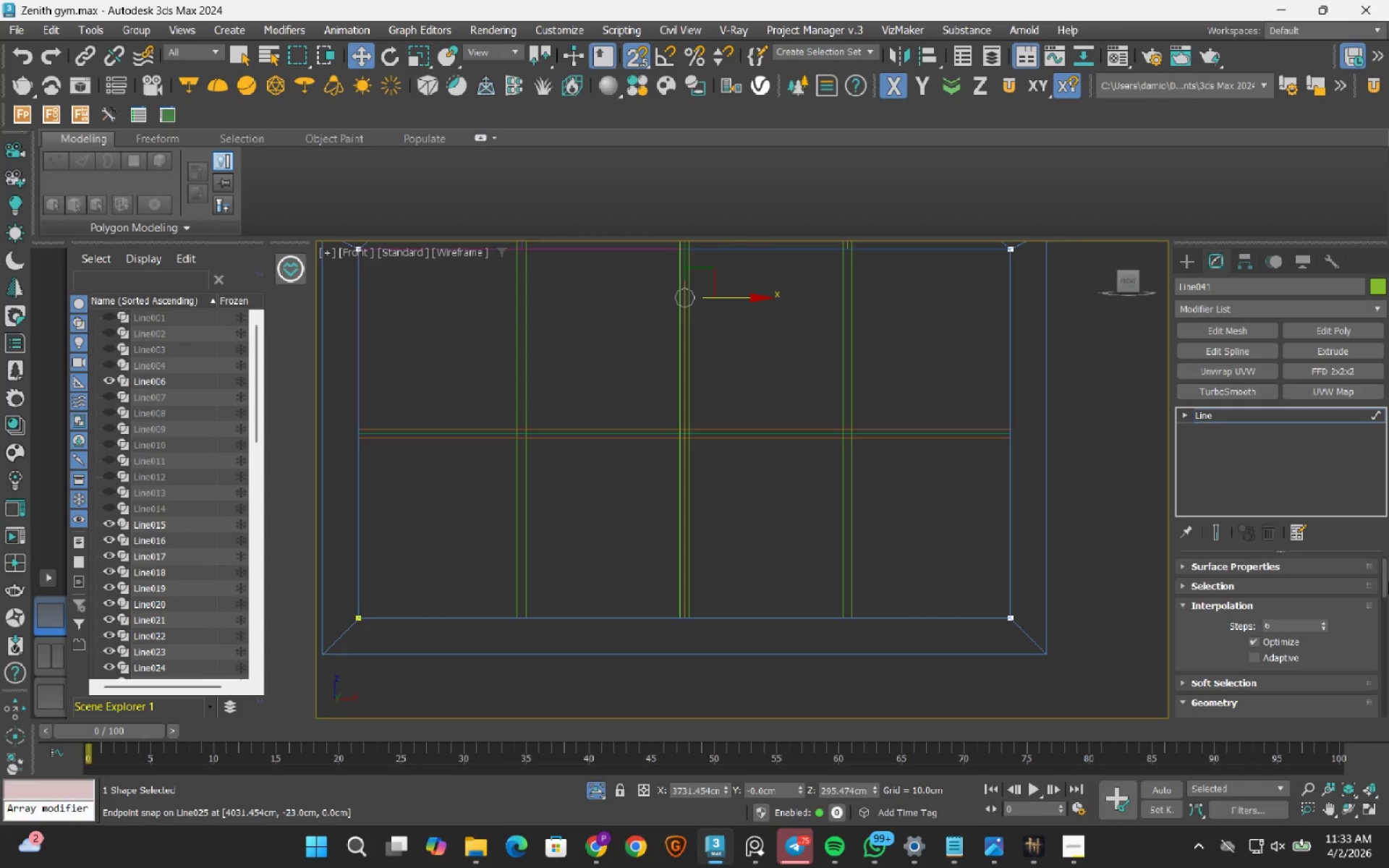 
left_click_drag(start_coordinate=[1385, 583], to_coordinate=[1388, 652])
 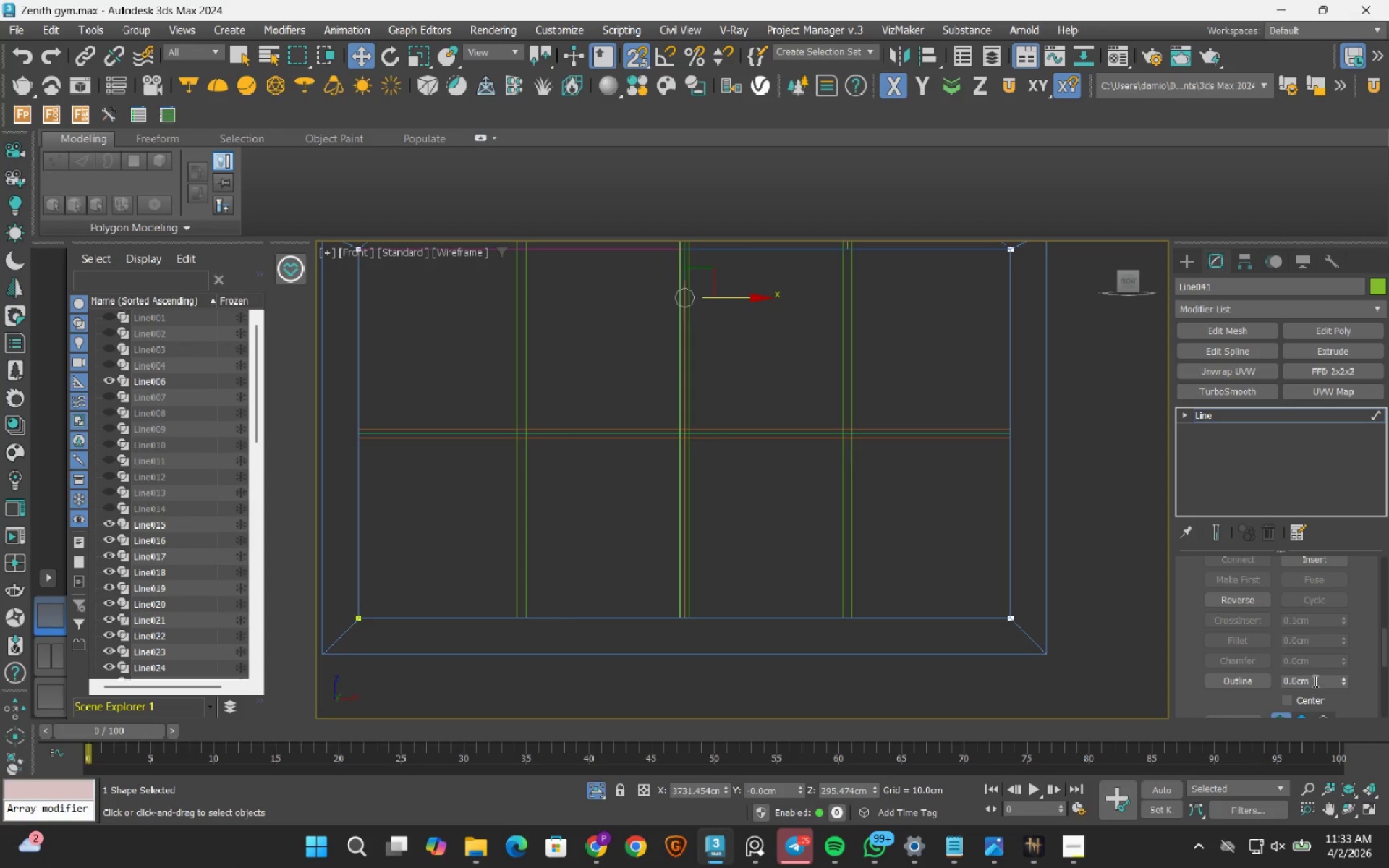 
left_click_drag(start_coordinate=[1314, 681], to_coordinate=[1241, 678])
 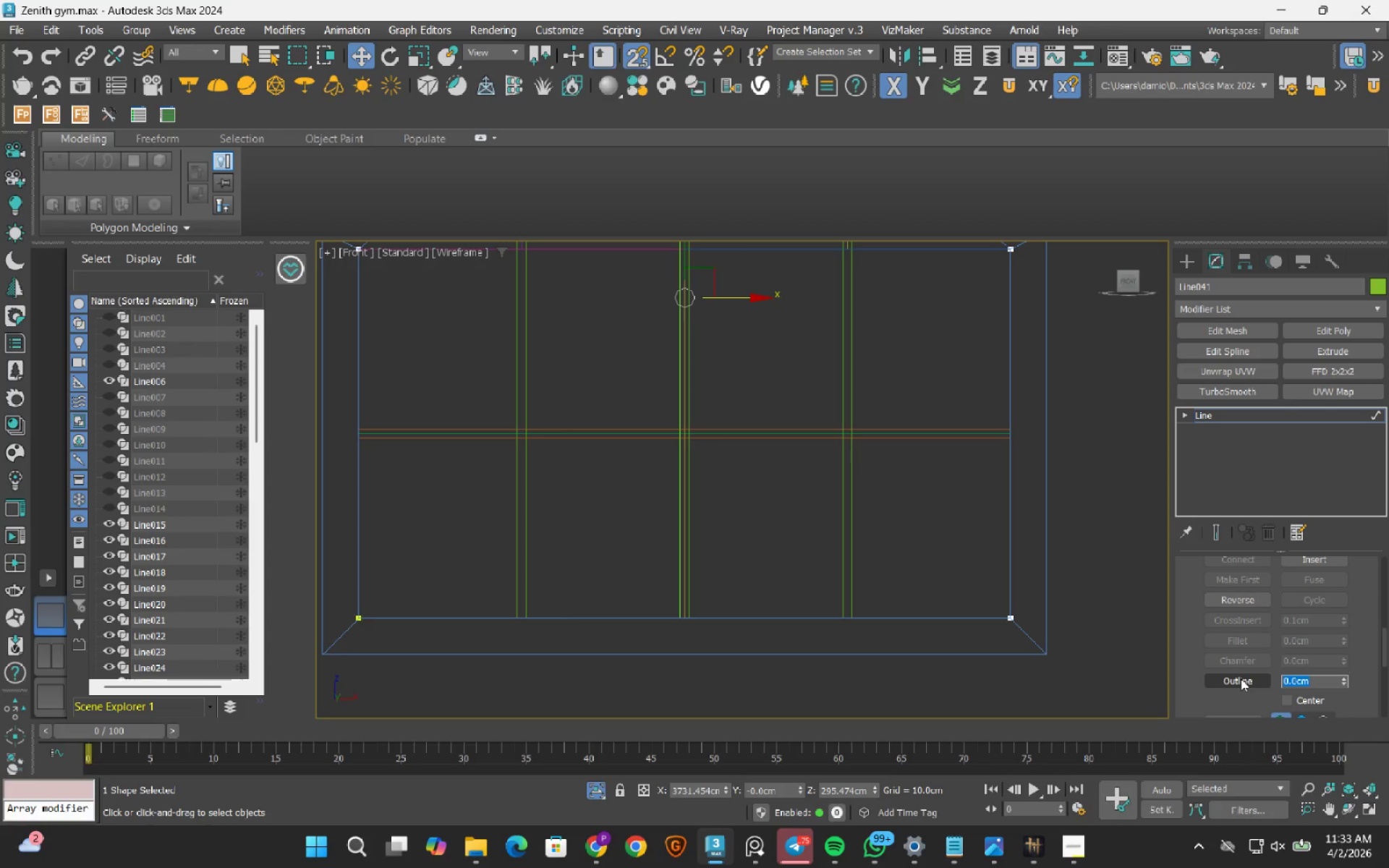 
key(Numpad7)
 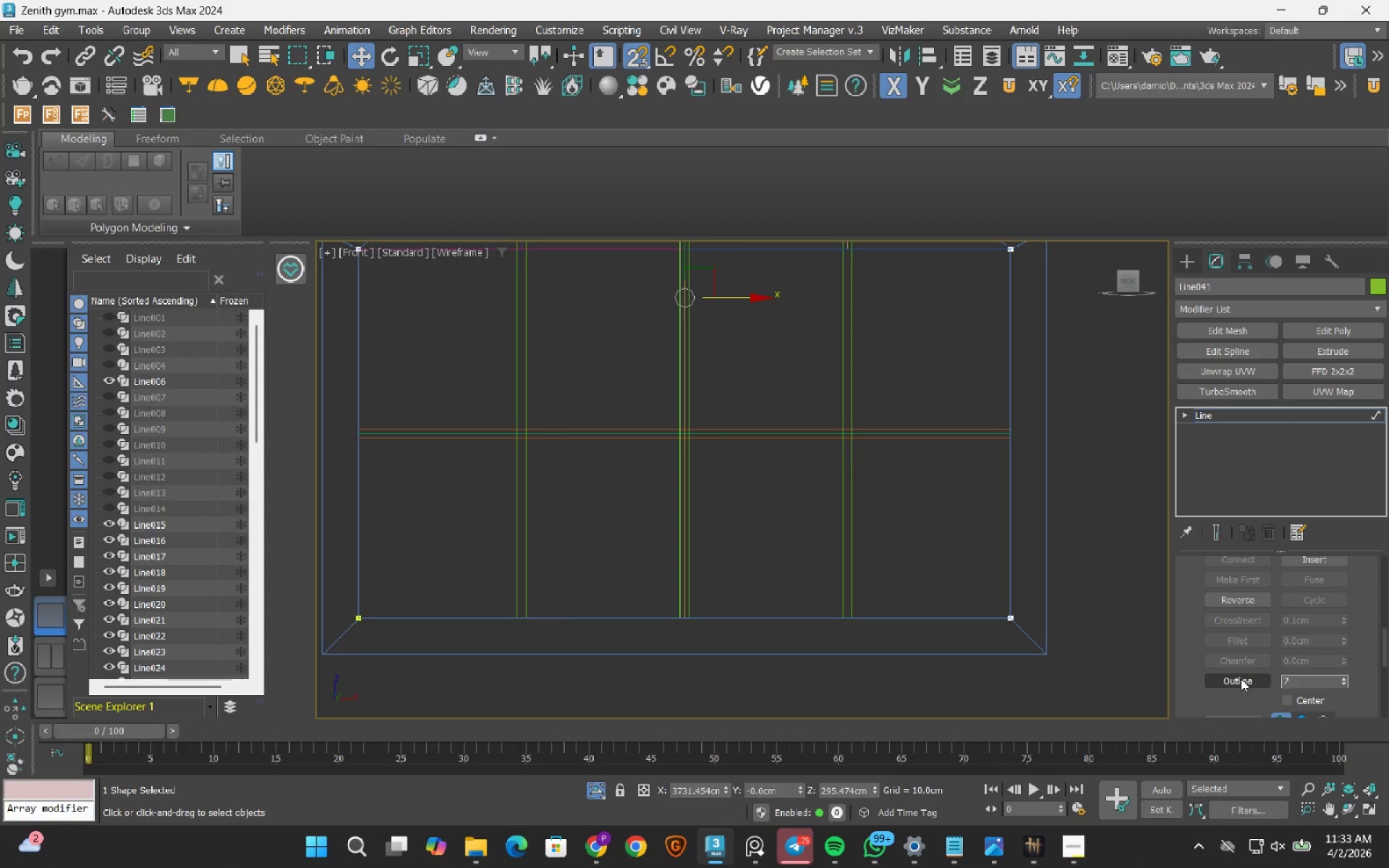 
key(NumpadDecimal)
 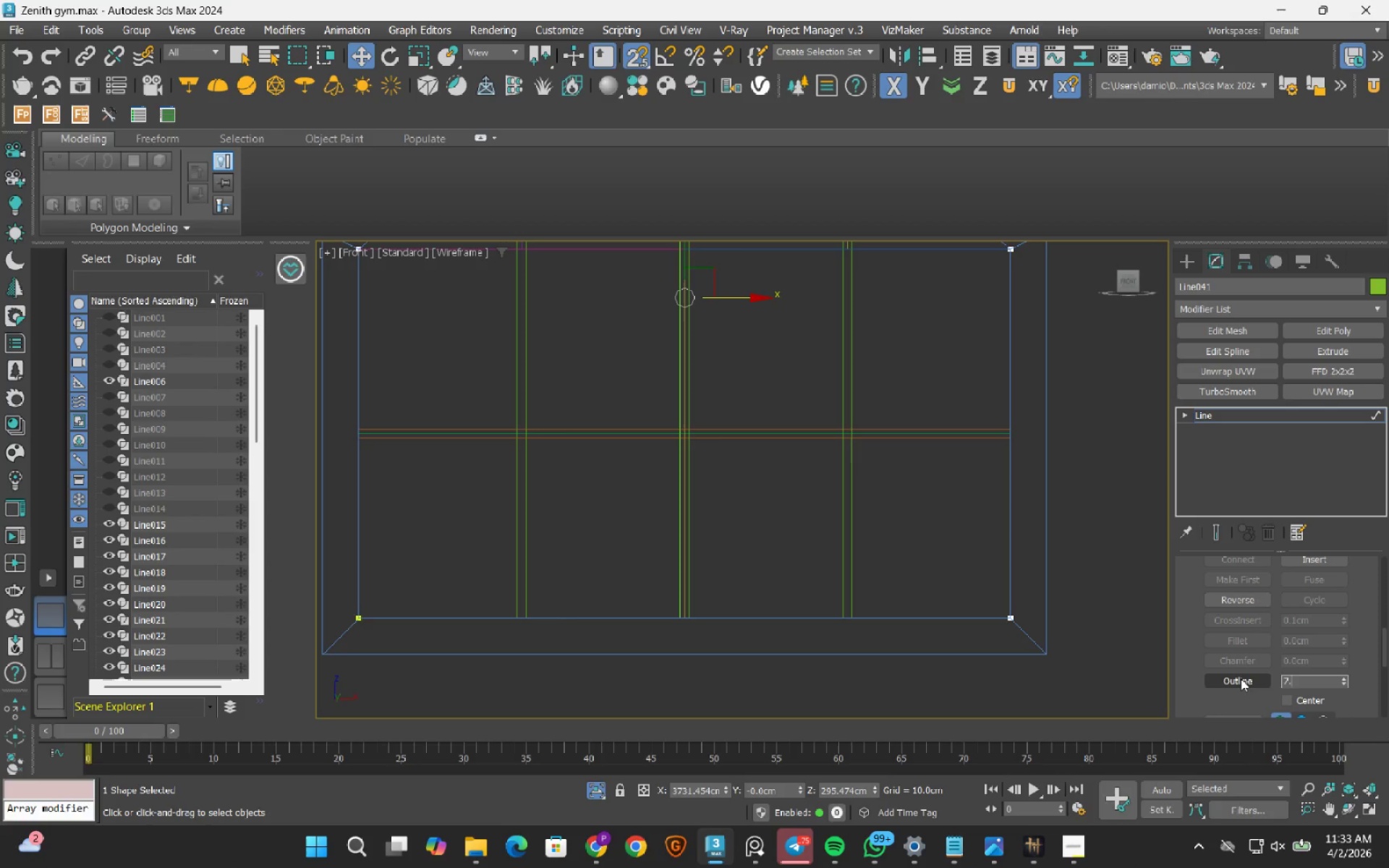 
key(Numpad5)
 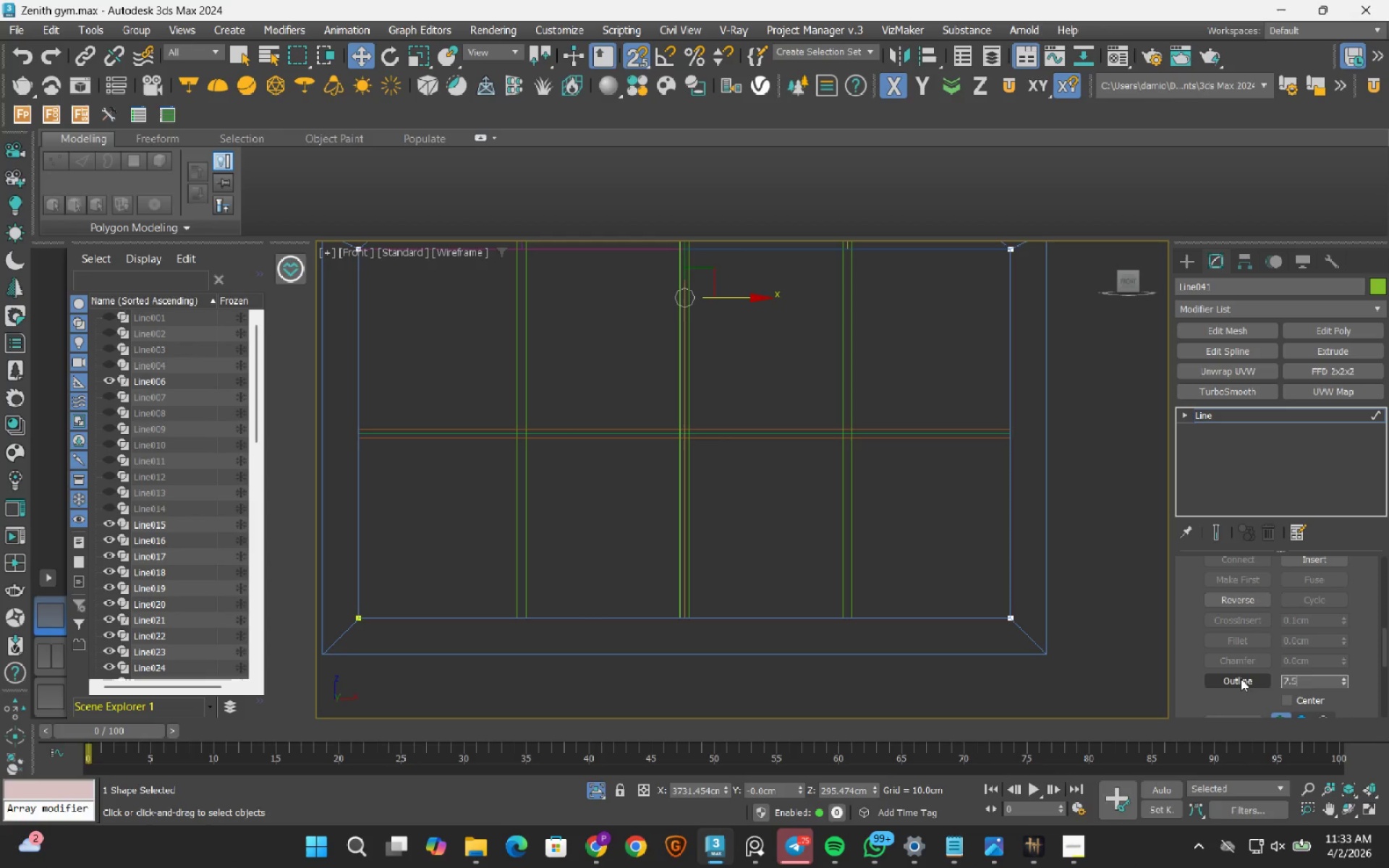 
key(NumpadEnter)
 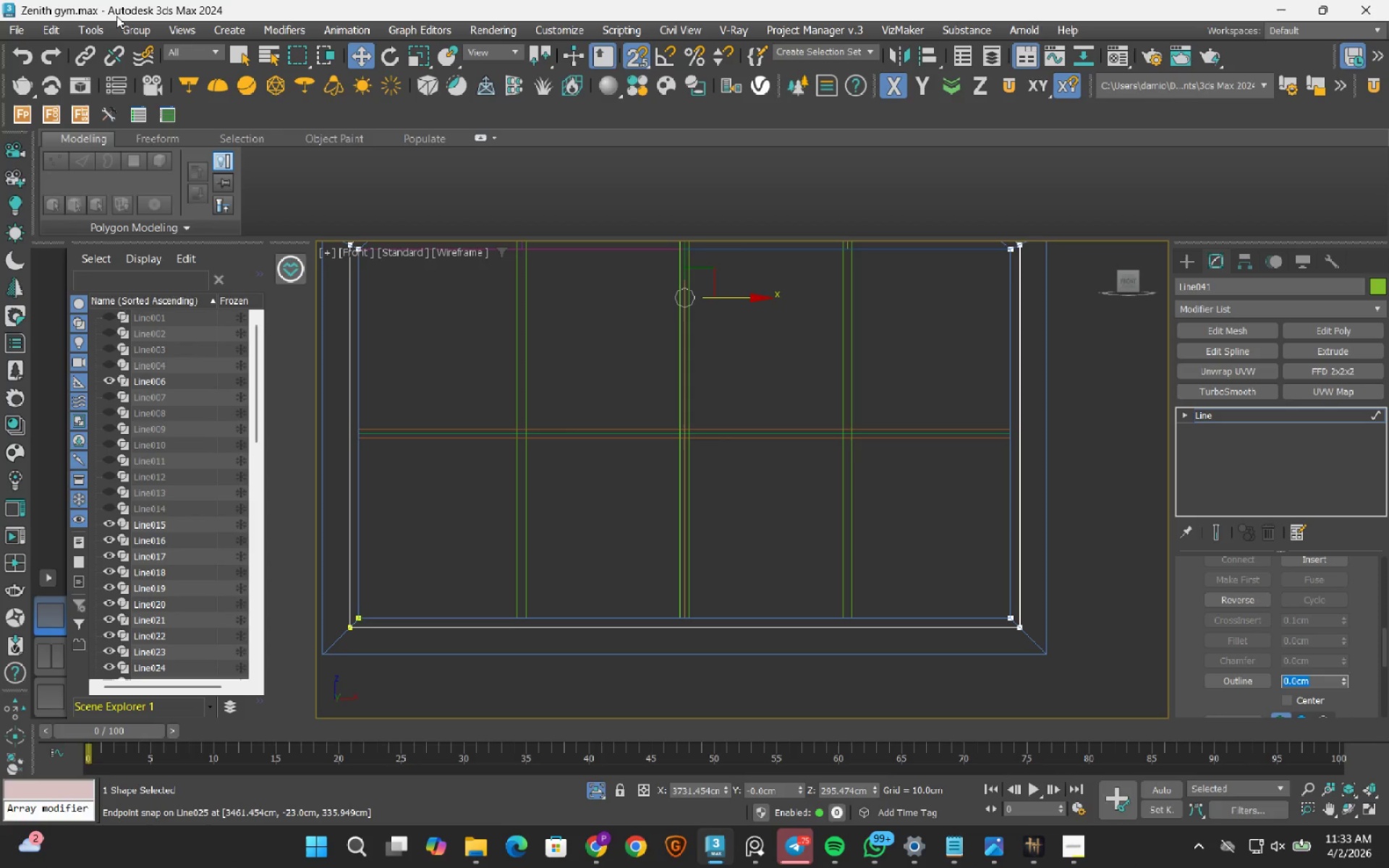 
left_click([32, 57])
 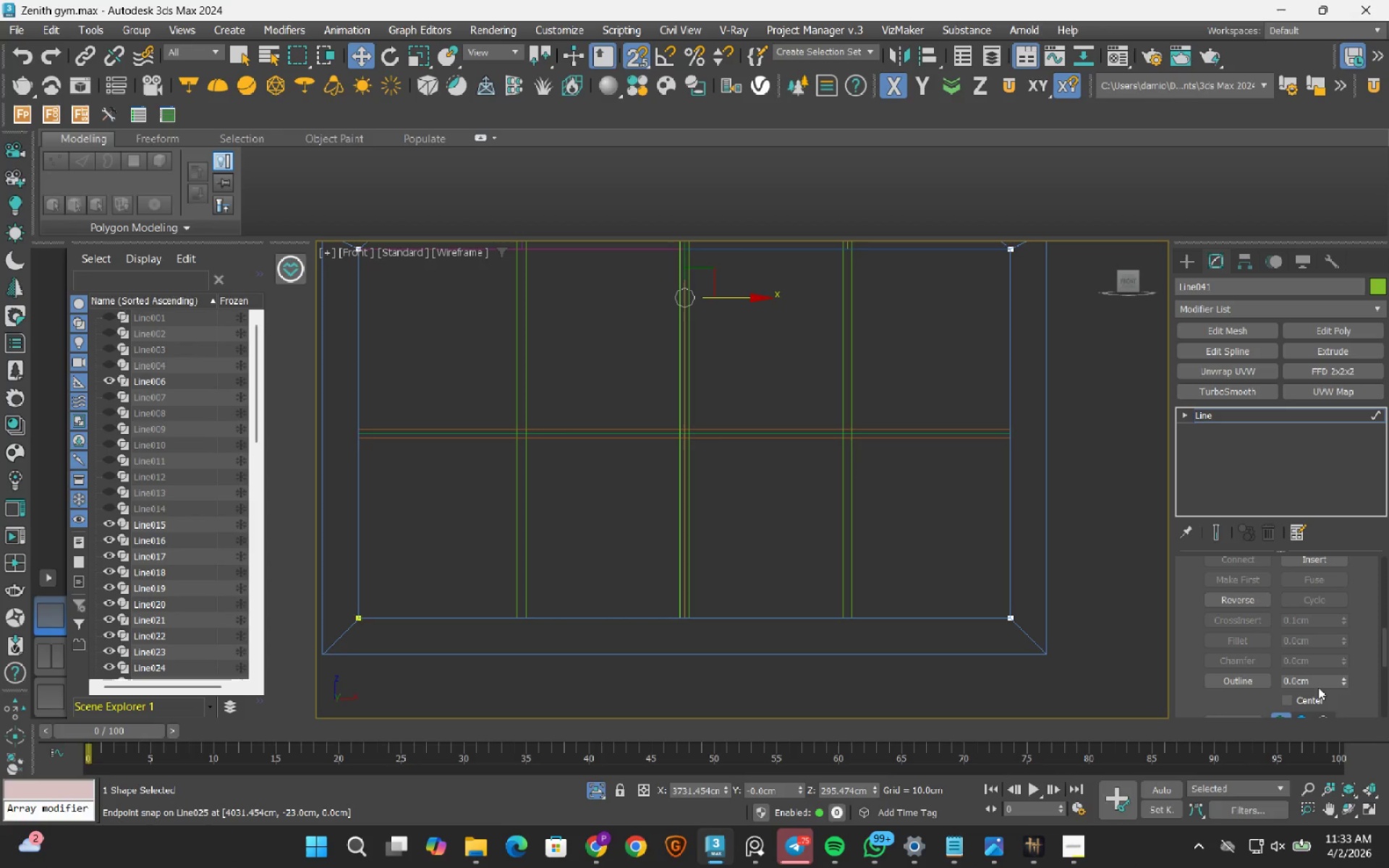 
double_click([1318, 681])
 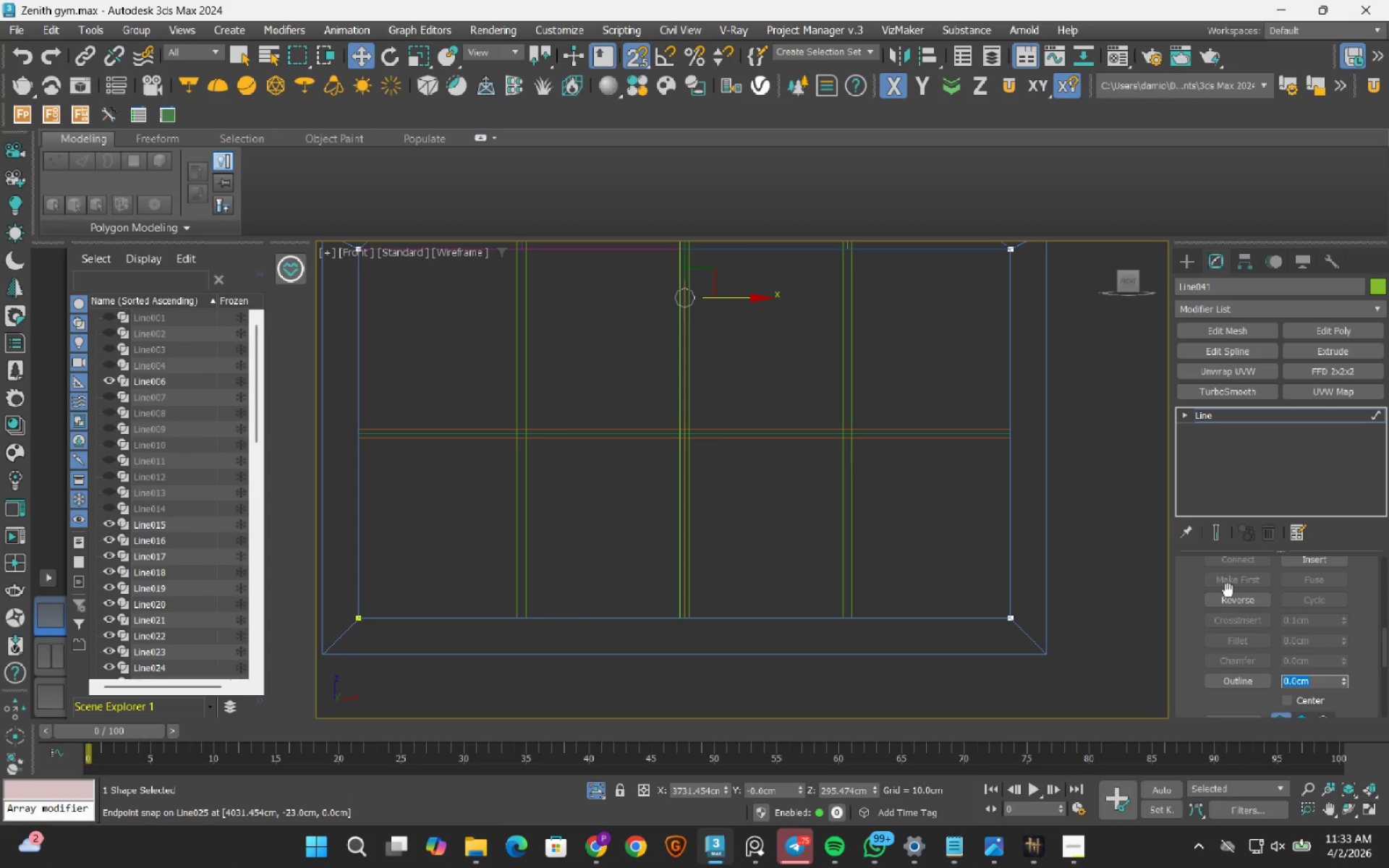 
key(NumpadSubtract)
 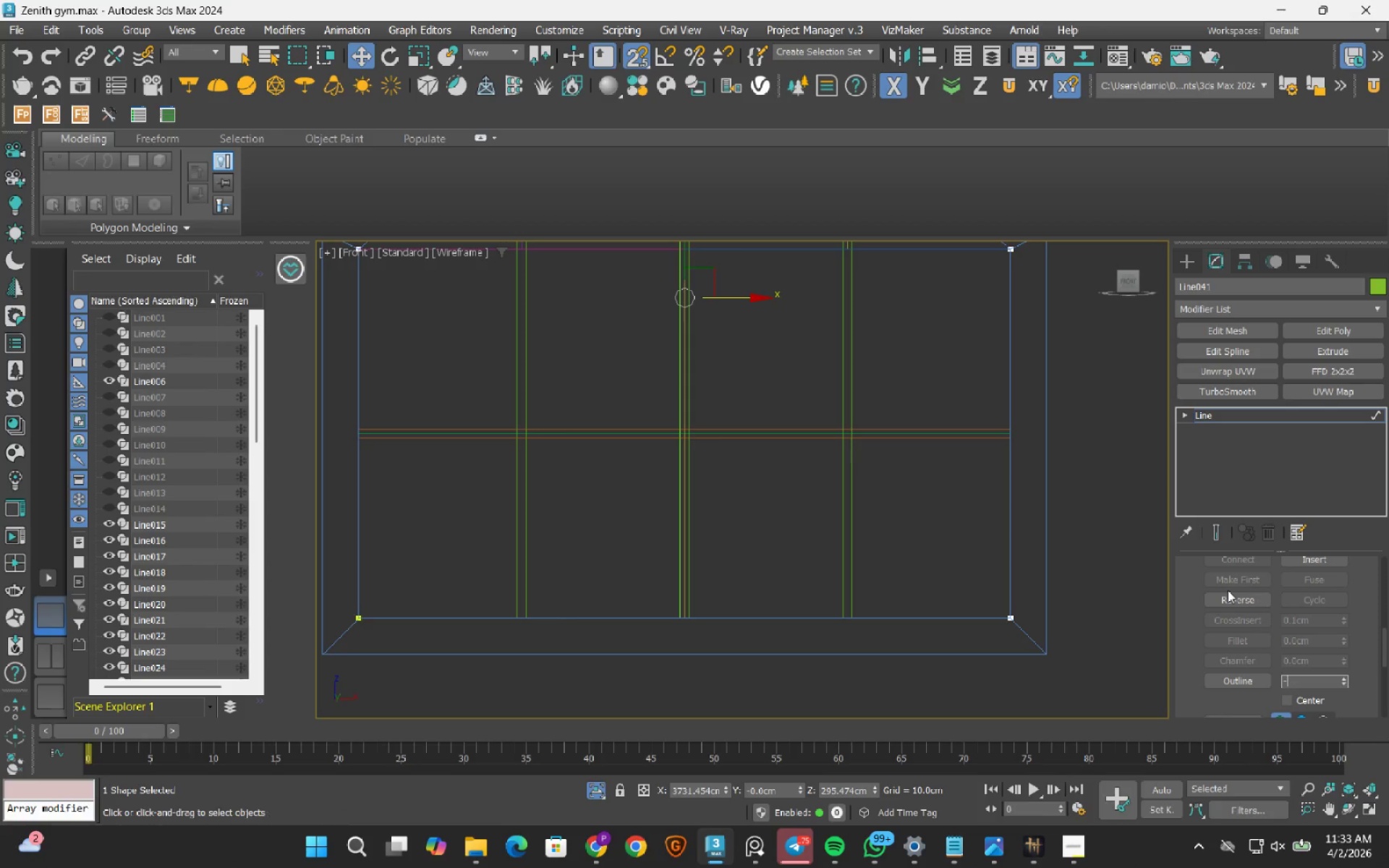 
key(Numpad7)
 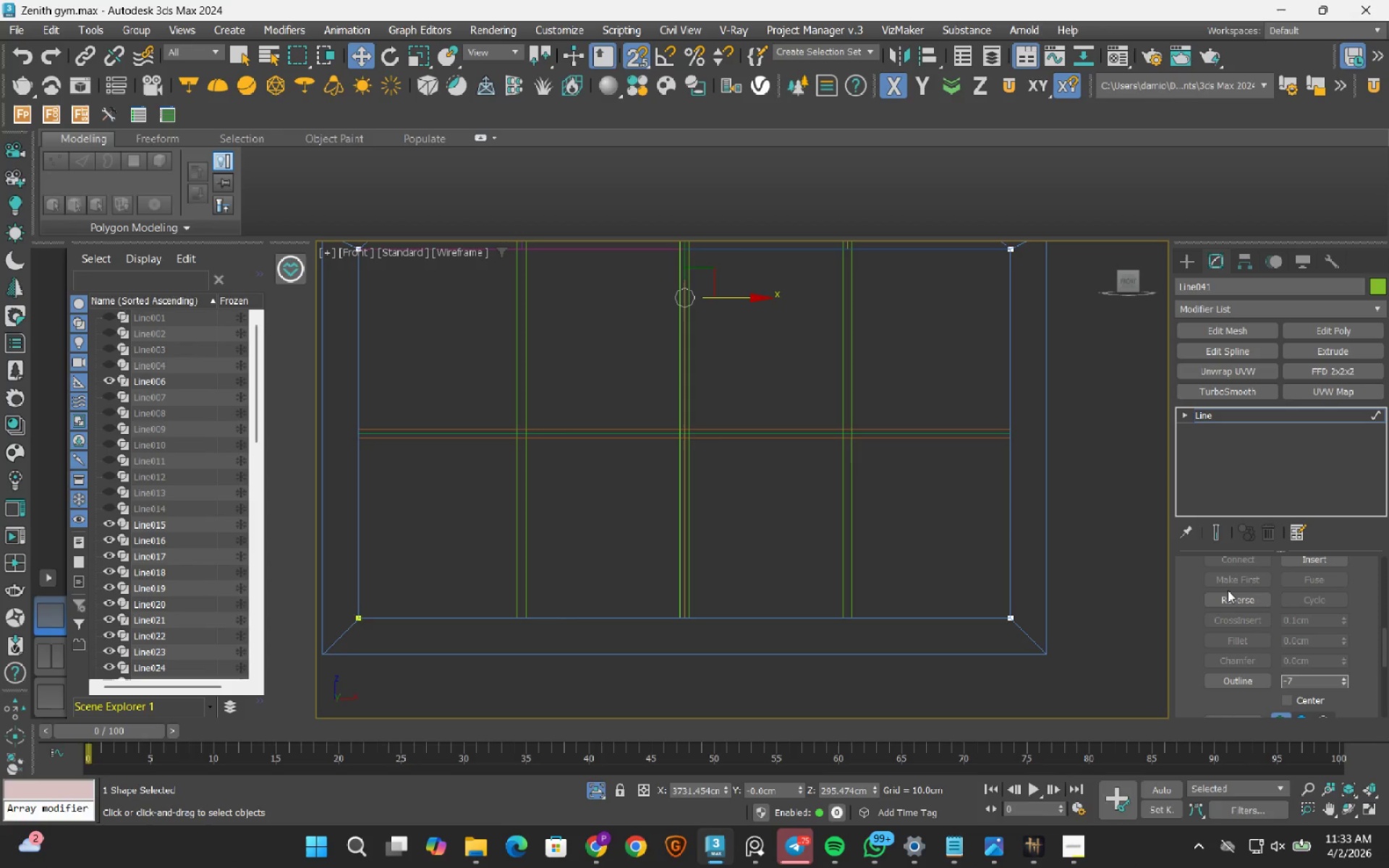 
key(NumpadDecimal)
 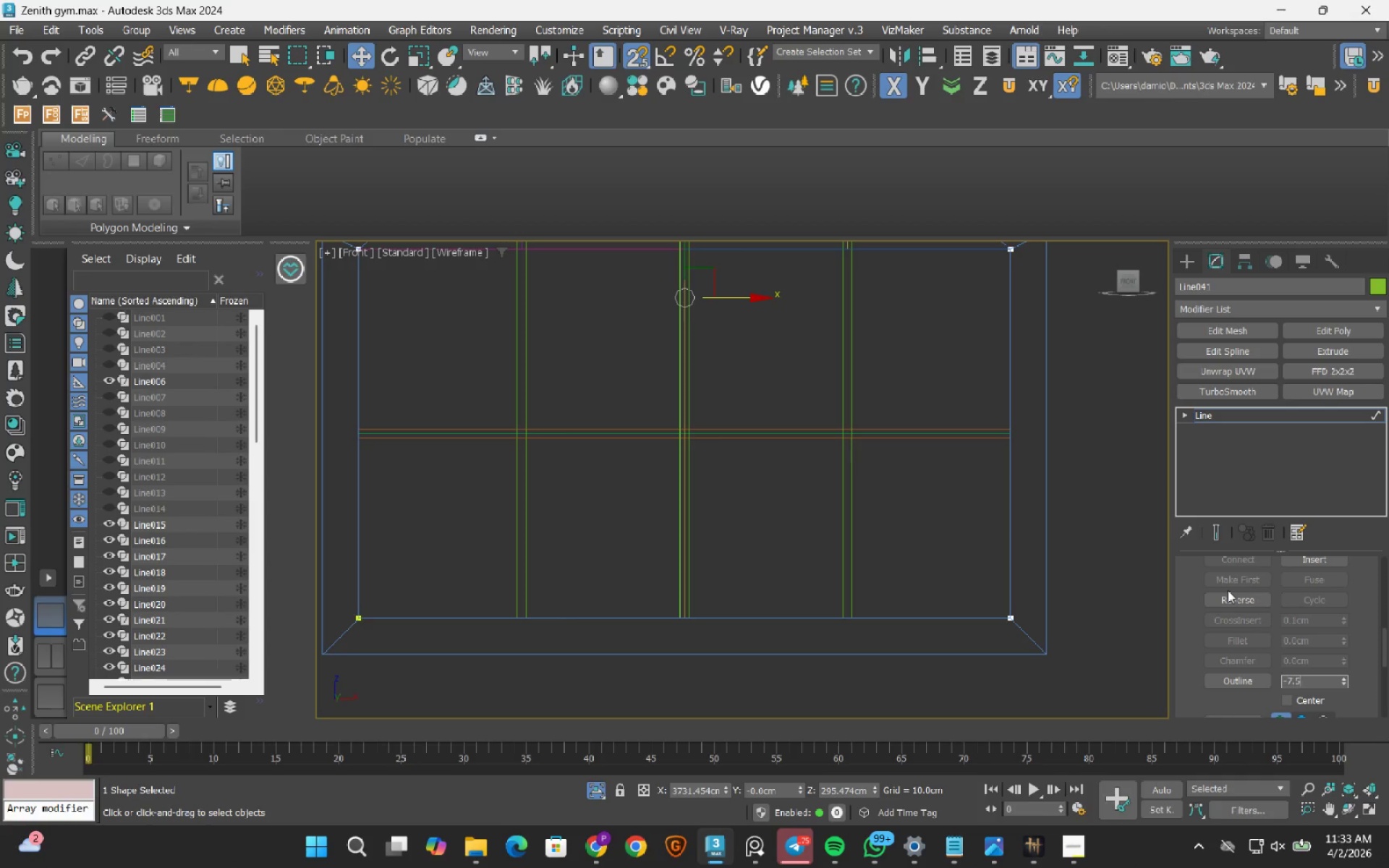 
key(Numpad5)
 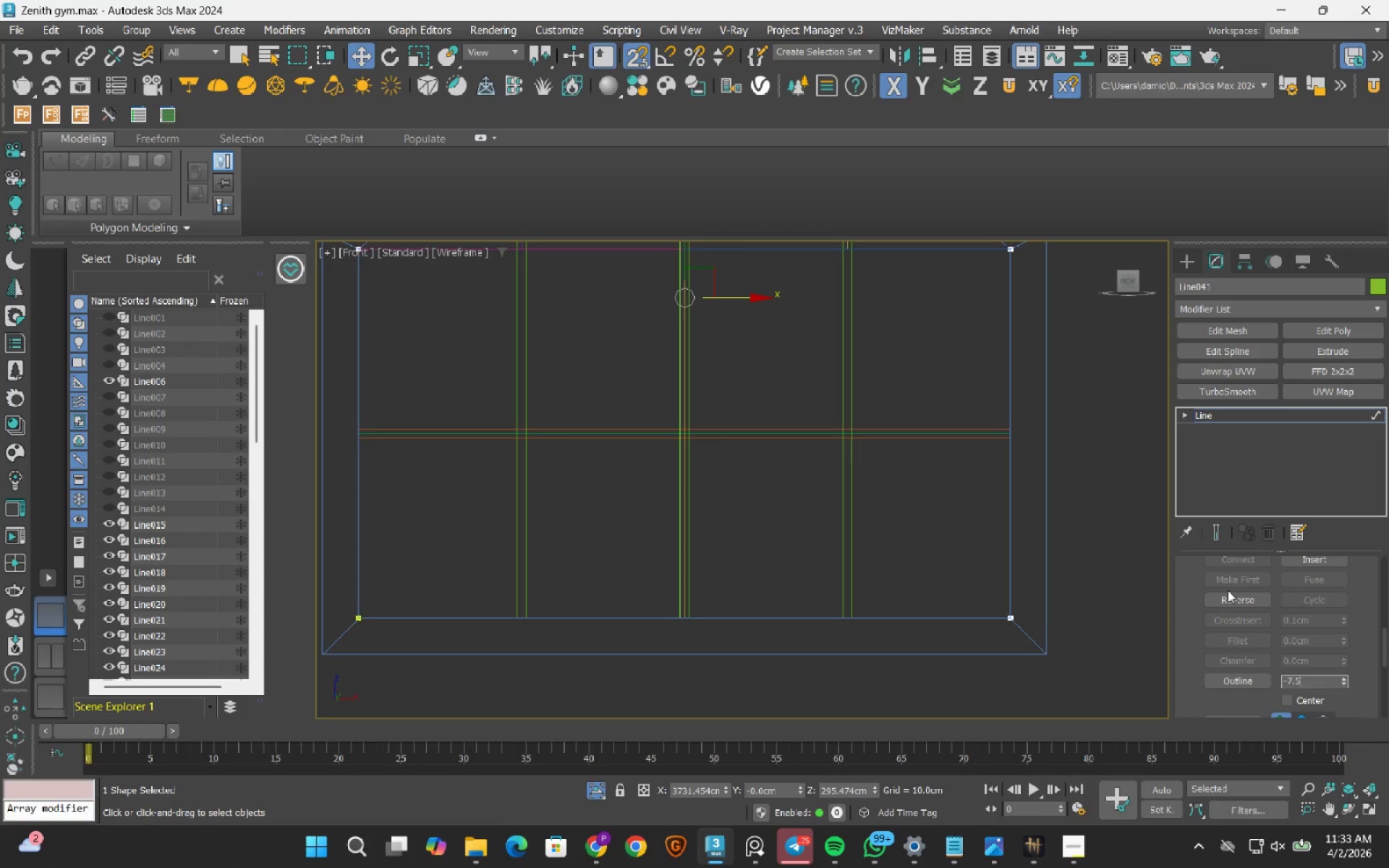 
key(NumpadEnter)
 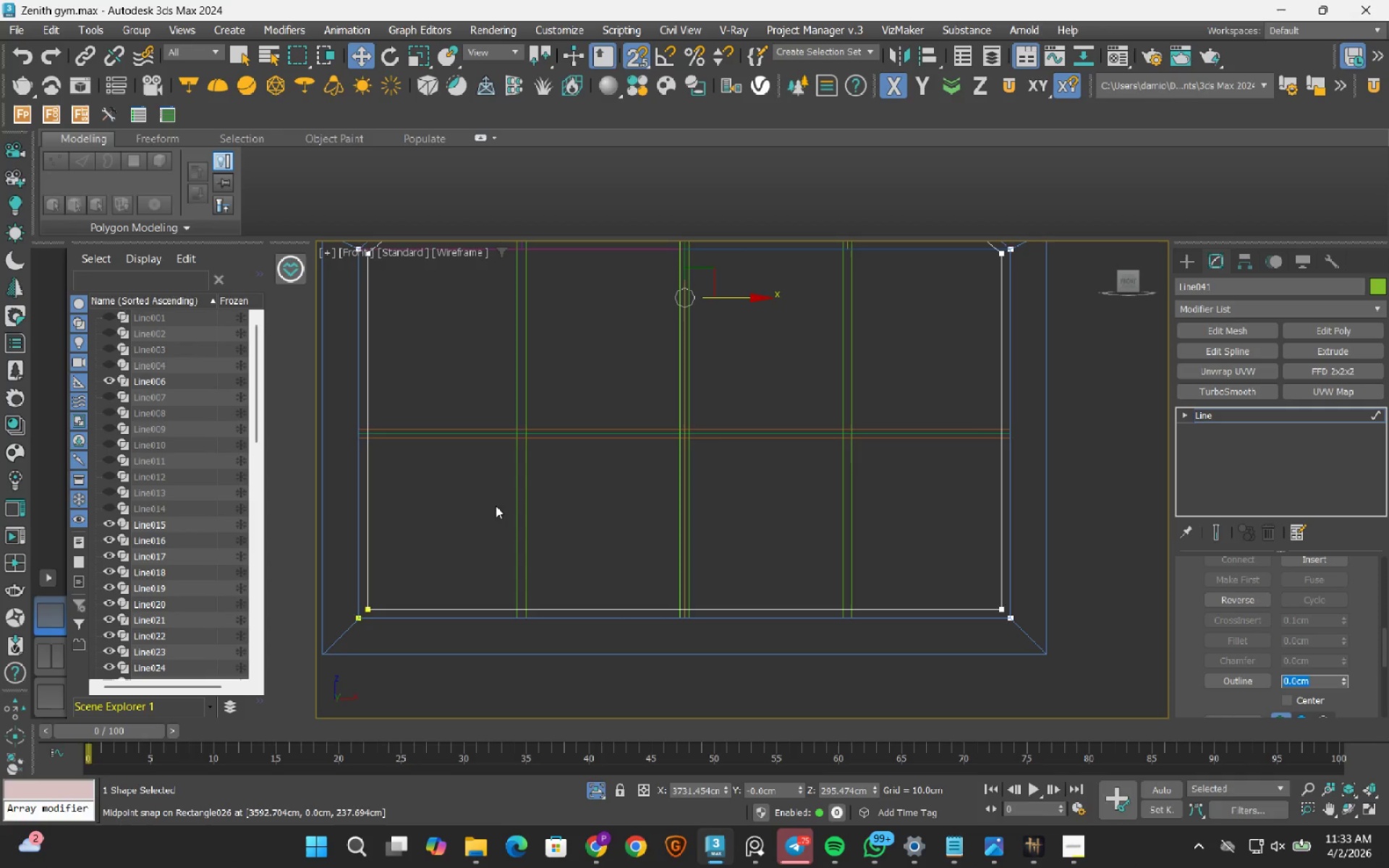 
scroll: coordinate [506, 529], scroll_direction: down, amount: 2.0
 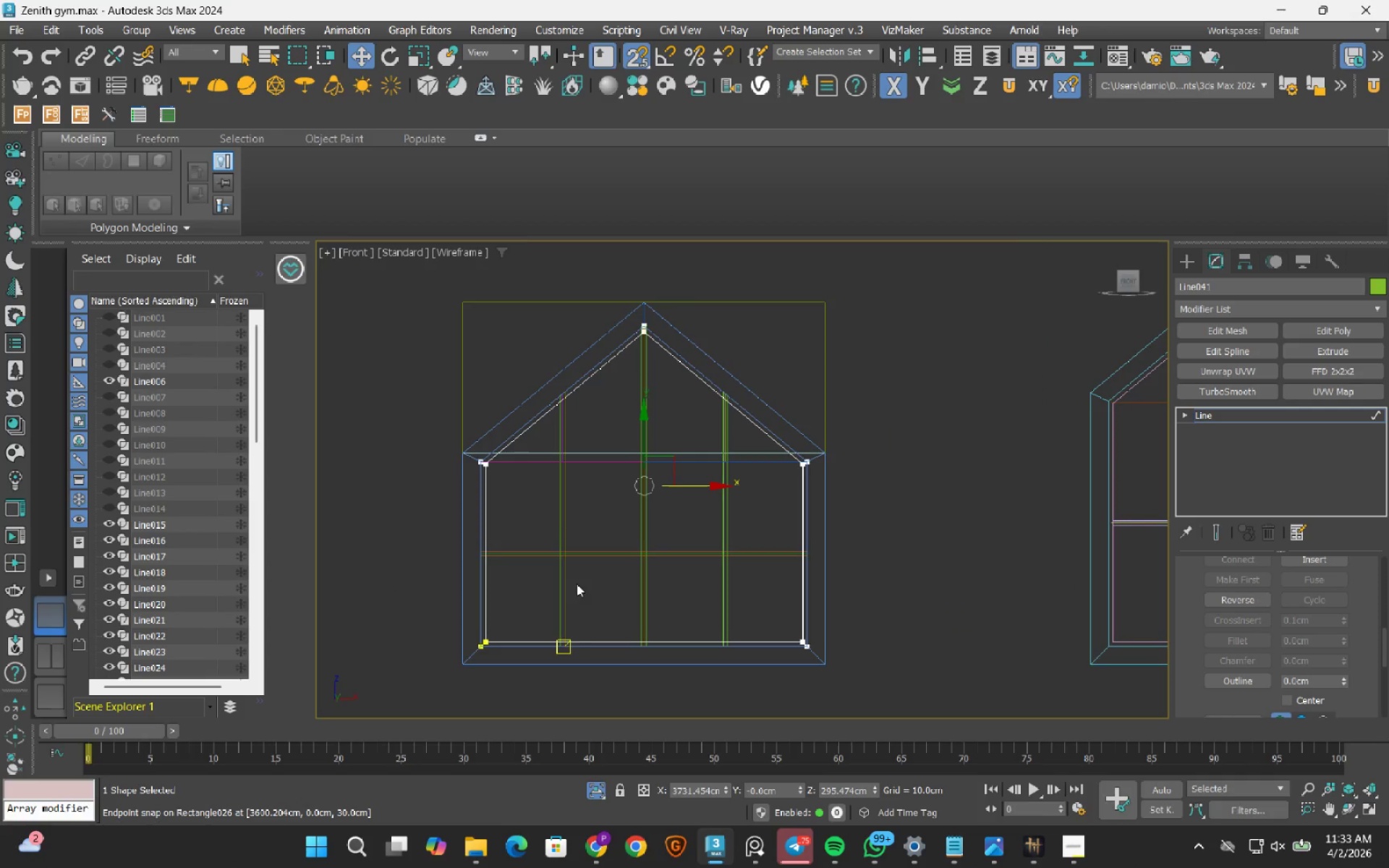 
hold_key(key=AltLeft, duration=1.05)
 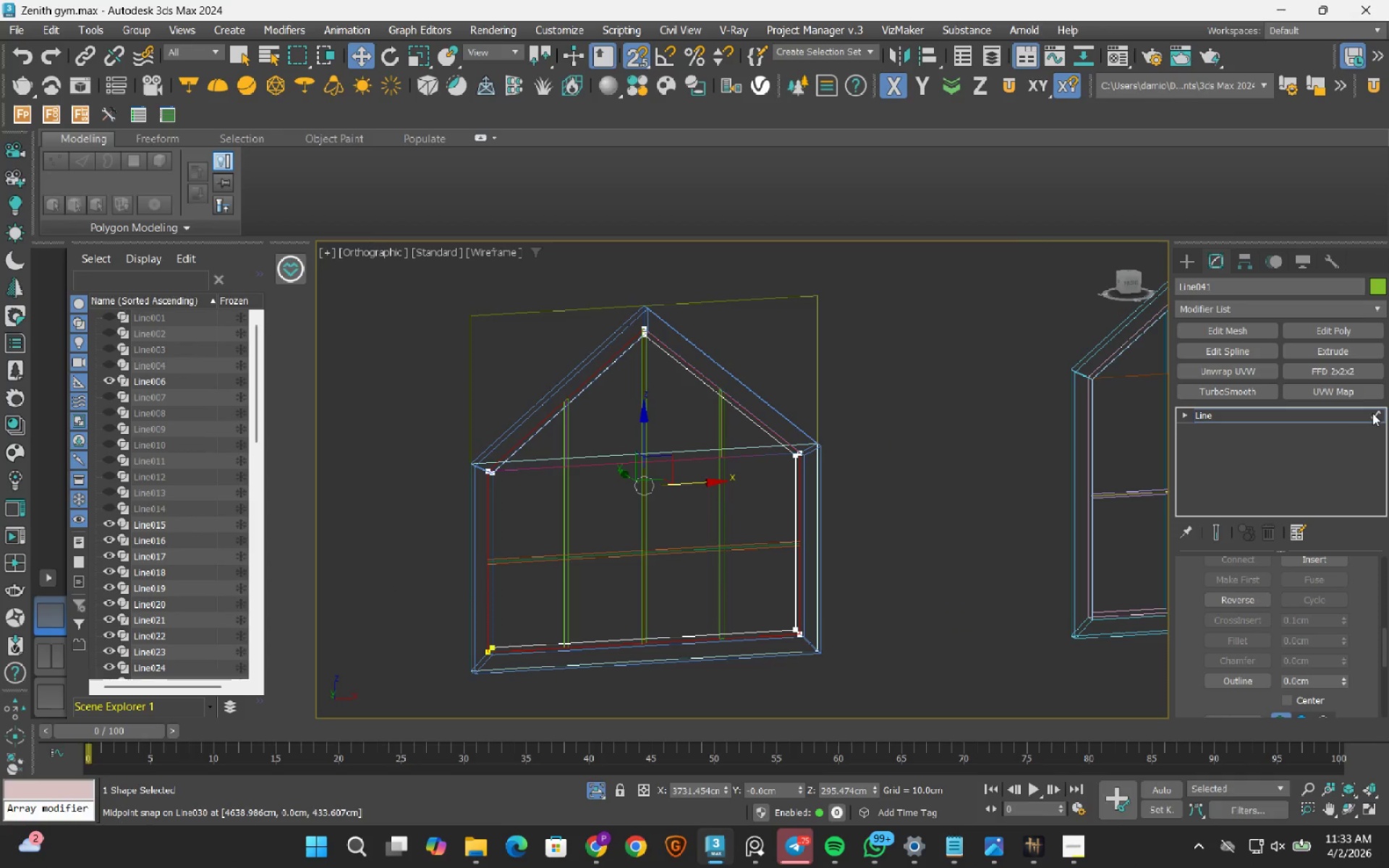 
left_click([1375, 414])
 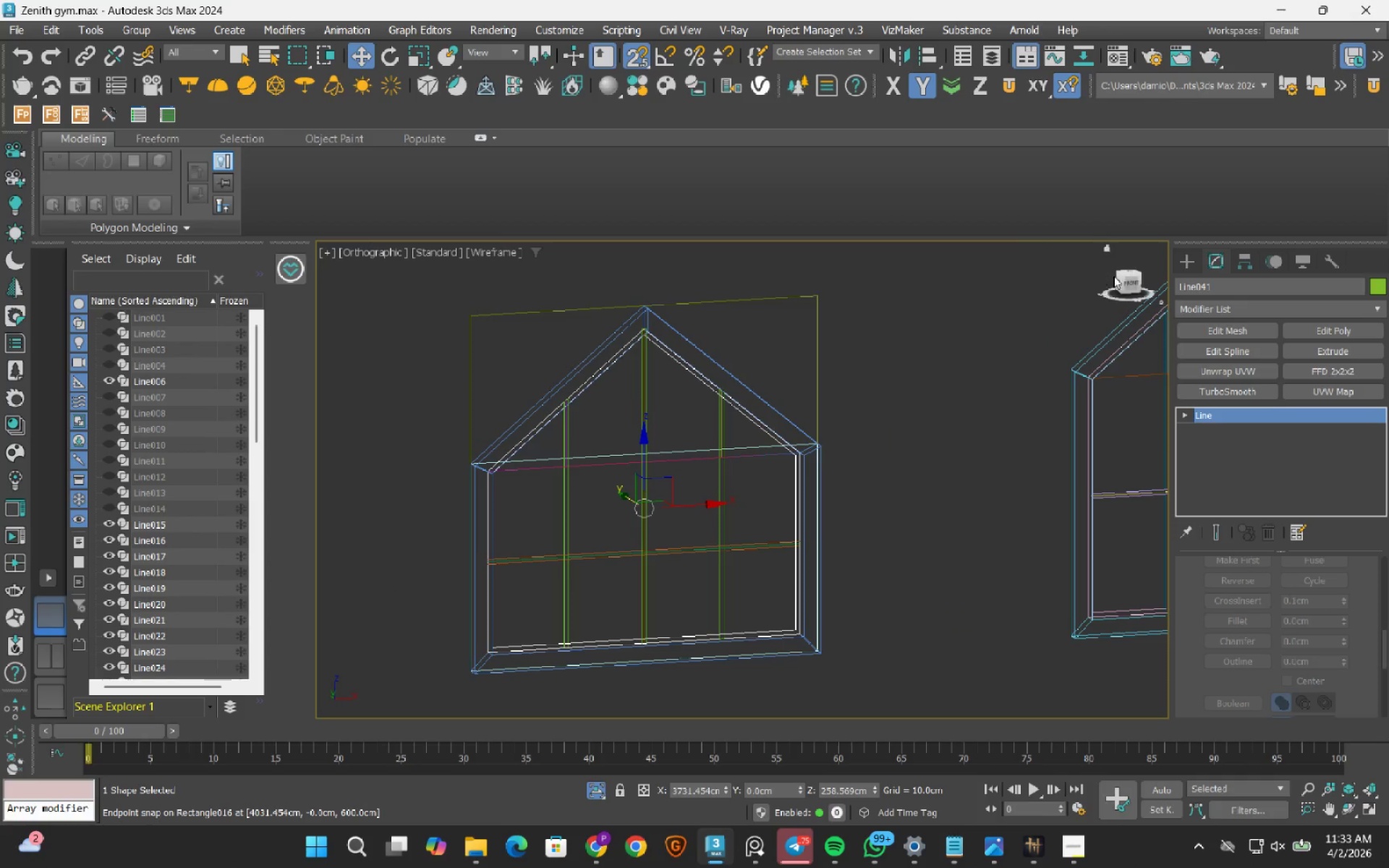 
left_click([1131, 280])
 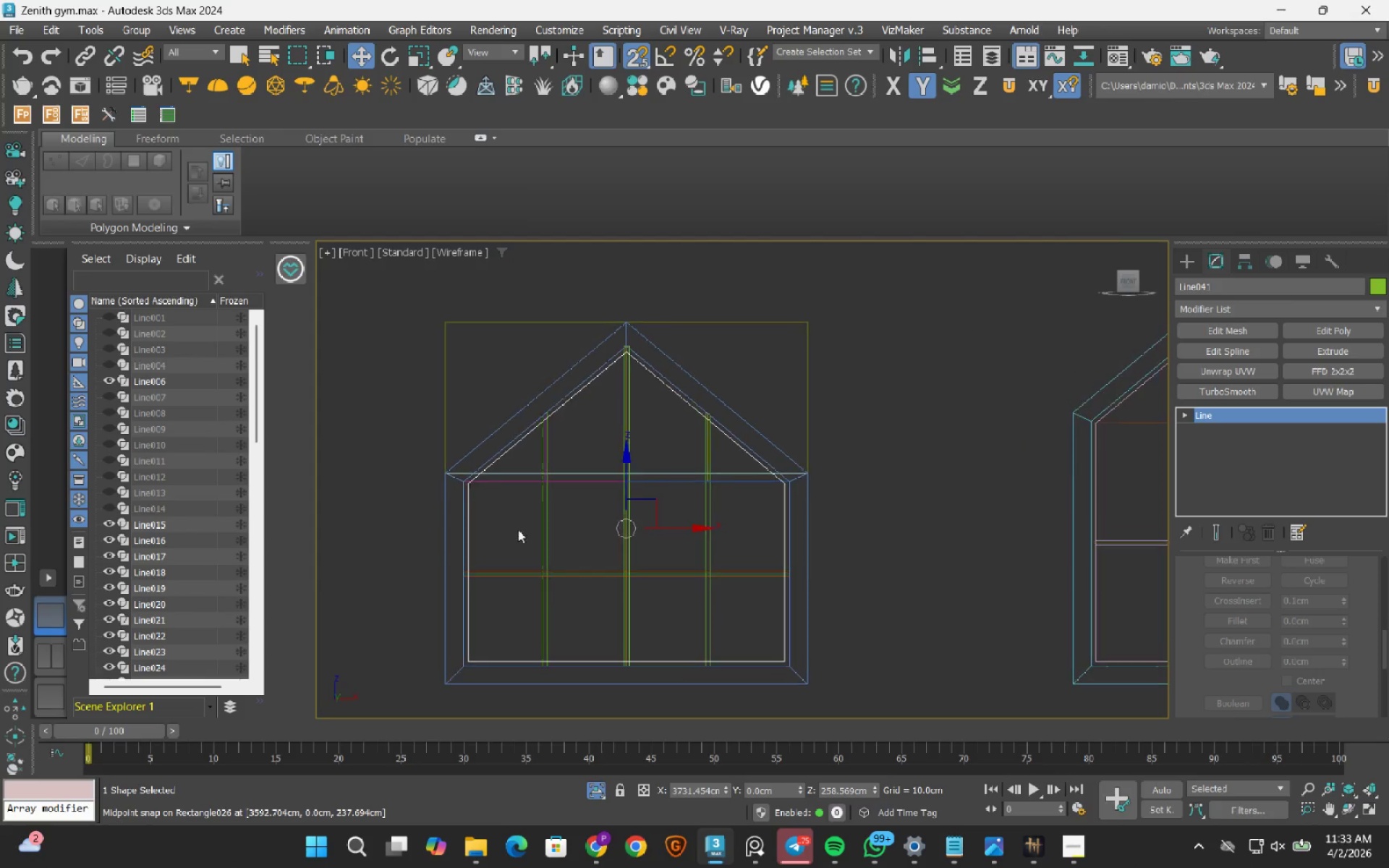 
scroll: coordinate [577, 469], scroll_direction: up, amount: 7.0
 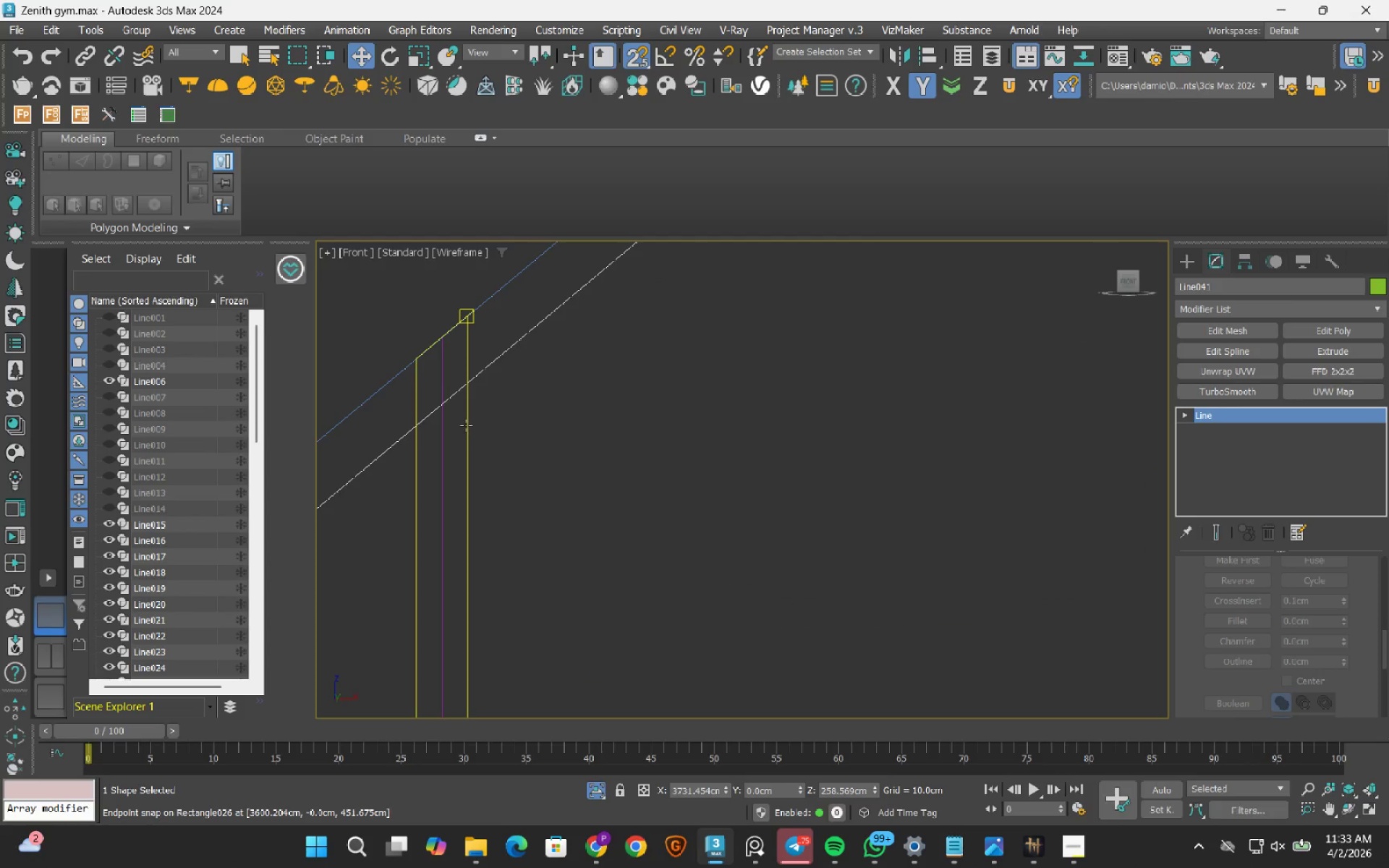 
left_click([467, 425])
 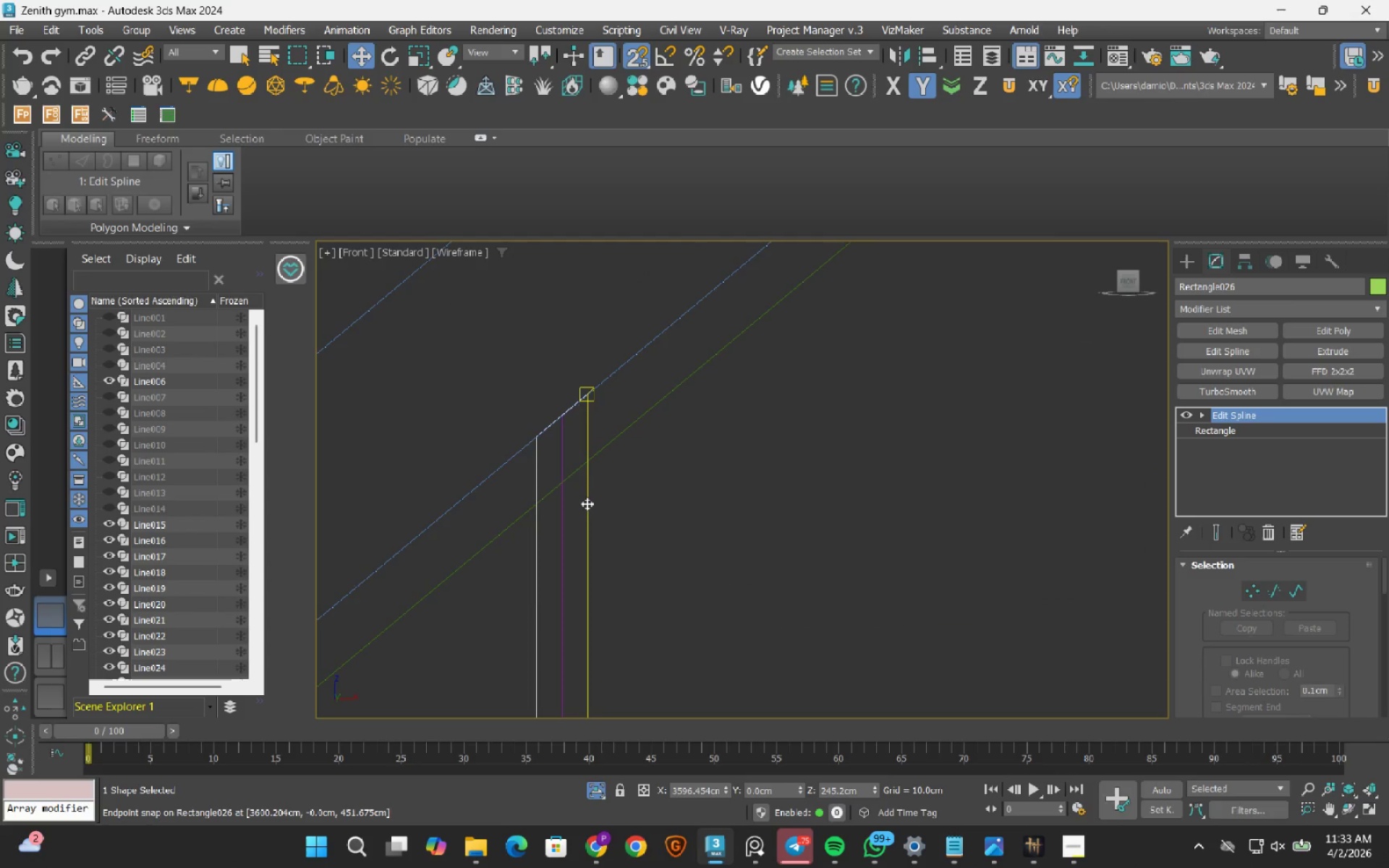 
key(1)
 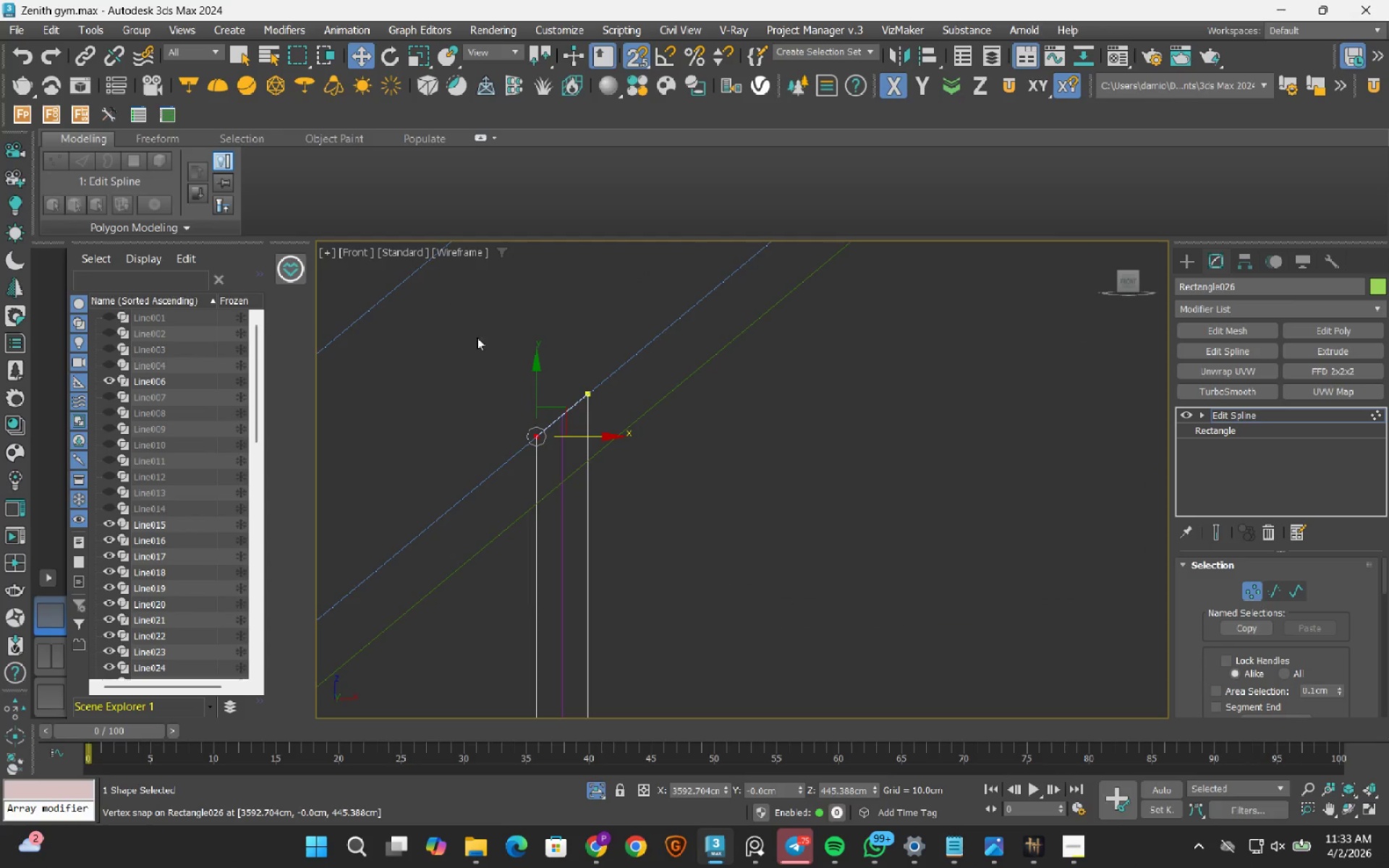 
left_click_drag(start_coordinate=[472, 334], to_coordinate=[789, 545])
 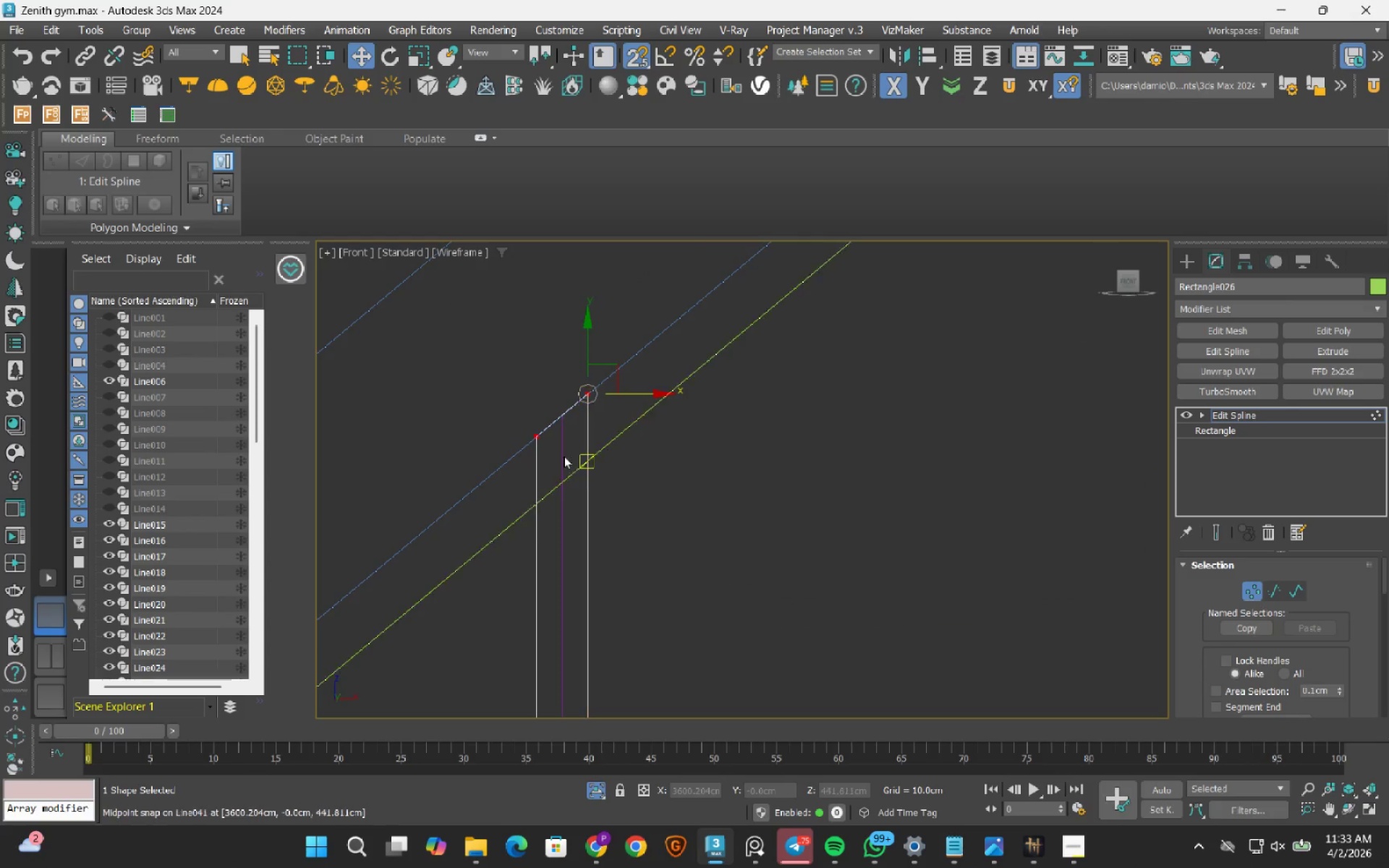 
scroll: coordinate [559, 447], scroll_direction: up, amount: 1.0
 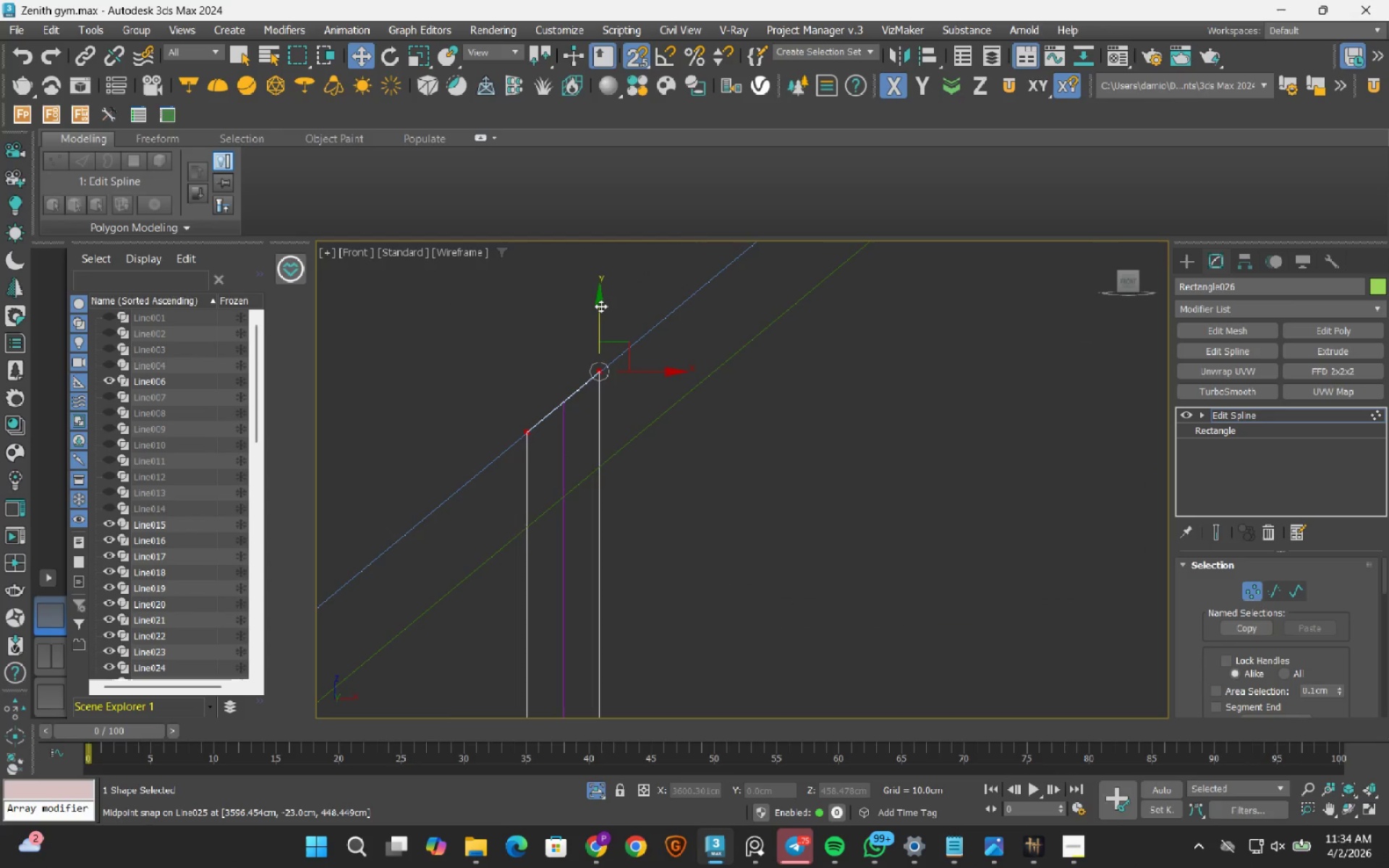 
left_click_drag(start_coordinate=[600, 305], to_coordinate=[621, 458])
 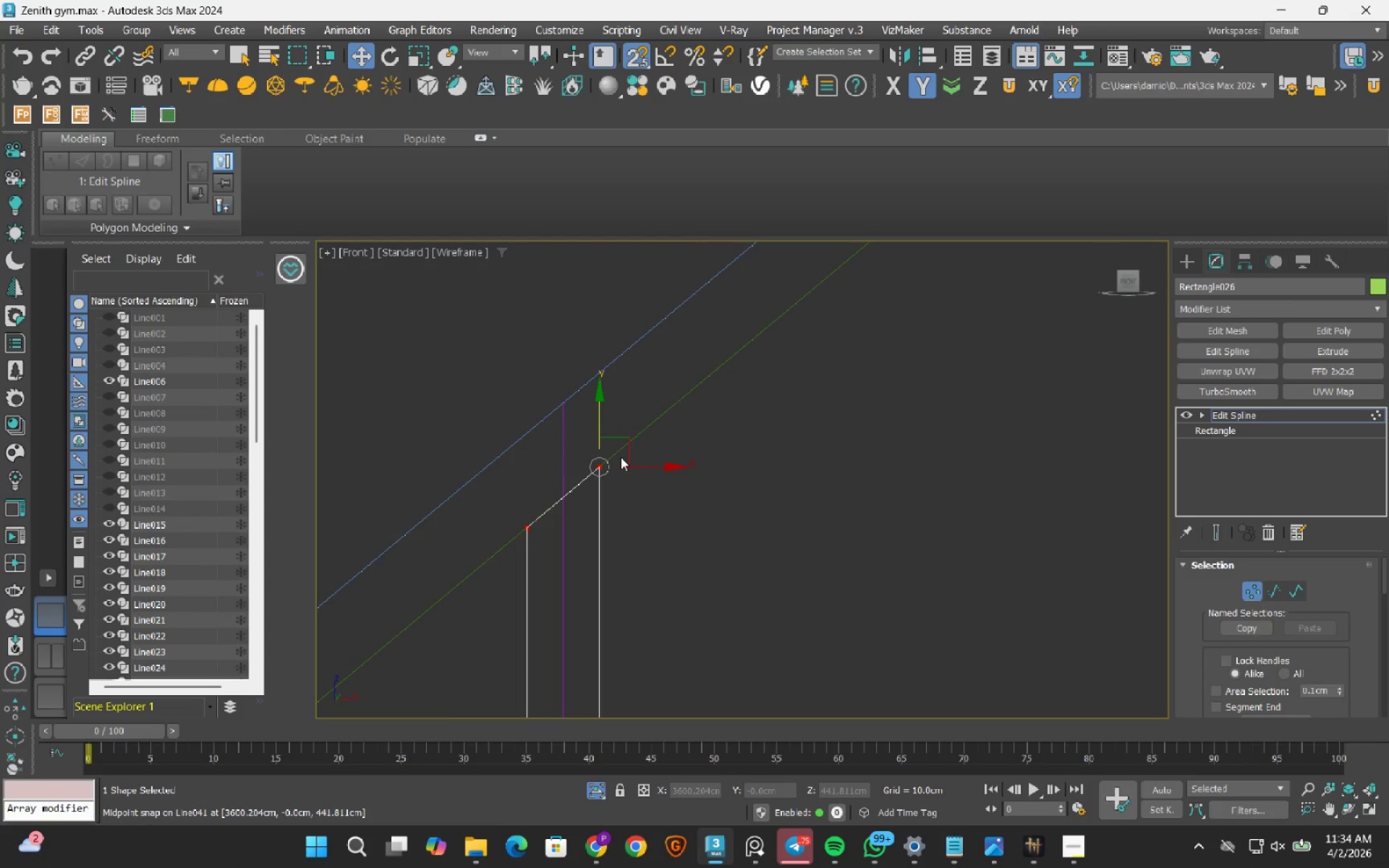 
scroll: coordinate [621, 457], scroll_direction: down, amount: 6.0
 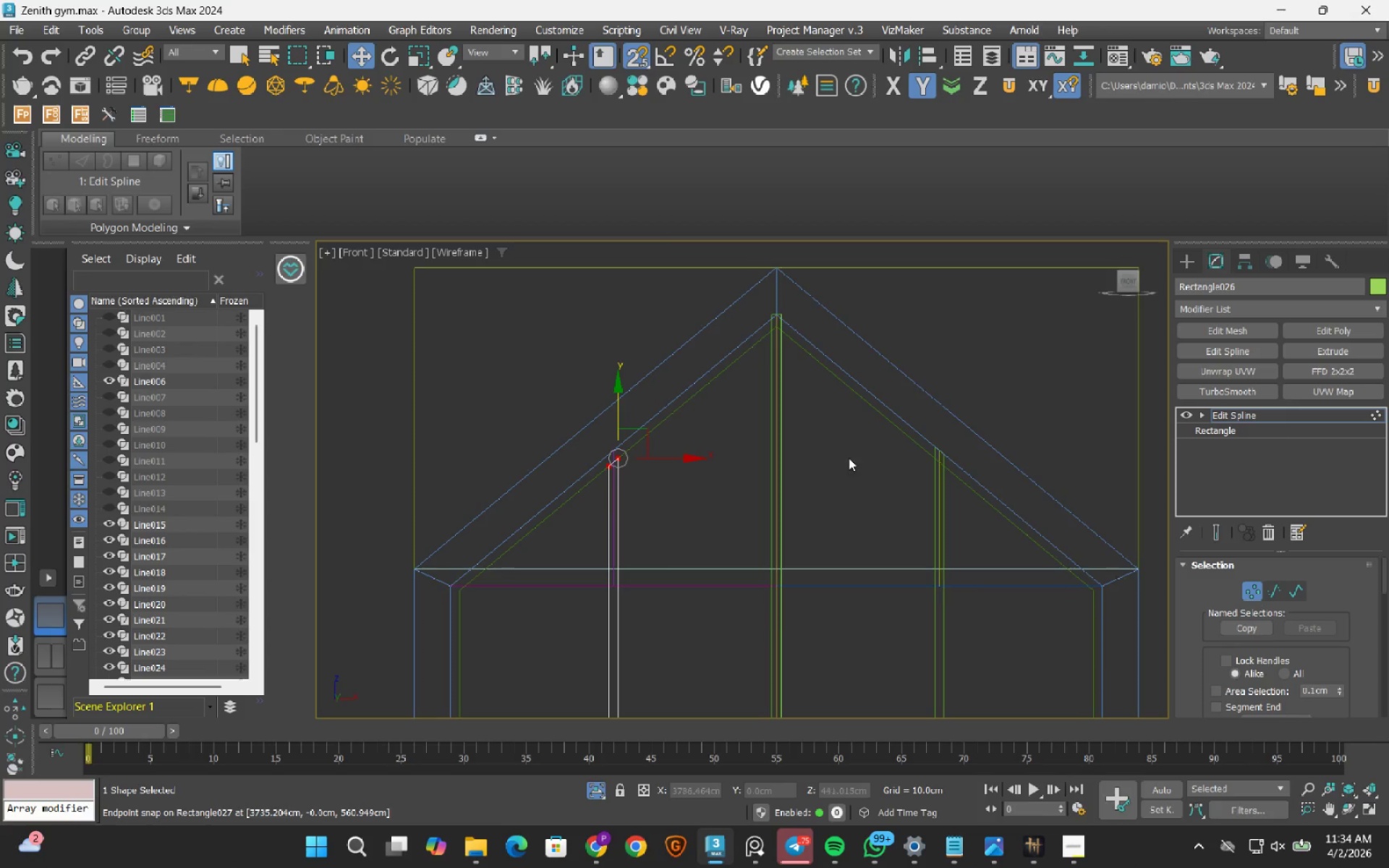 
scroll: coordinate [914, 558], scroll_direction: up, amount: 3.0
 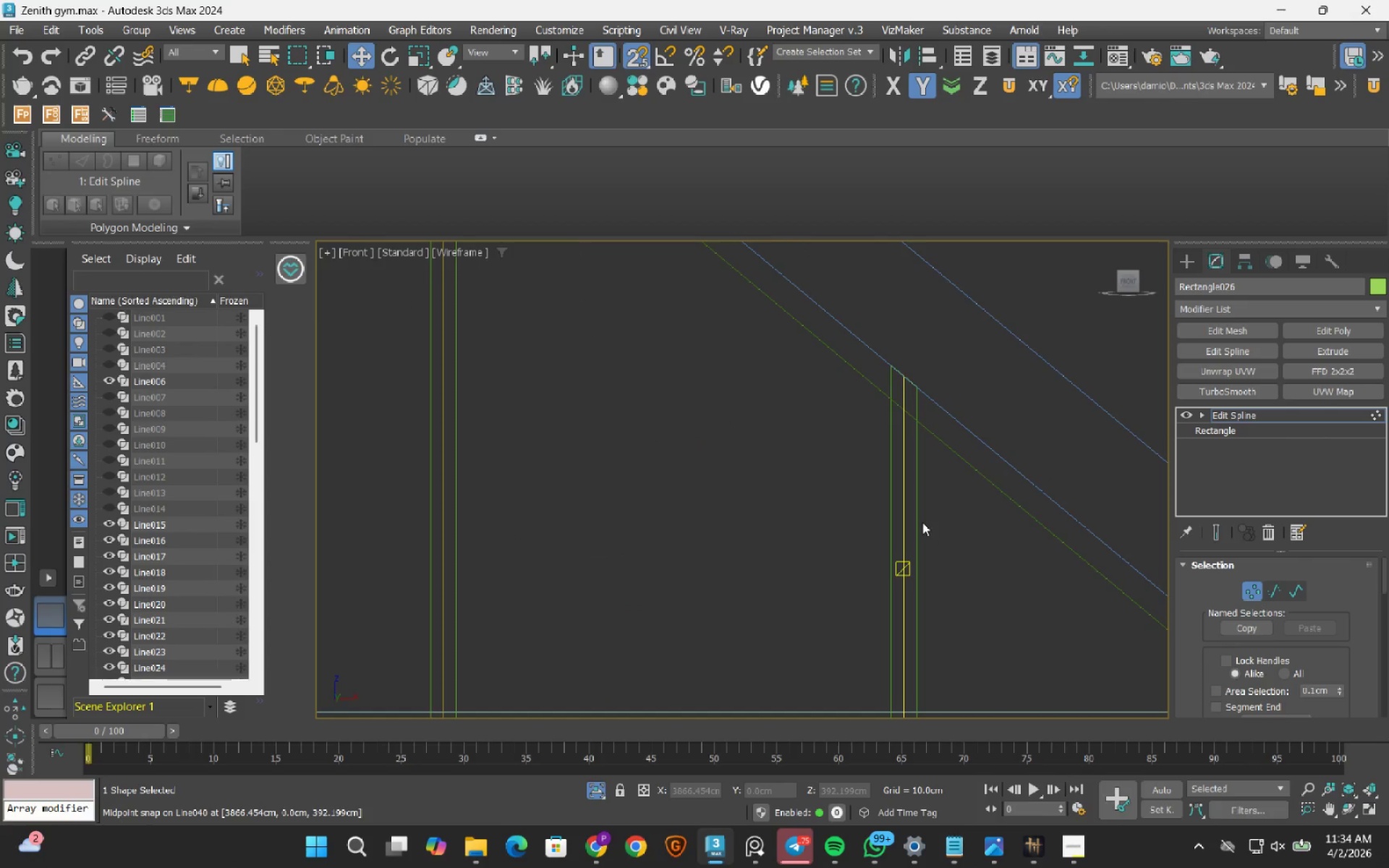 
key(1)
 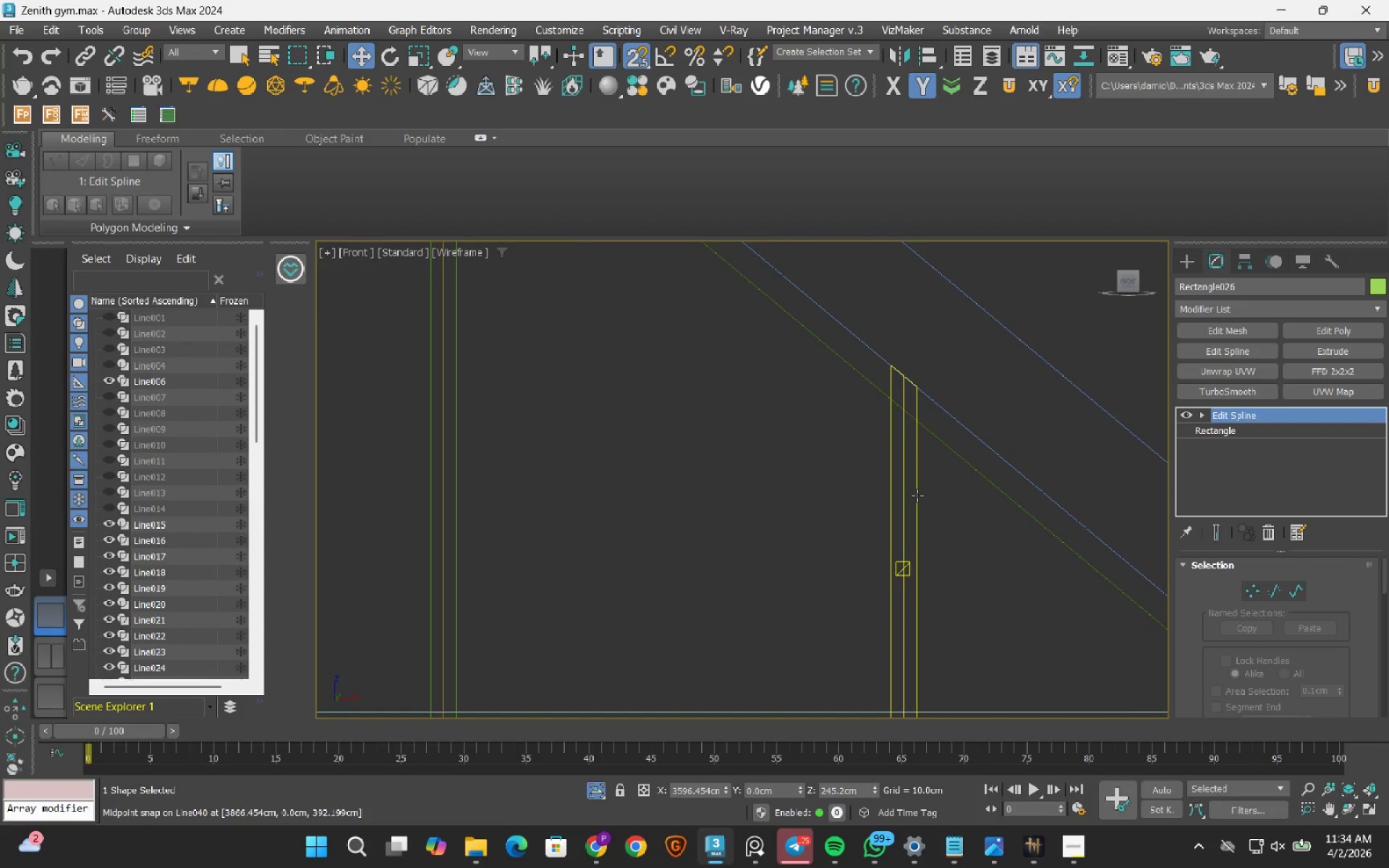 
left_click([917, 495])
 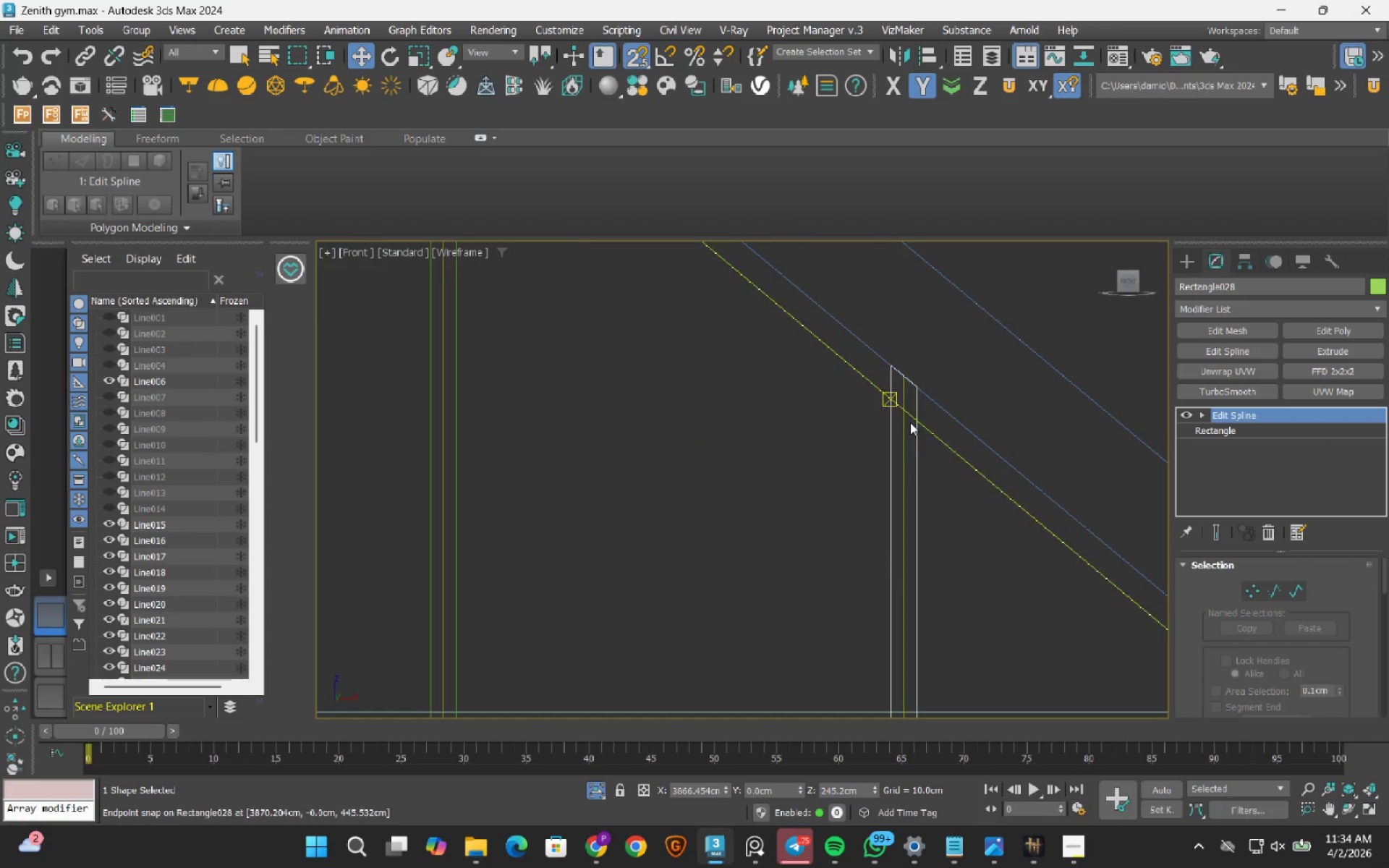 
key(1)
 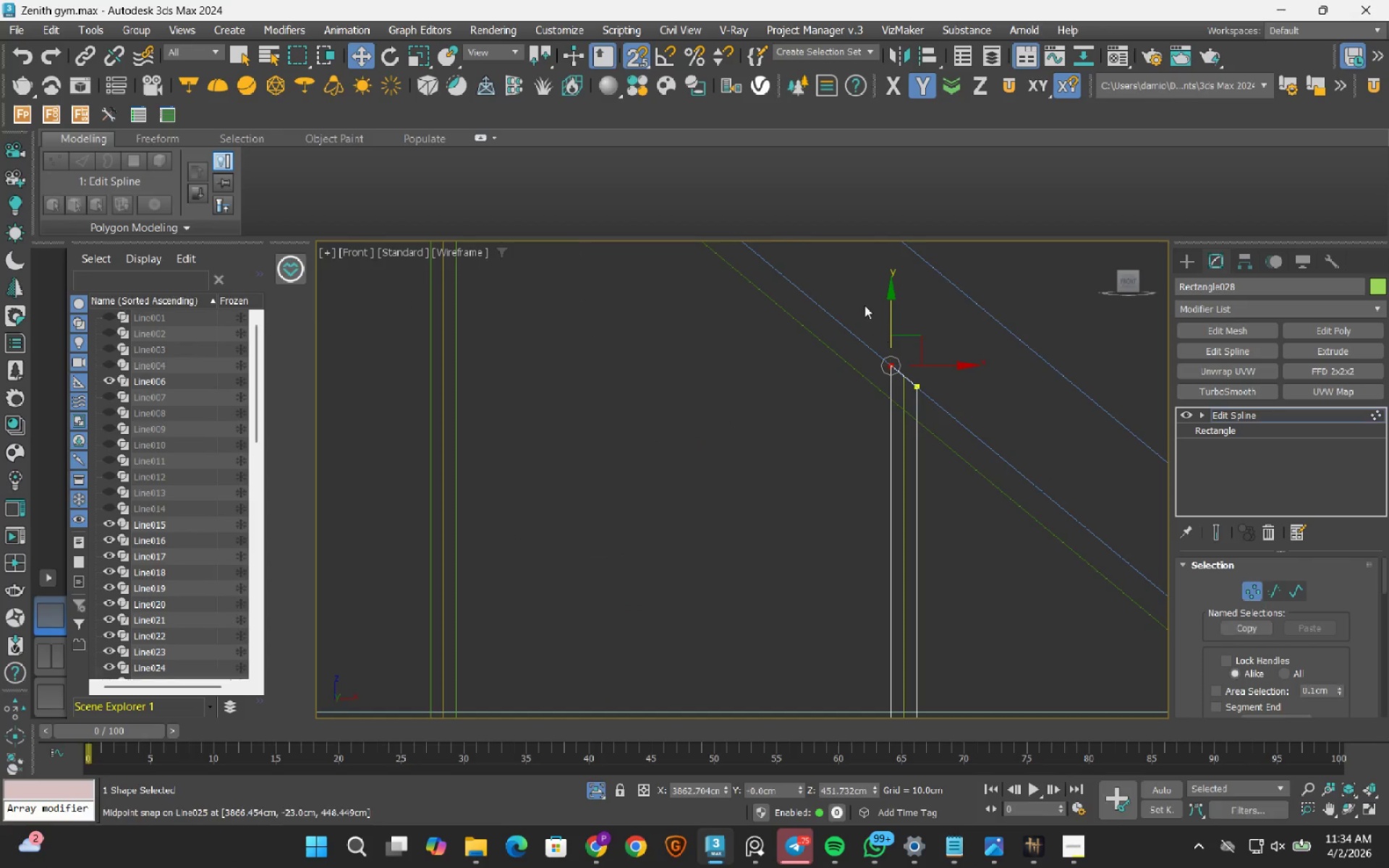 
left_click_drag(start_coordinate=[862, 304], to_coordinate=[1042, 487])
 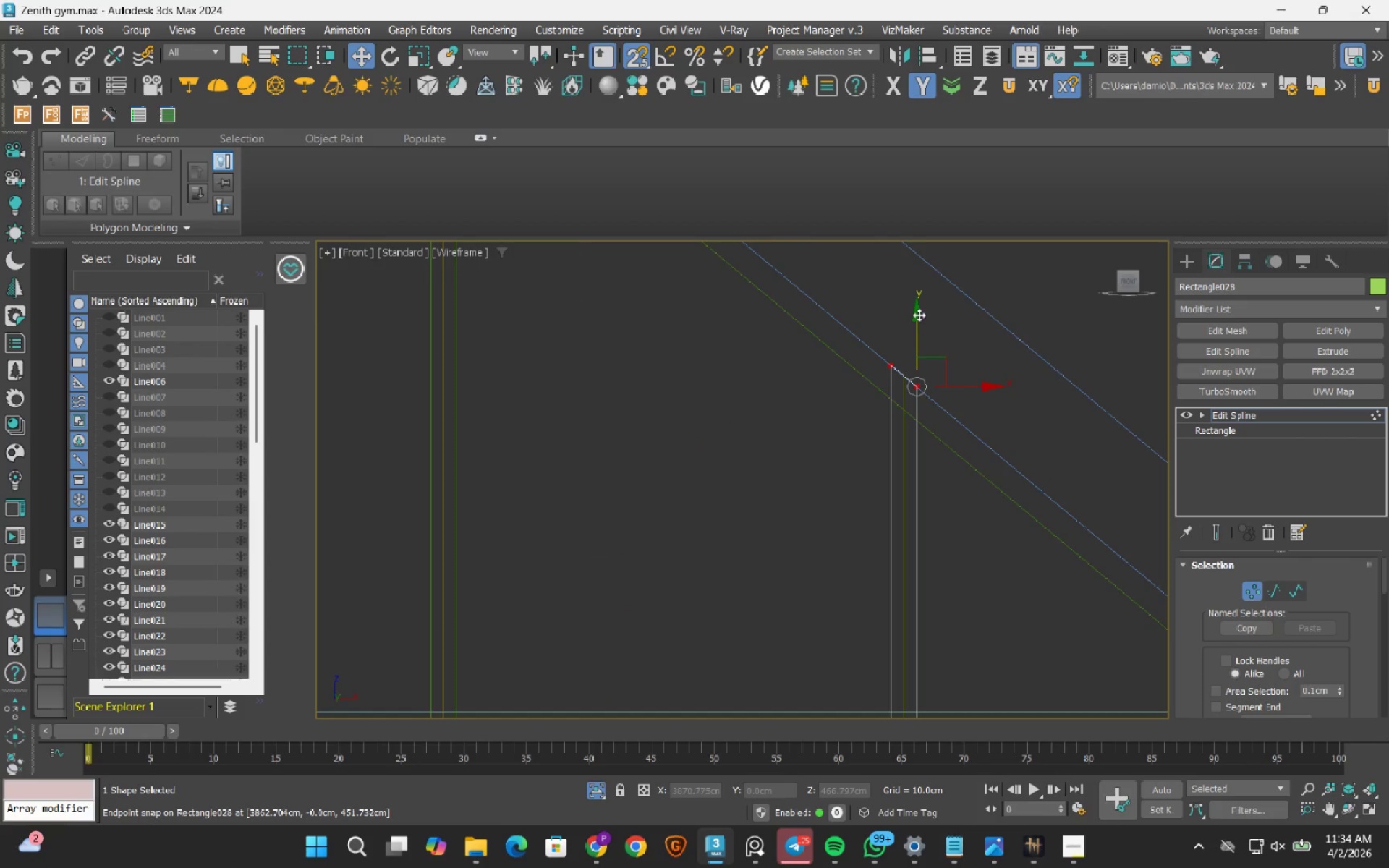 
left_click_drag(start_coordinate=[917, 319], to_coordinate=[887, 392])
 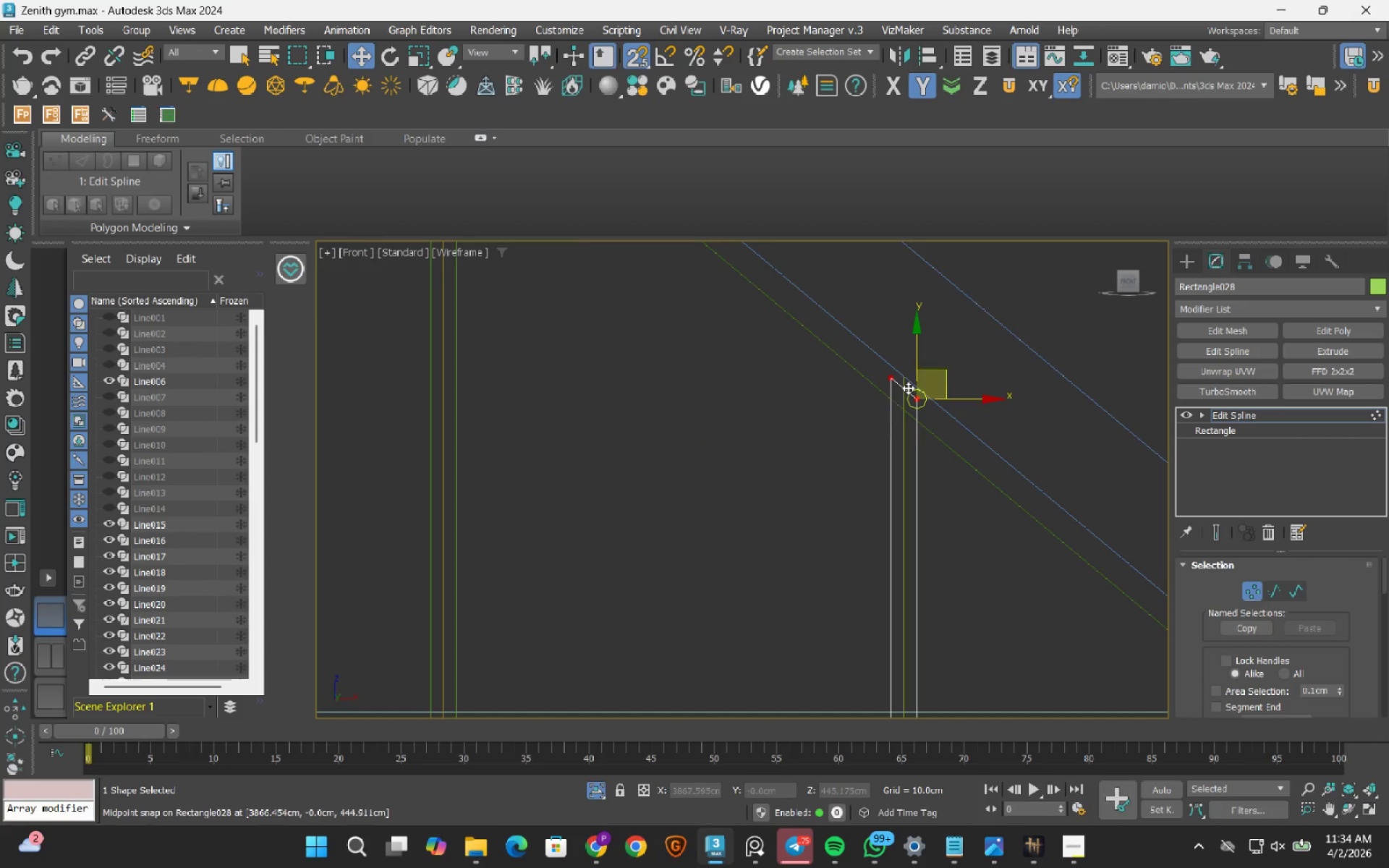 
scroll: coordinate [908, 387], scroll_direction: up, amount: 2.0
 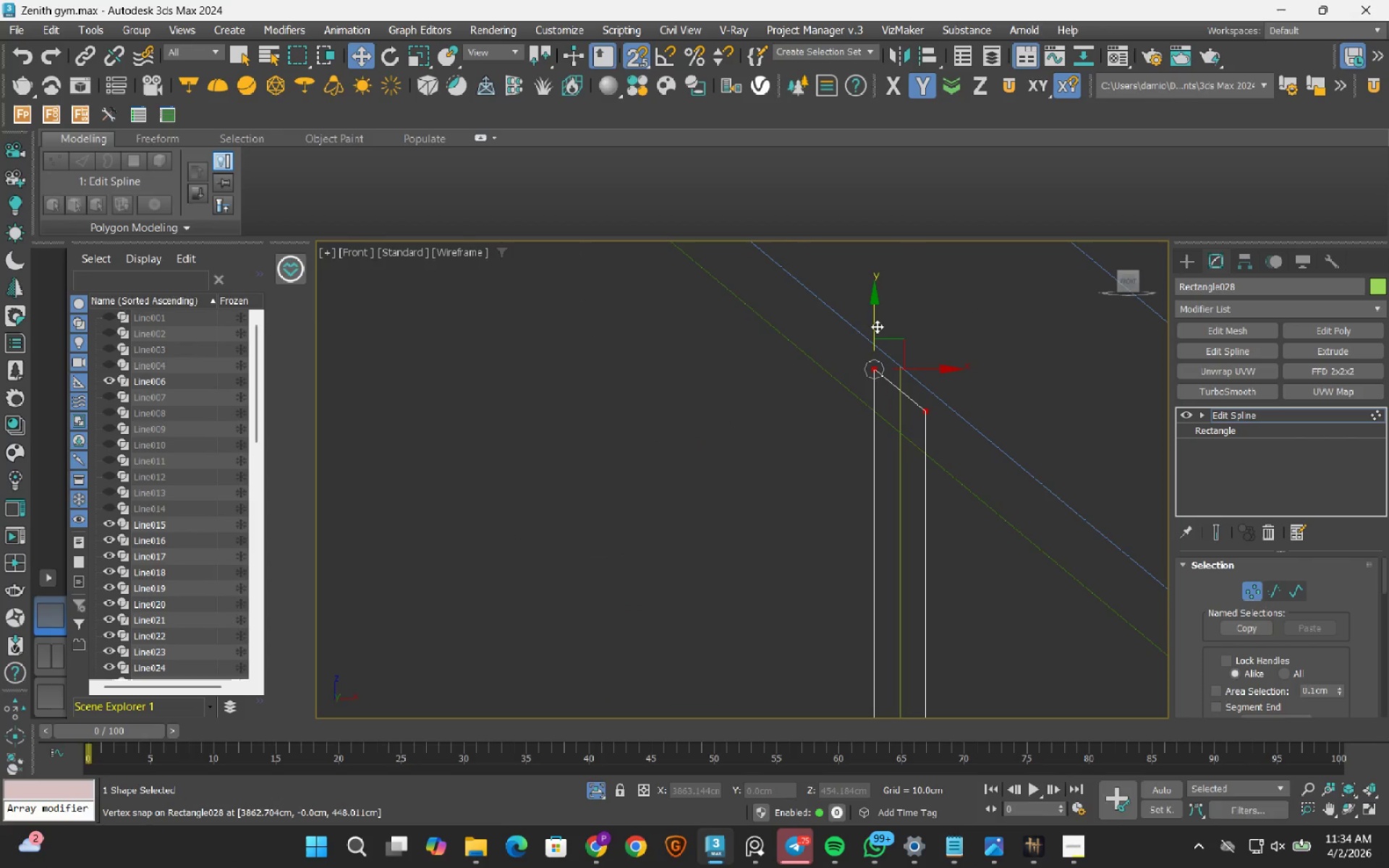 
left_click_drag(start_coordinate=[876, 323], to_coordinate=[875, 407])
 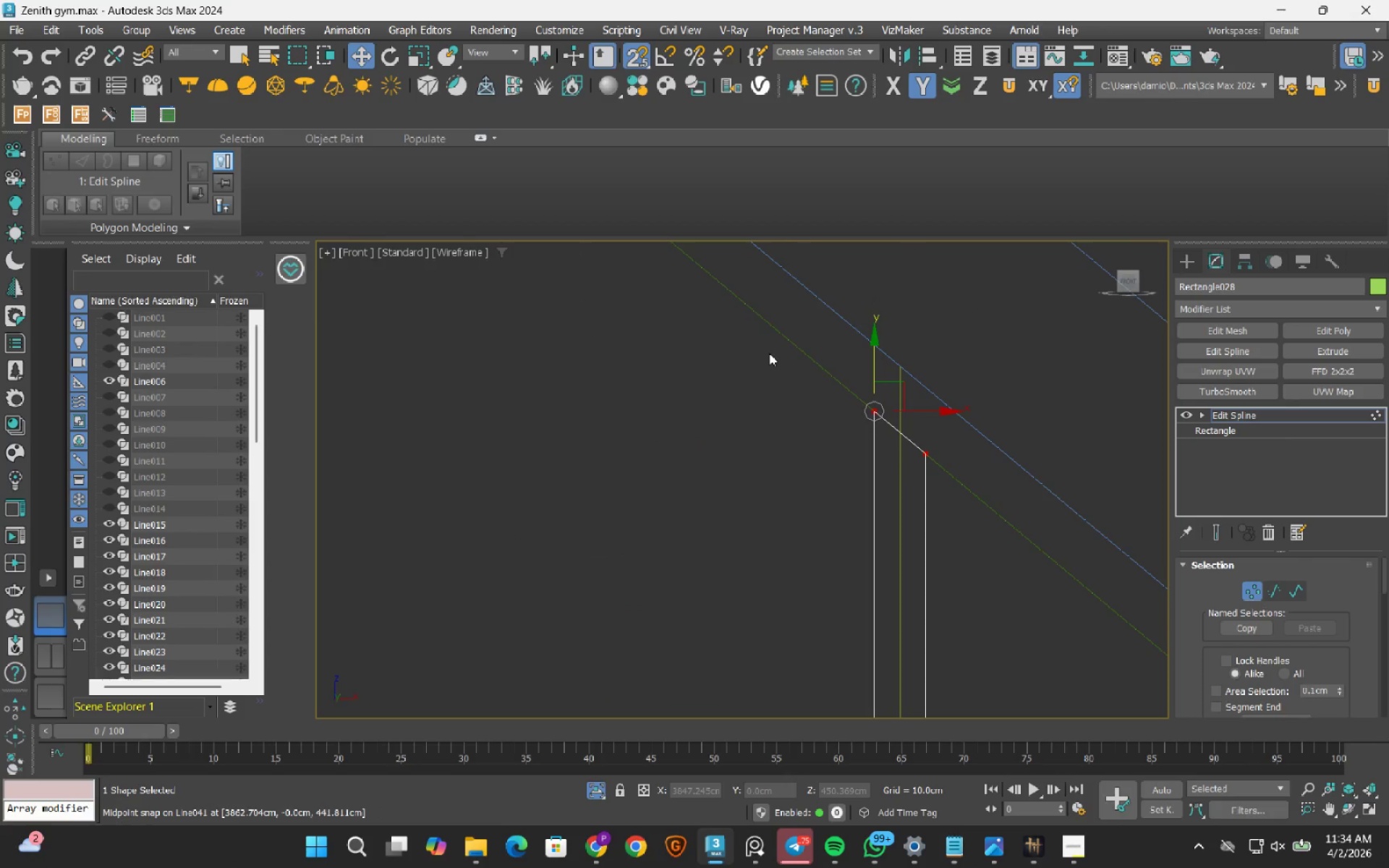 
key(1)
 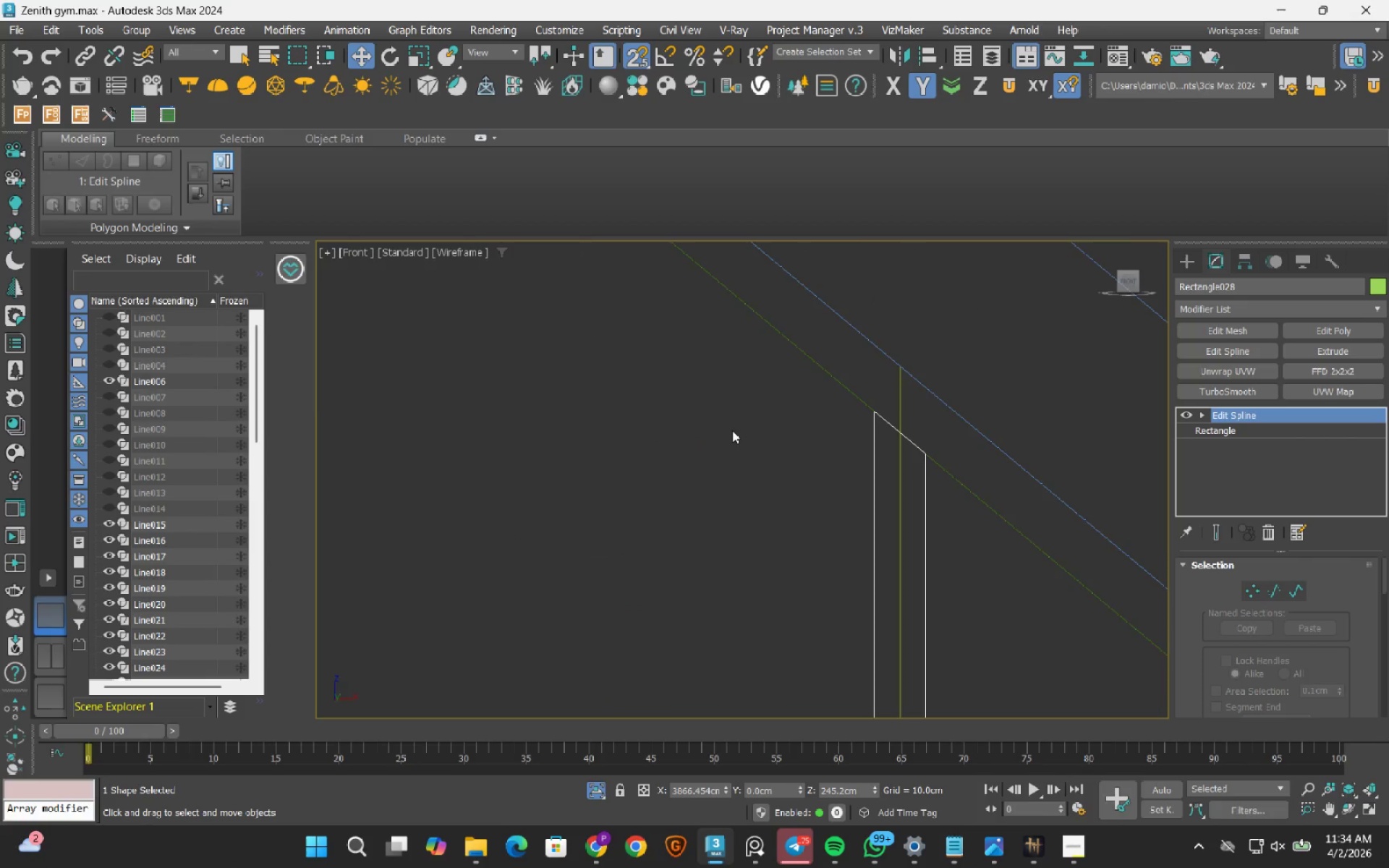 
scroll: coordinate [732, 430], scroll_direction: down, amount: 4.0
 